 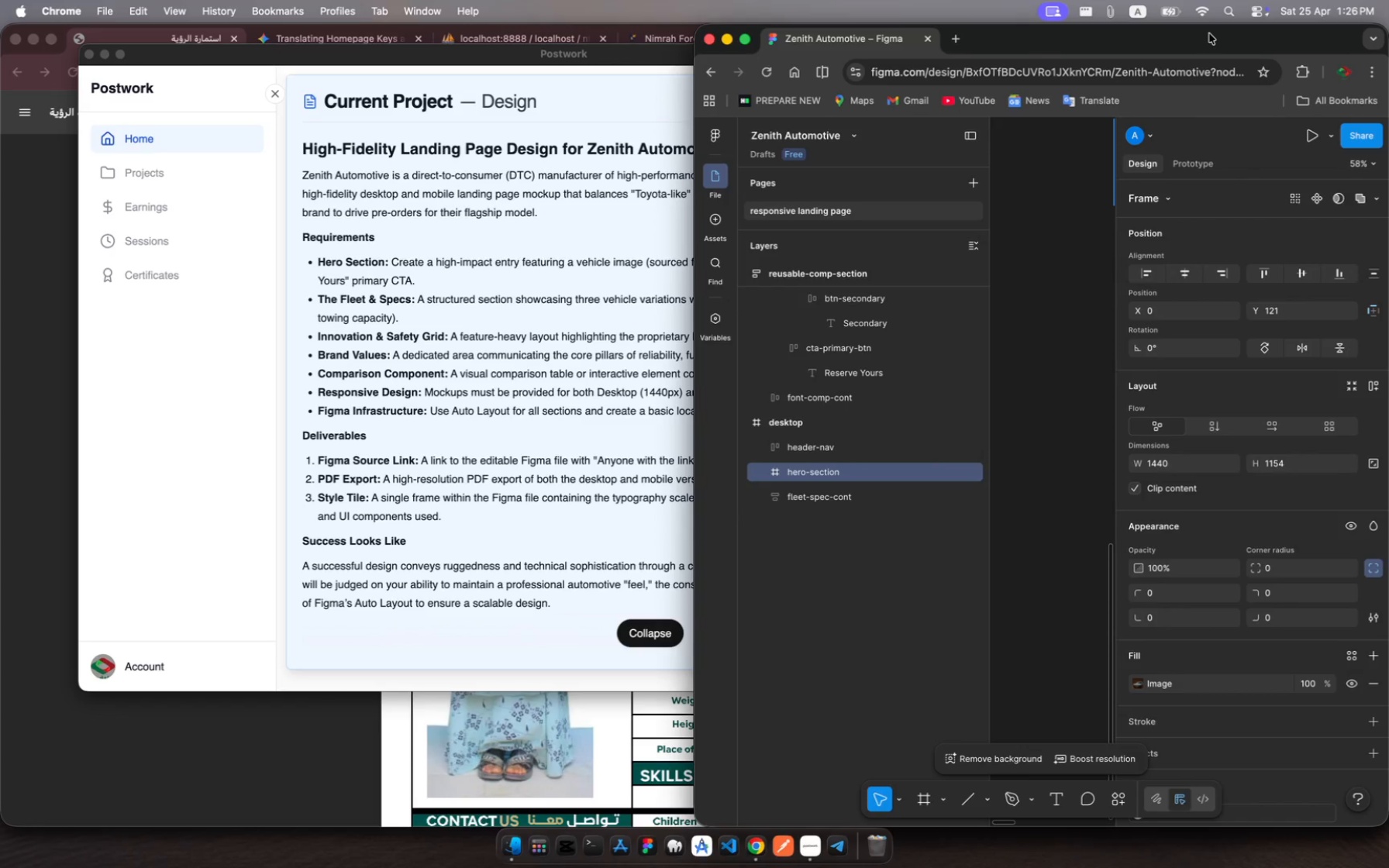 
left_click([1209, 33])
 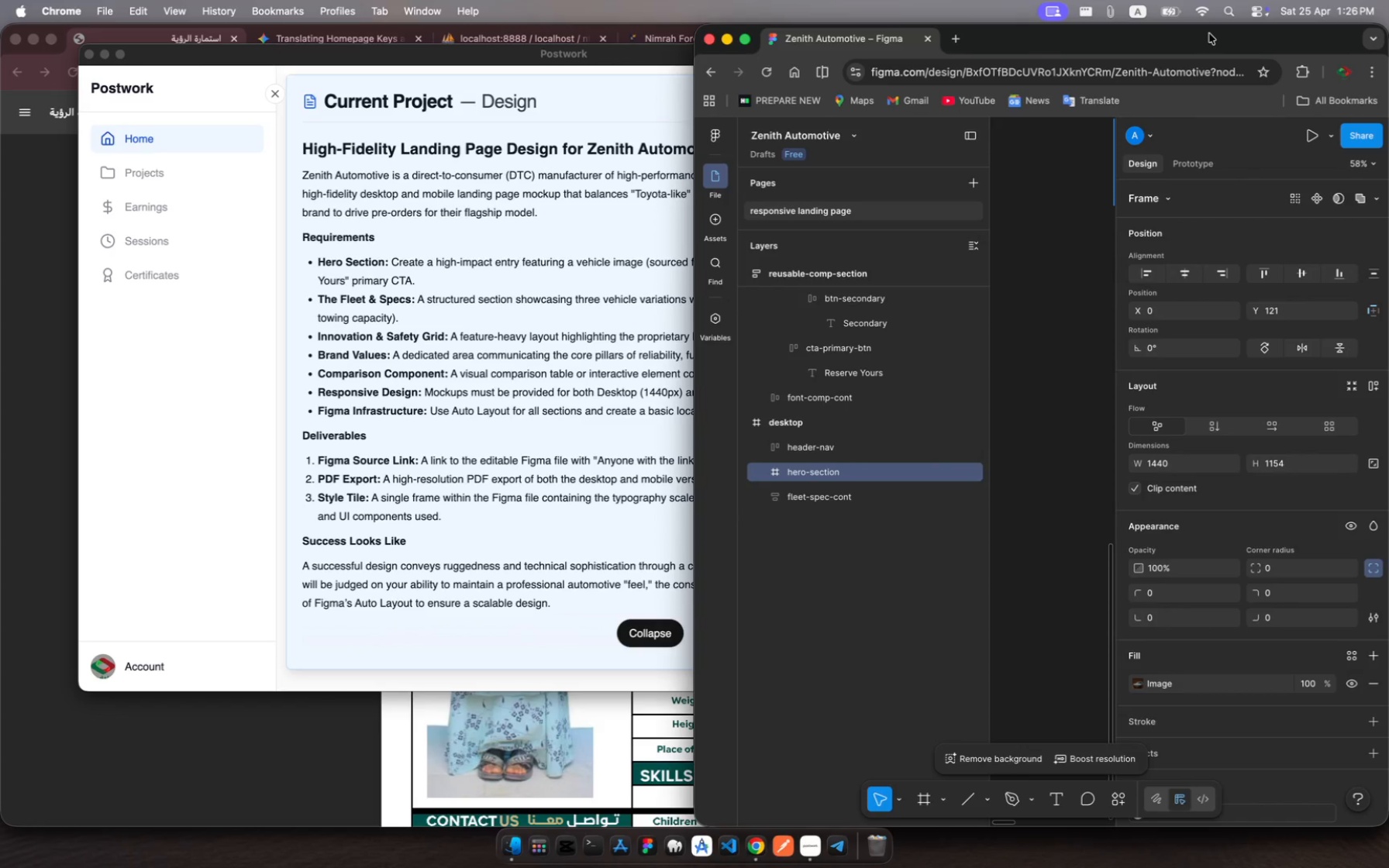 
key(Alt+Control+Enter)
 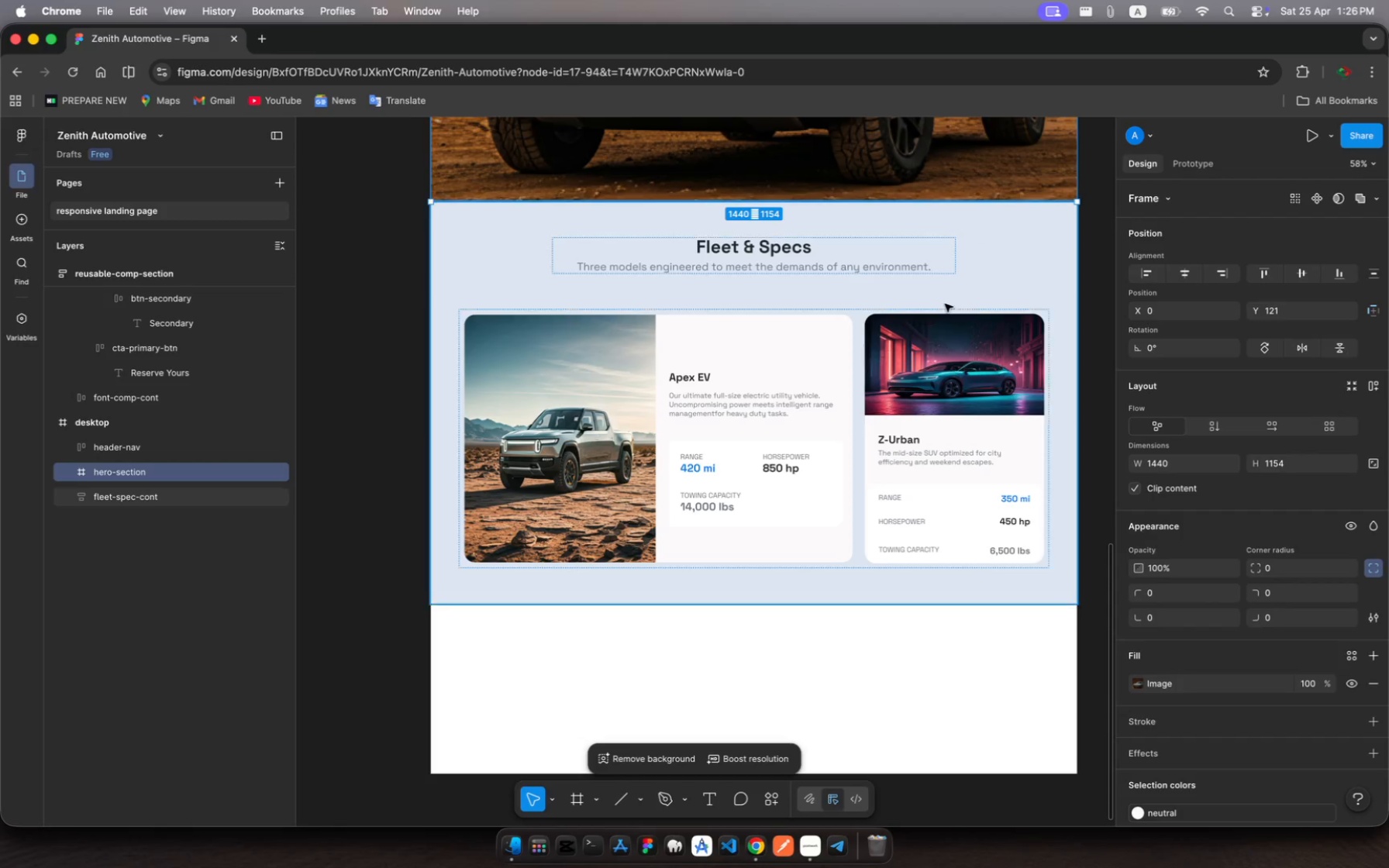 
scroll: coordinate [797, 572], scroll_direction: down, amount: 9.0
 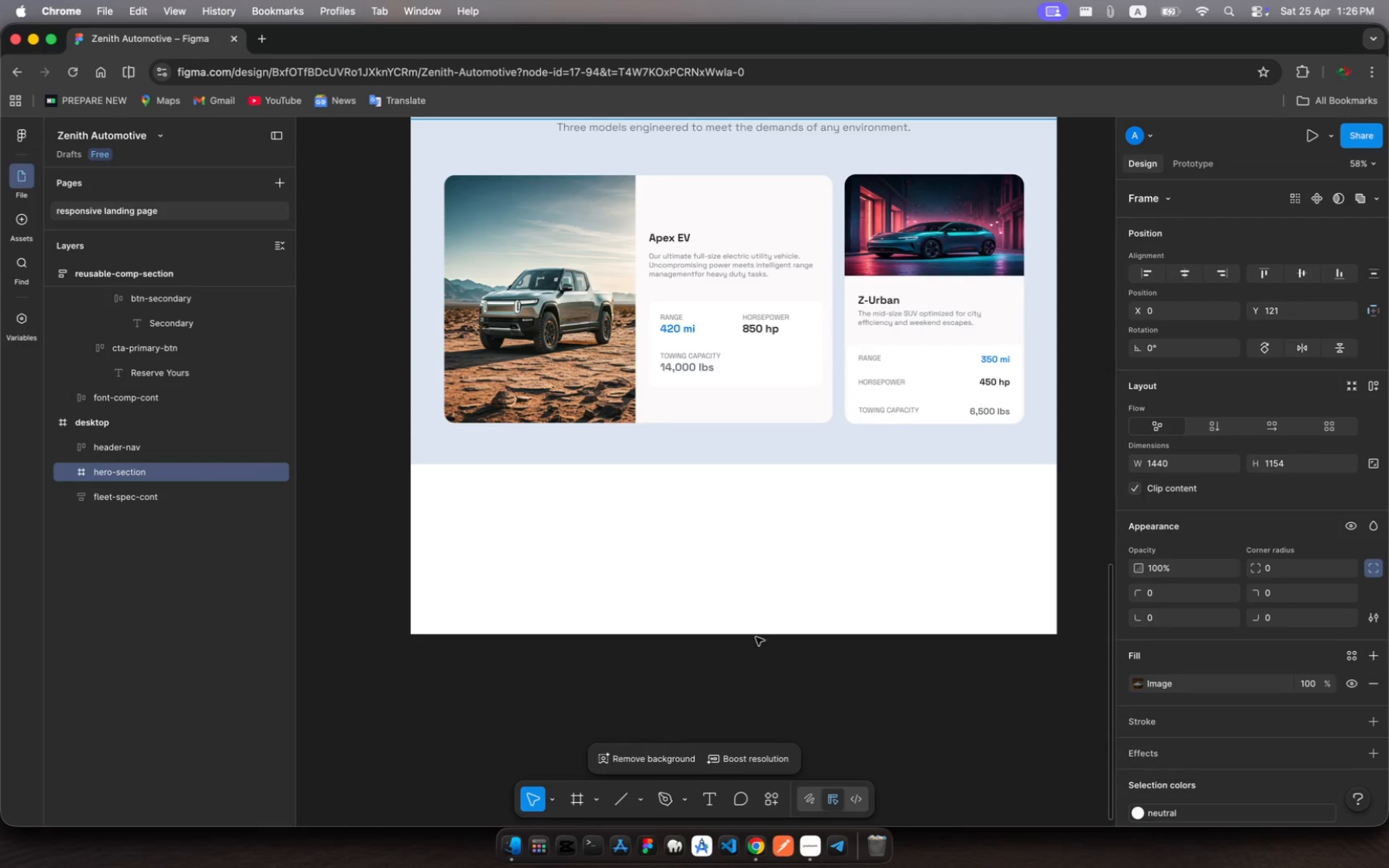 
scroll: coordinate [756, 637], scroll_direction: up, amount: 7.0
 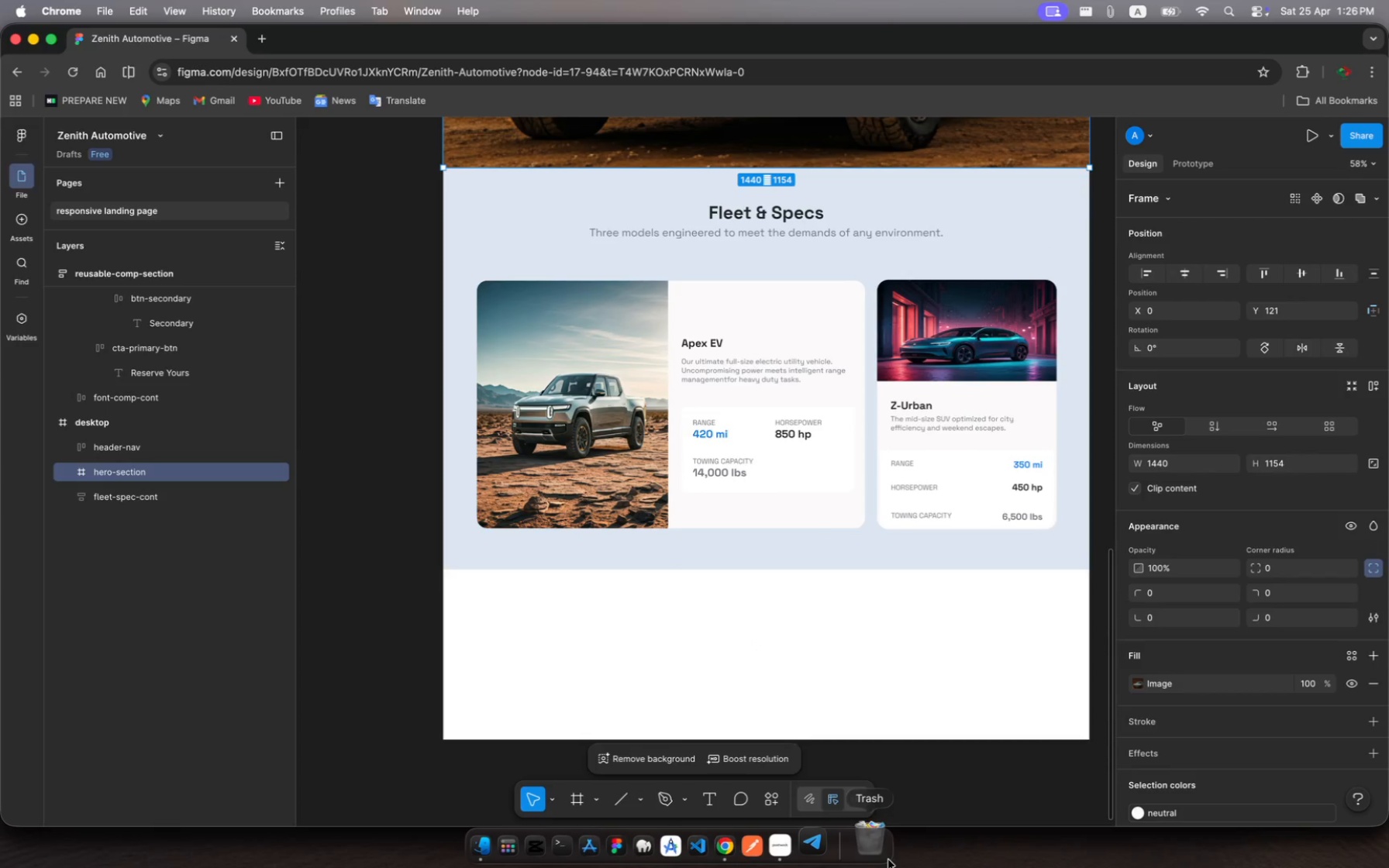 
wait(11.84)
 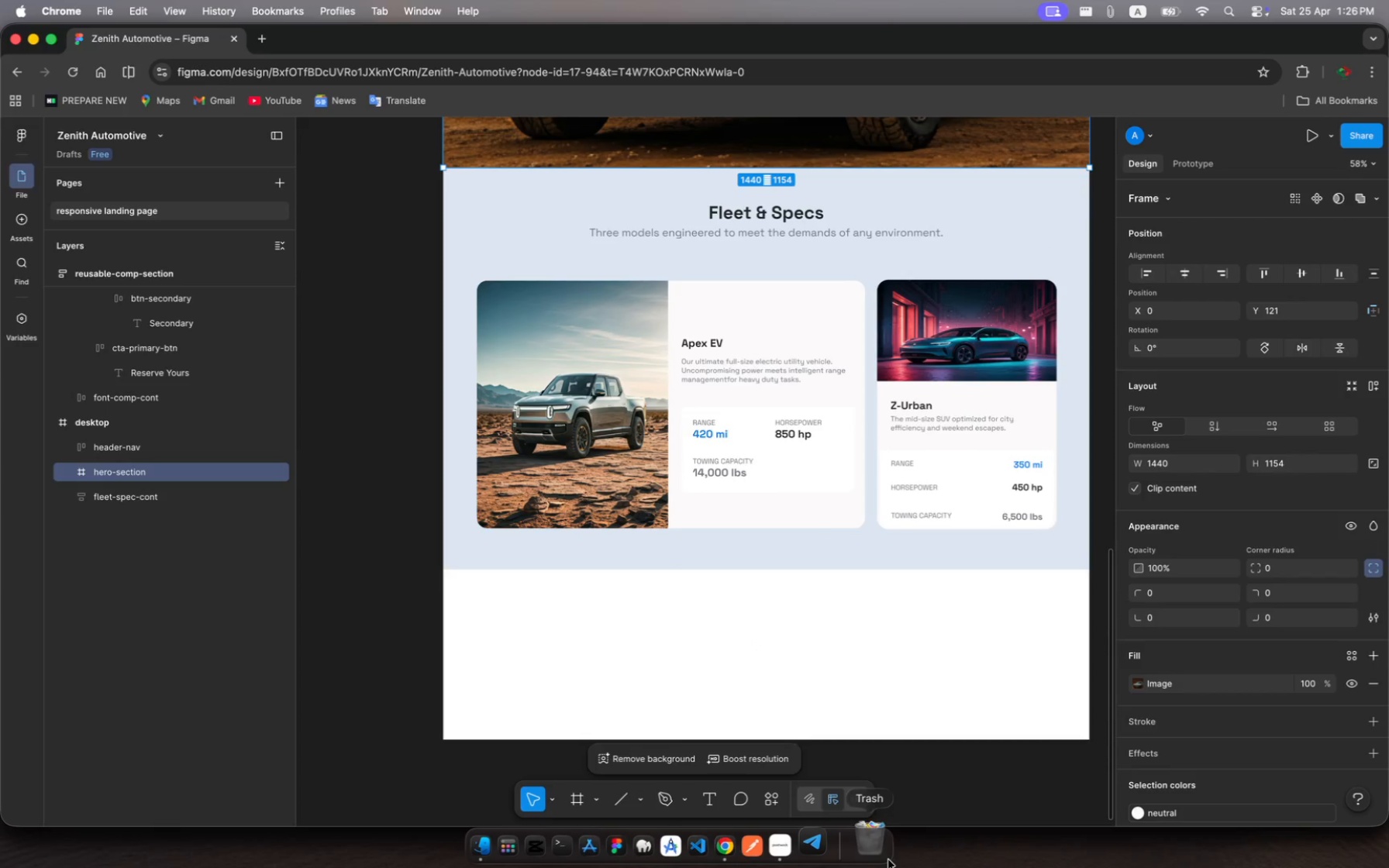 
scroll: coordinate [813, 608], scroll_direction: up, amount: 7.0
 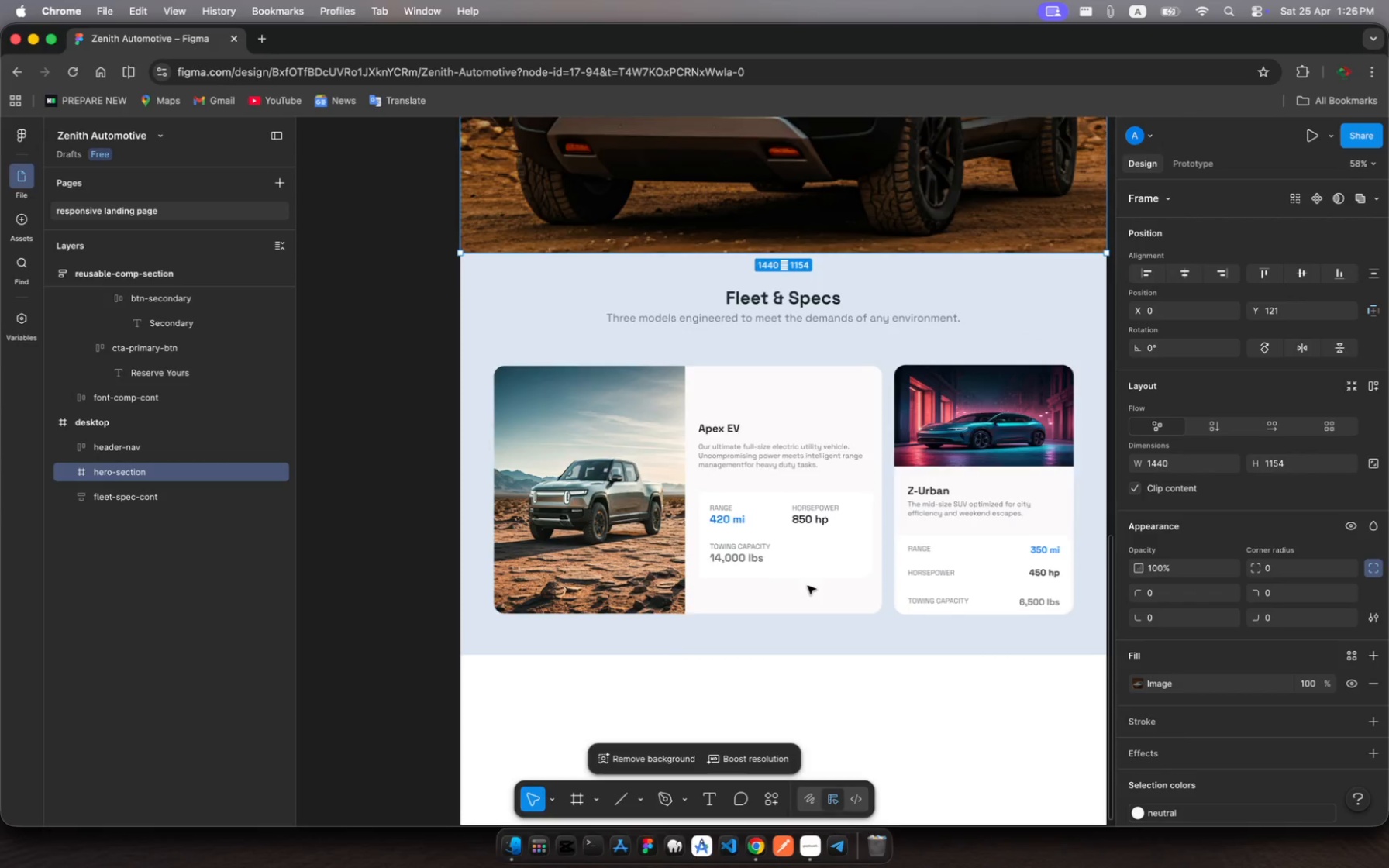 
scroll: coordinate [684, 555], scroll_direction: down, amount: 10.0
 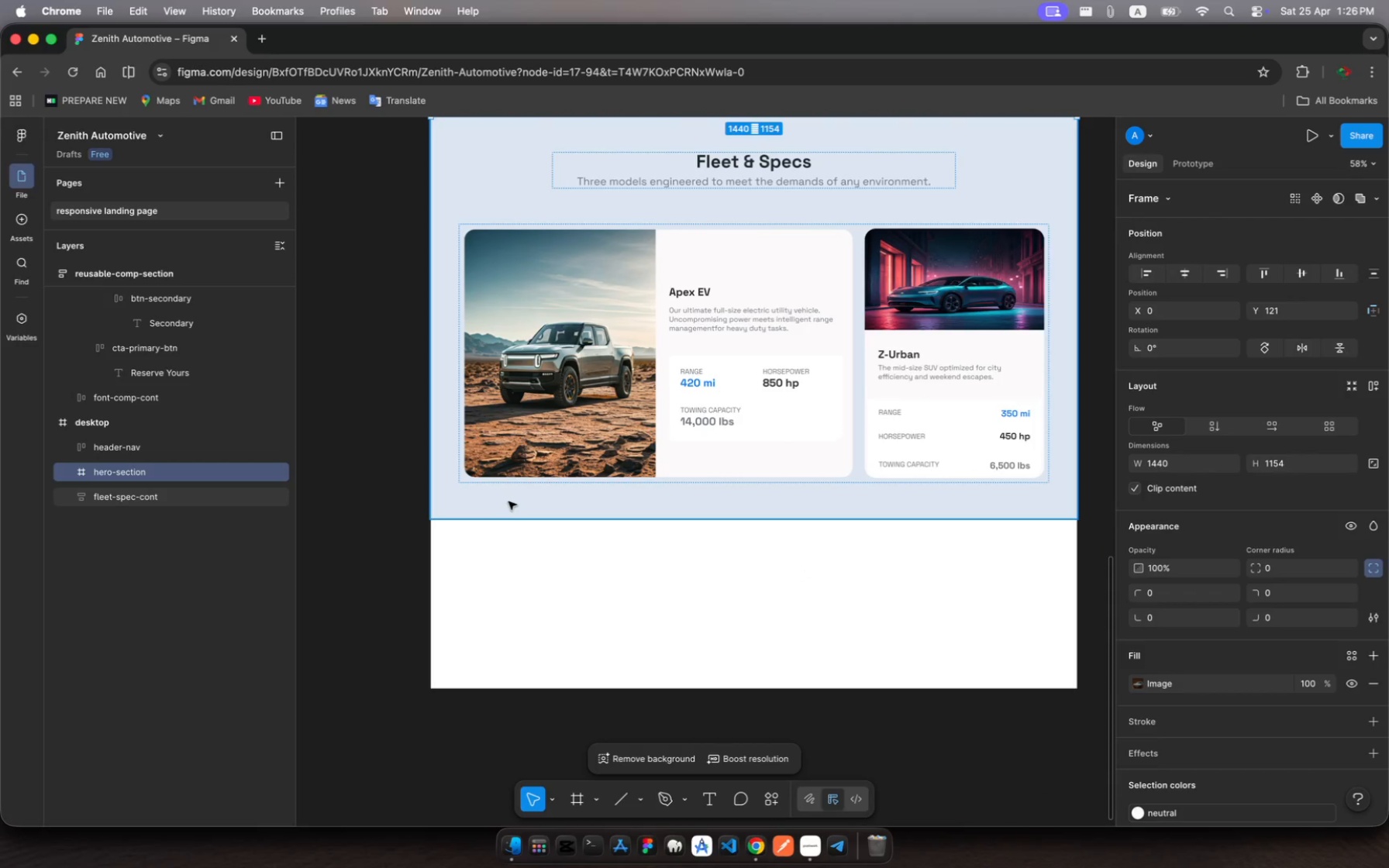 
left_click([510, 505])
 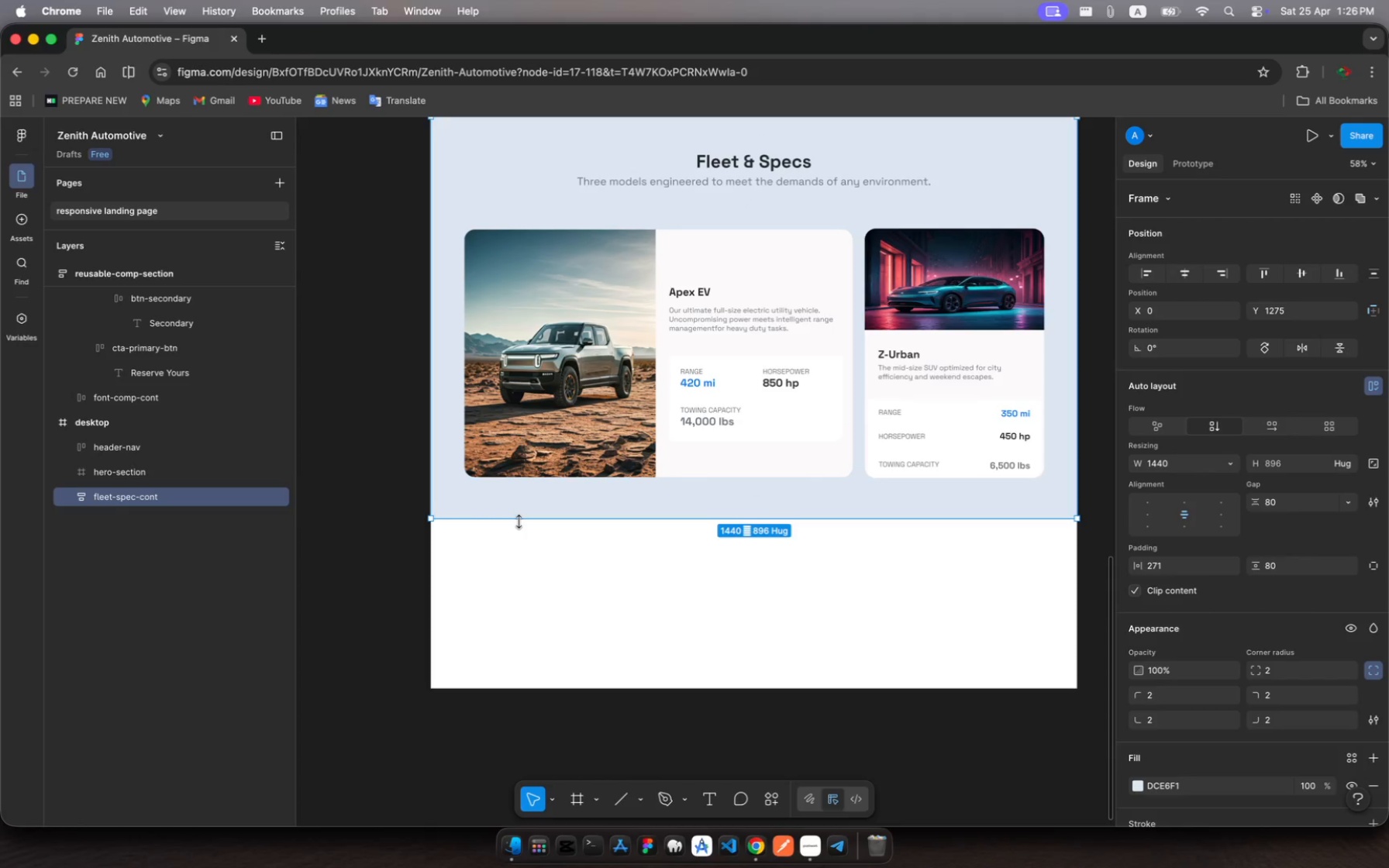 
wait(9.71)
 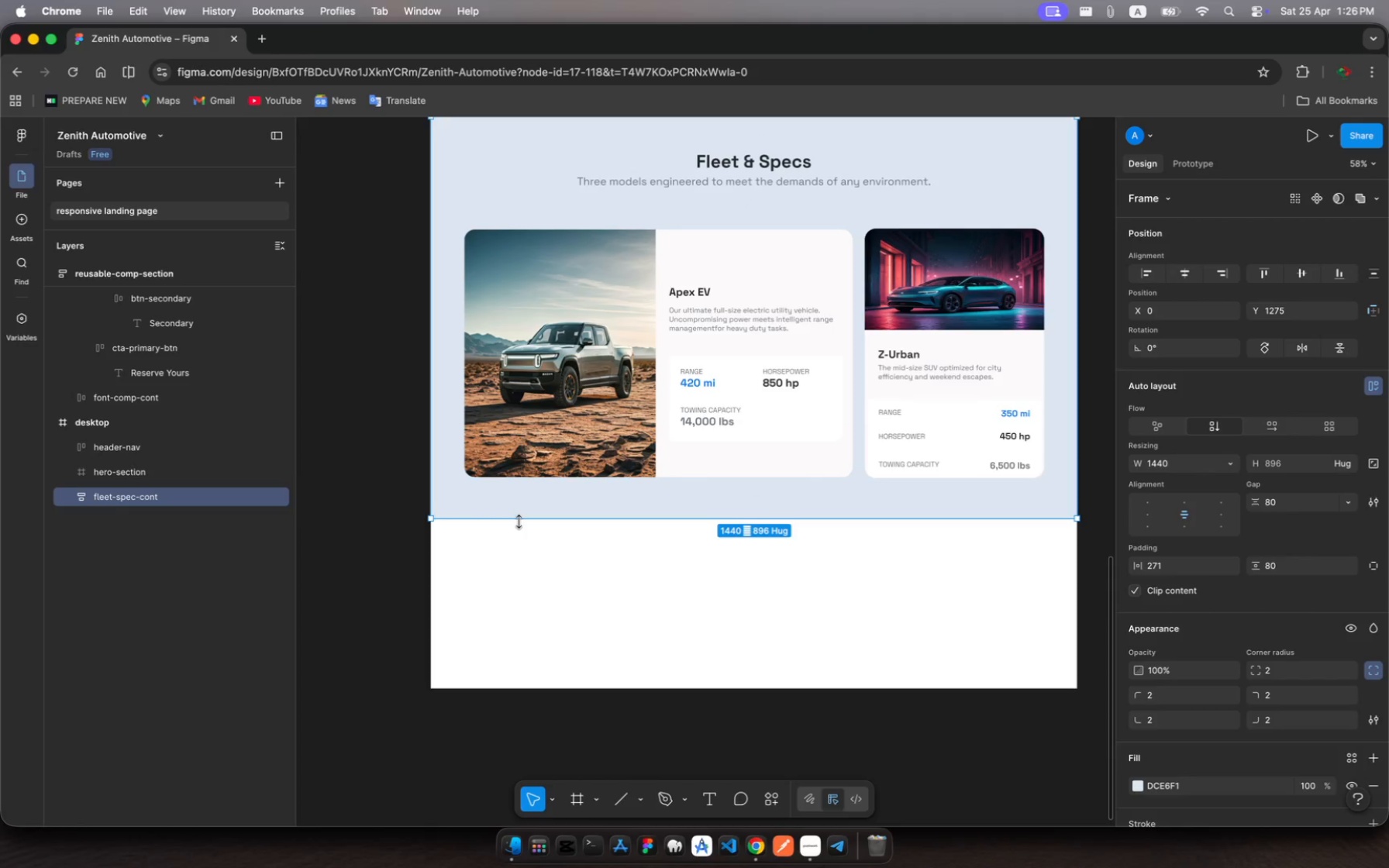 
left_click_drag(start_coordinate=[461, 520], to_coordinate=[472, 661])
 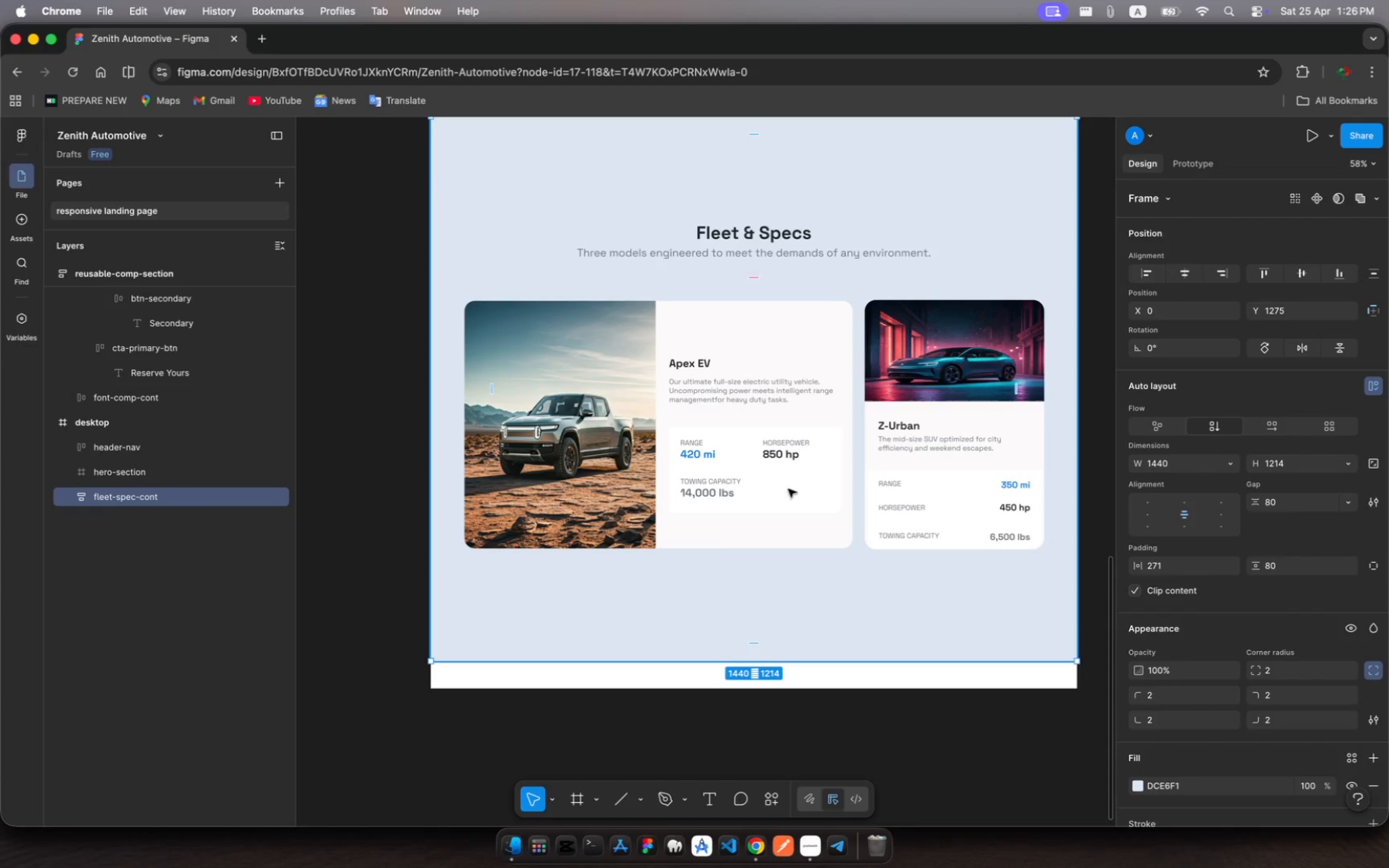 
scroll: coordinate [858, 555], scroll_direction: down, amount: 4.0
 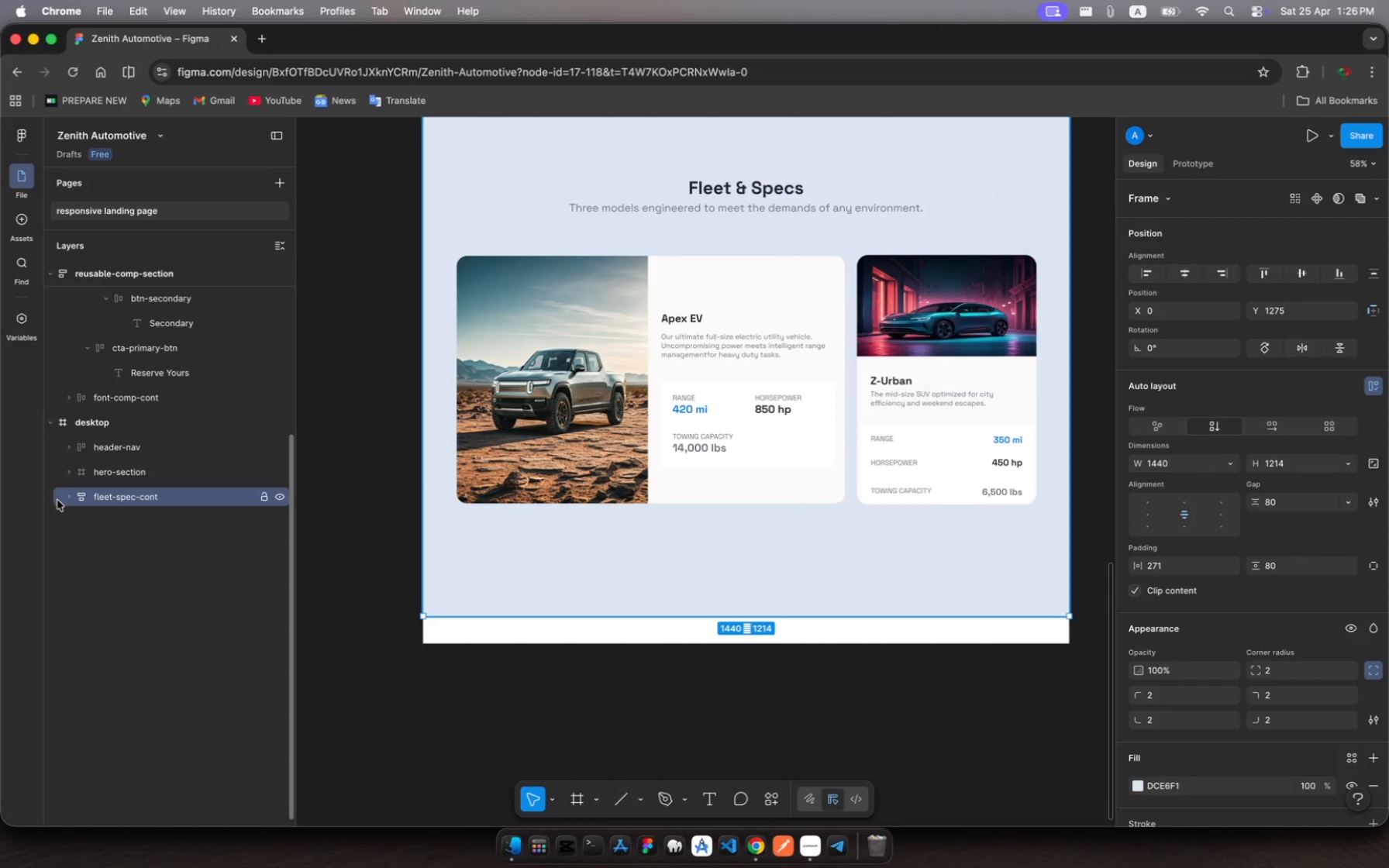 
left_click([67, 498])
 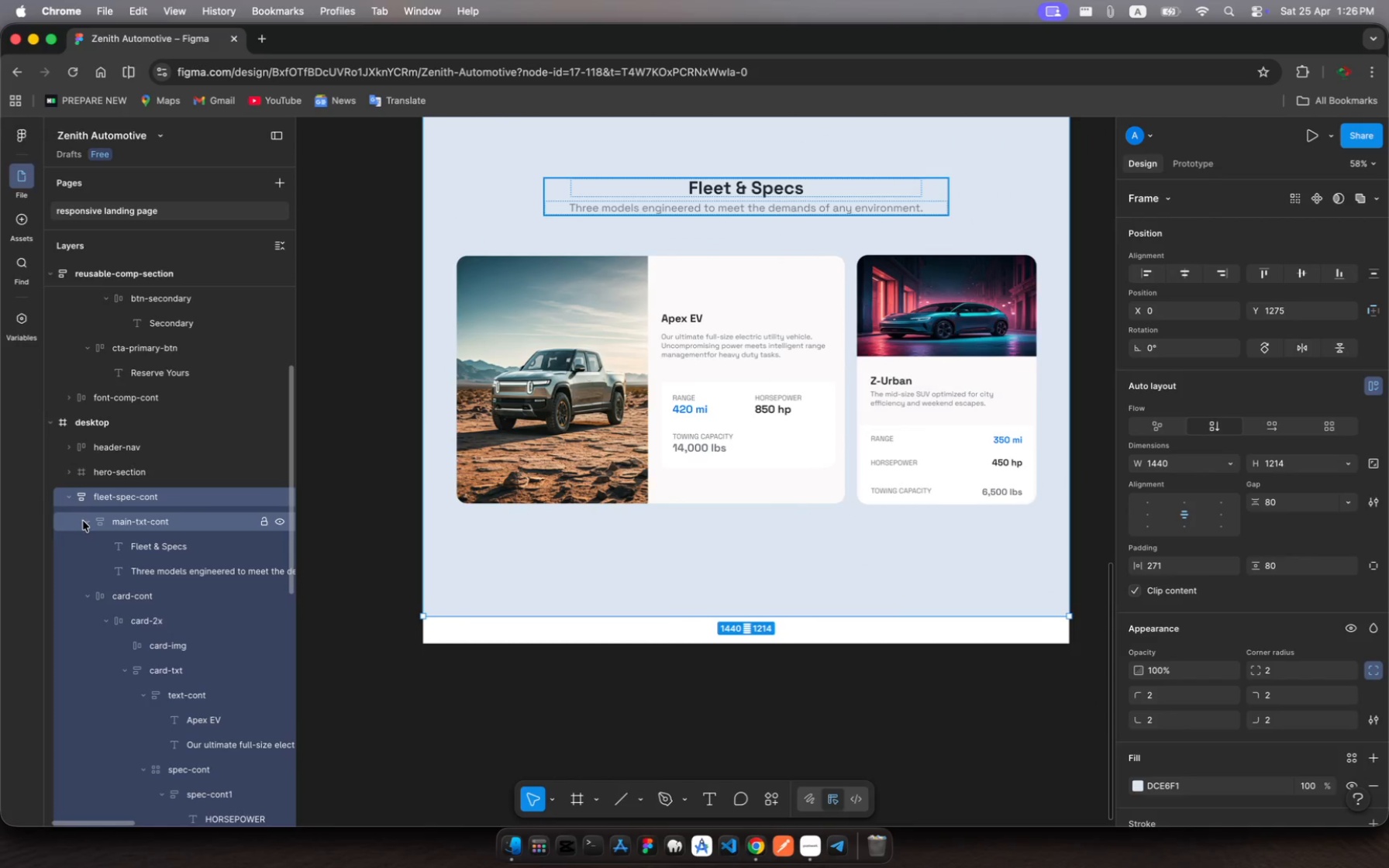 
left_click([84, 521])
 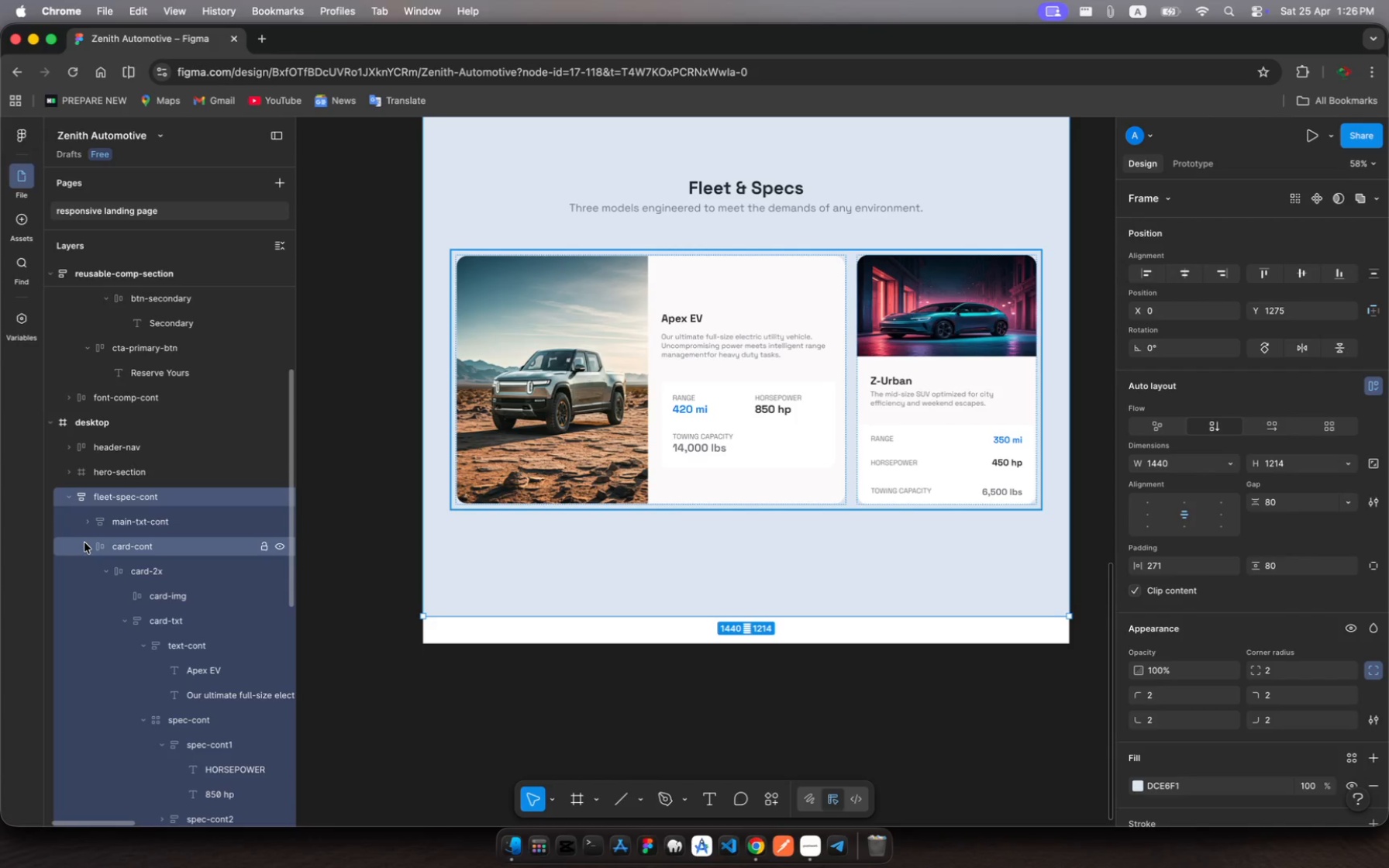 
left_click([84, 542])
 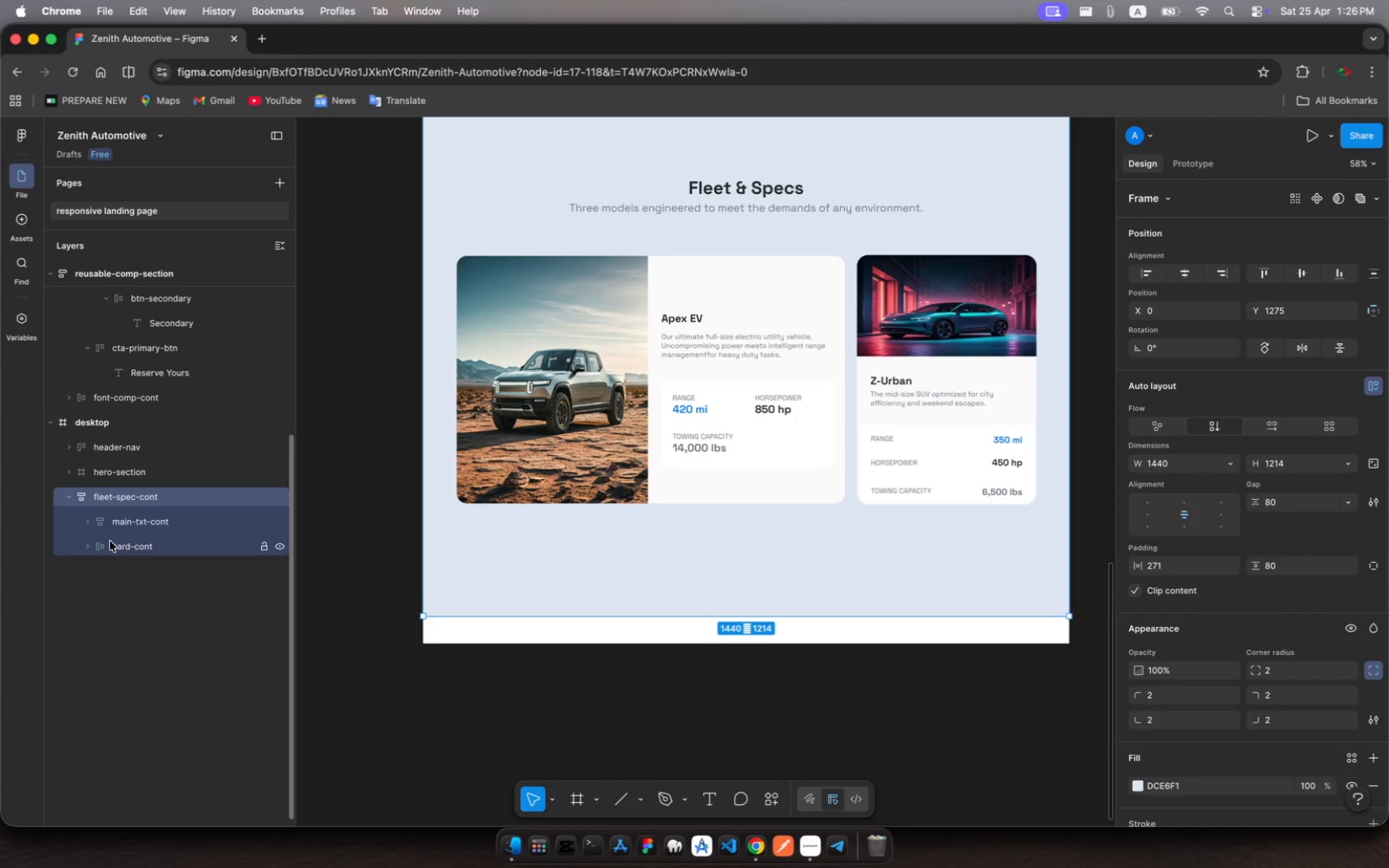 
left_click([117, 544])
 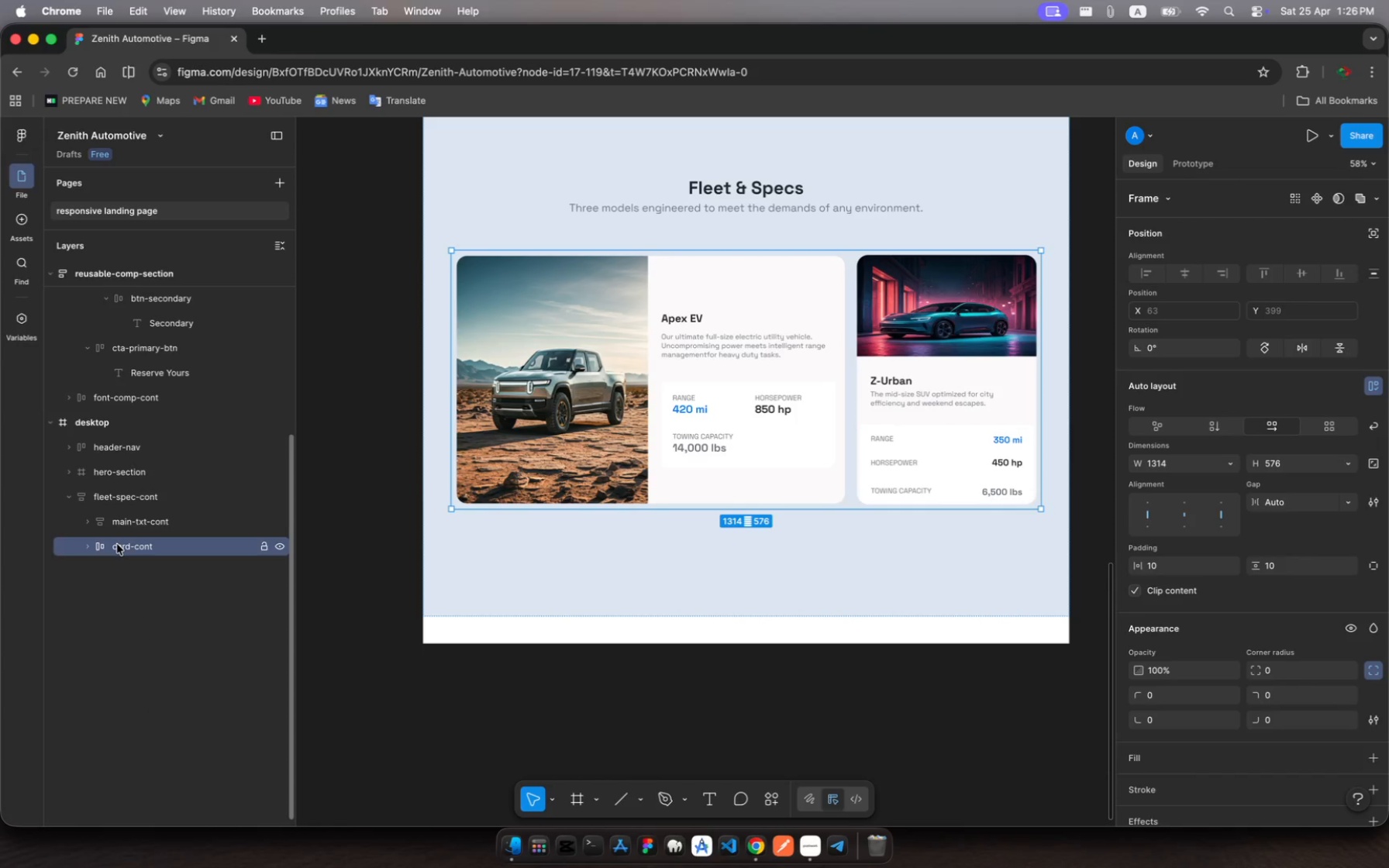 
wait(7.7)
 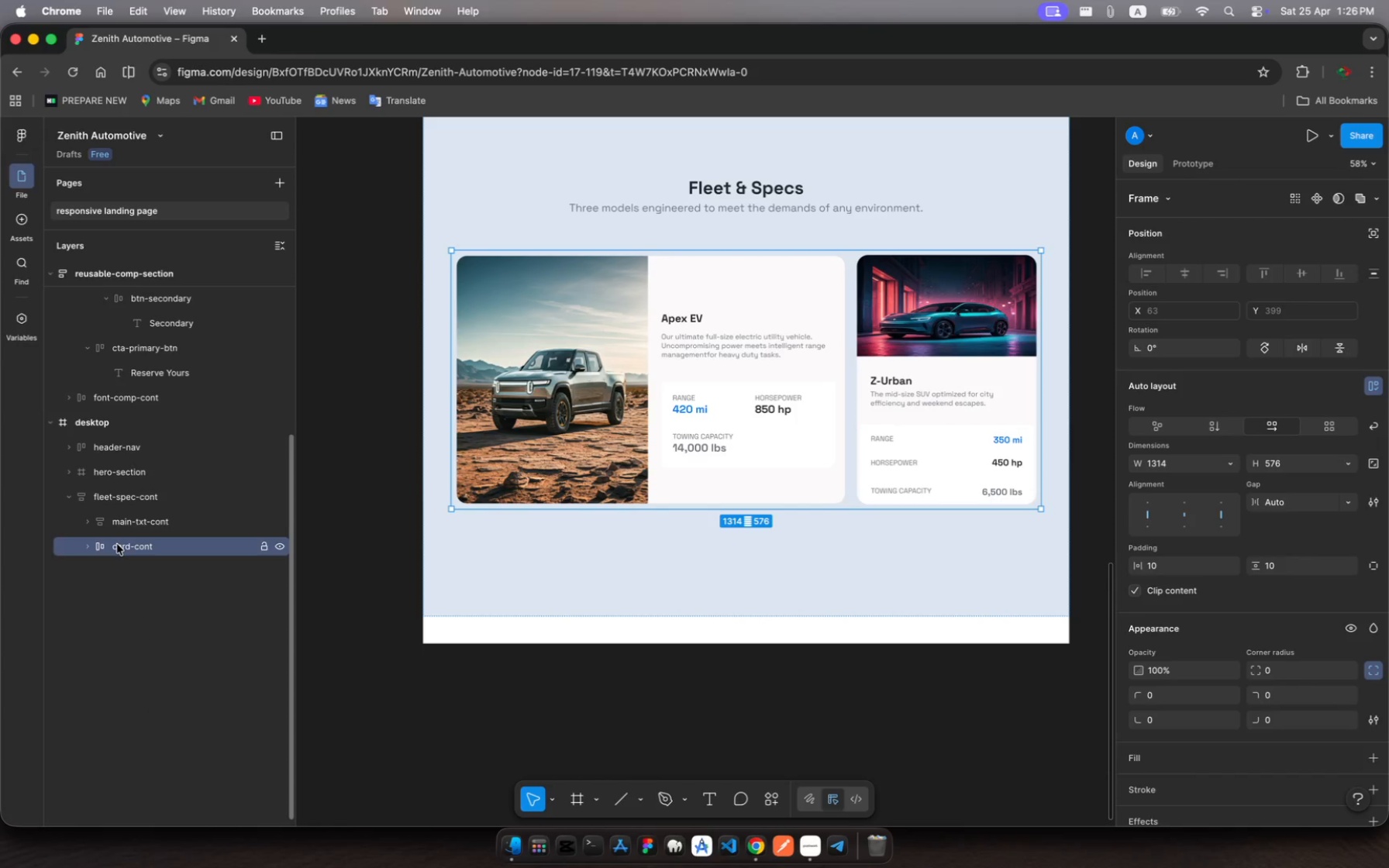 
key(Meta+C)
 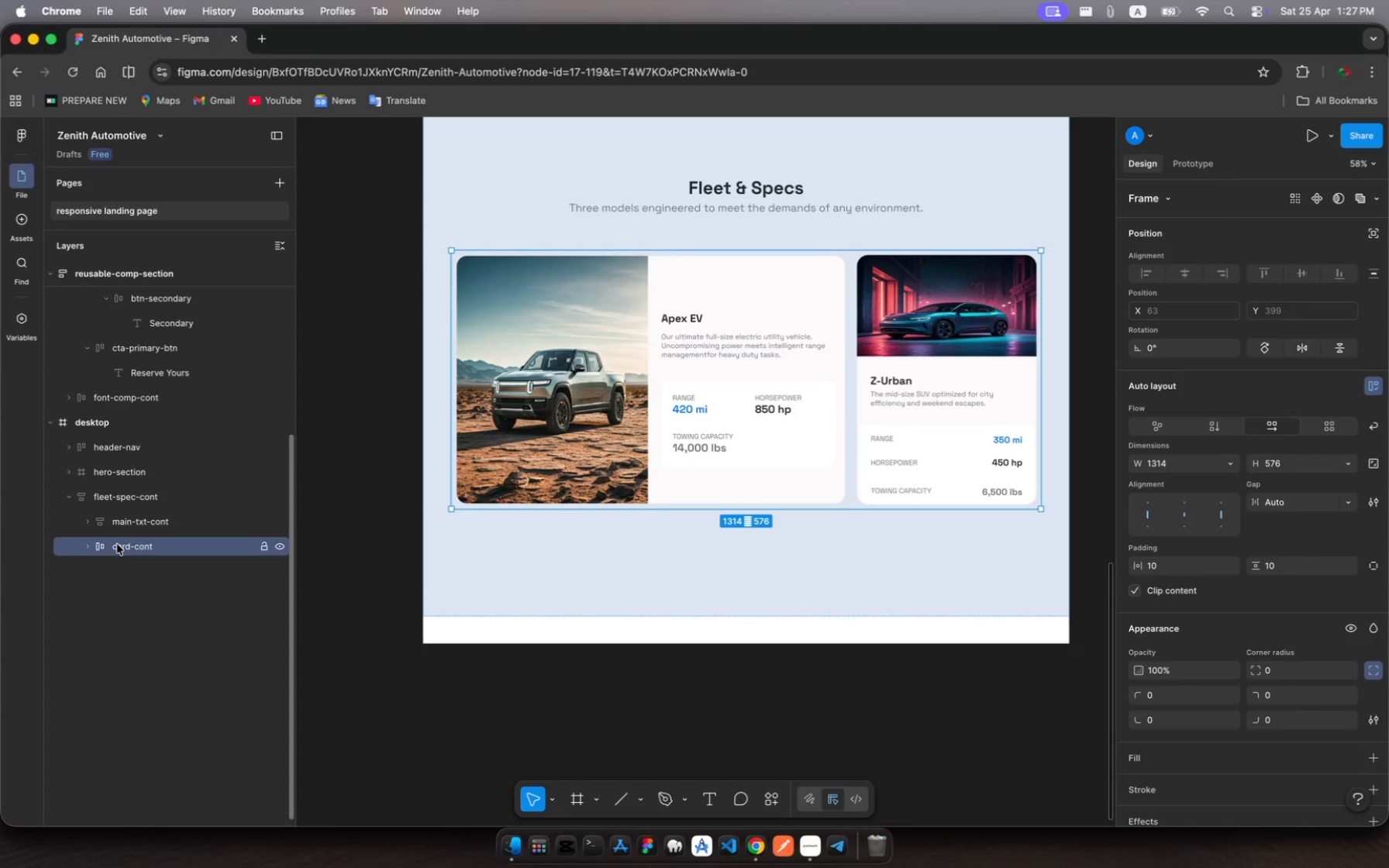 
key(Meta+V)
 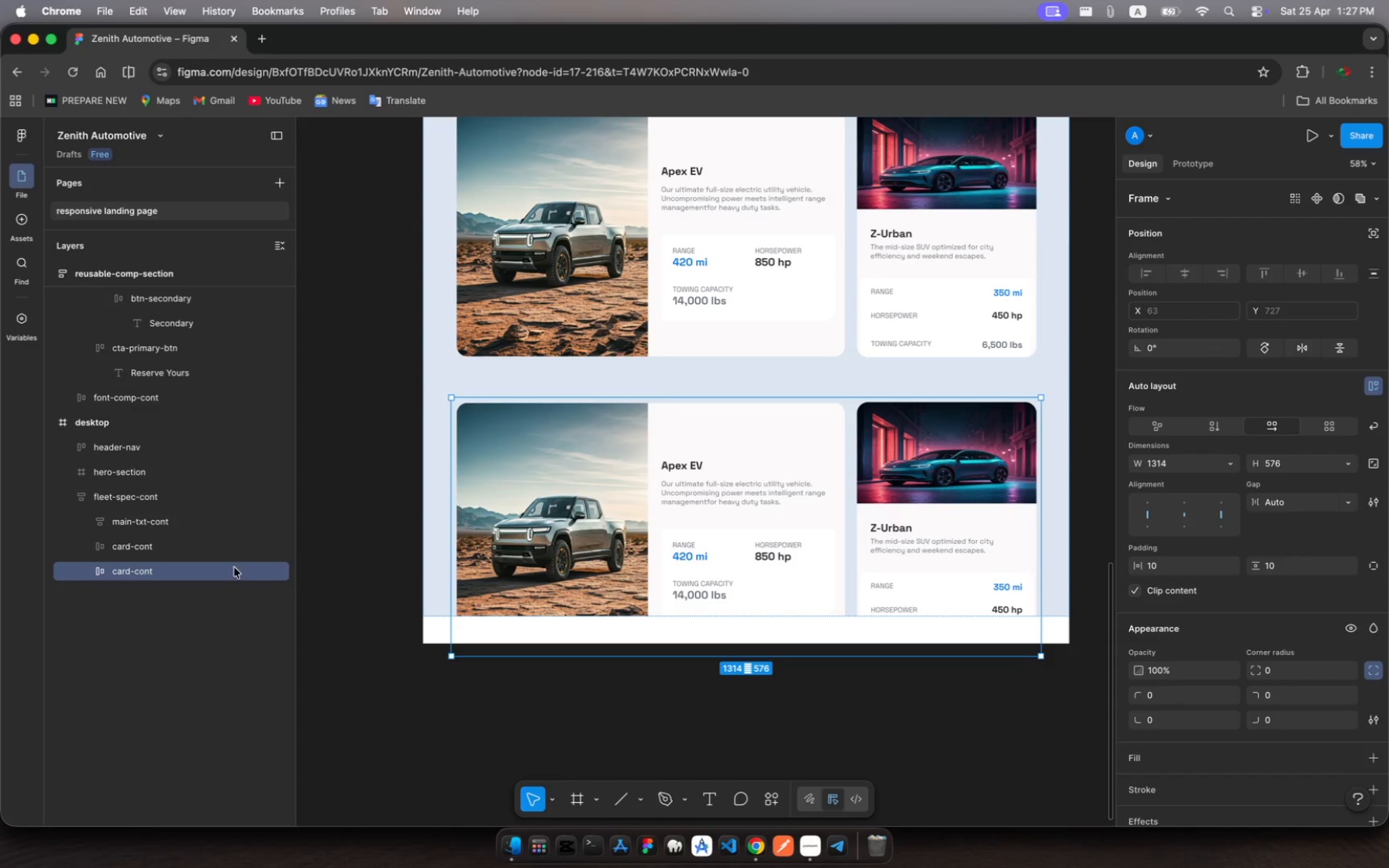 
left_click([104, 425])
 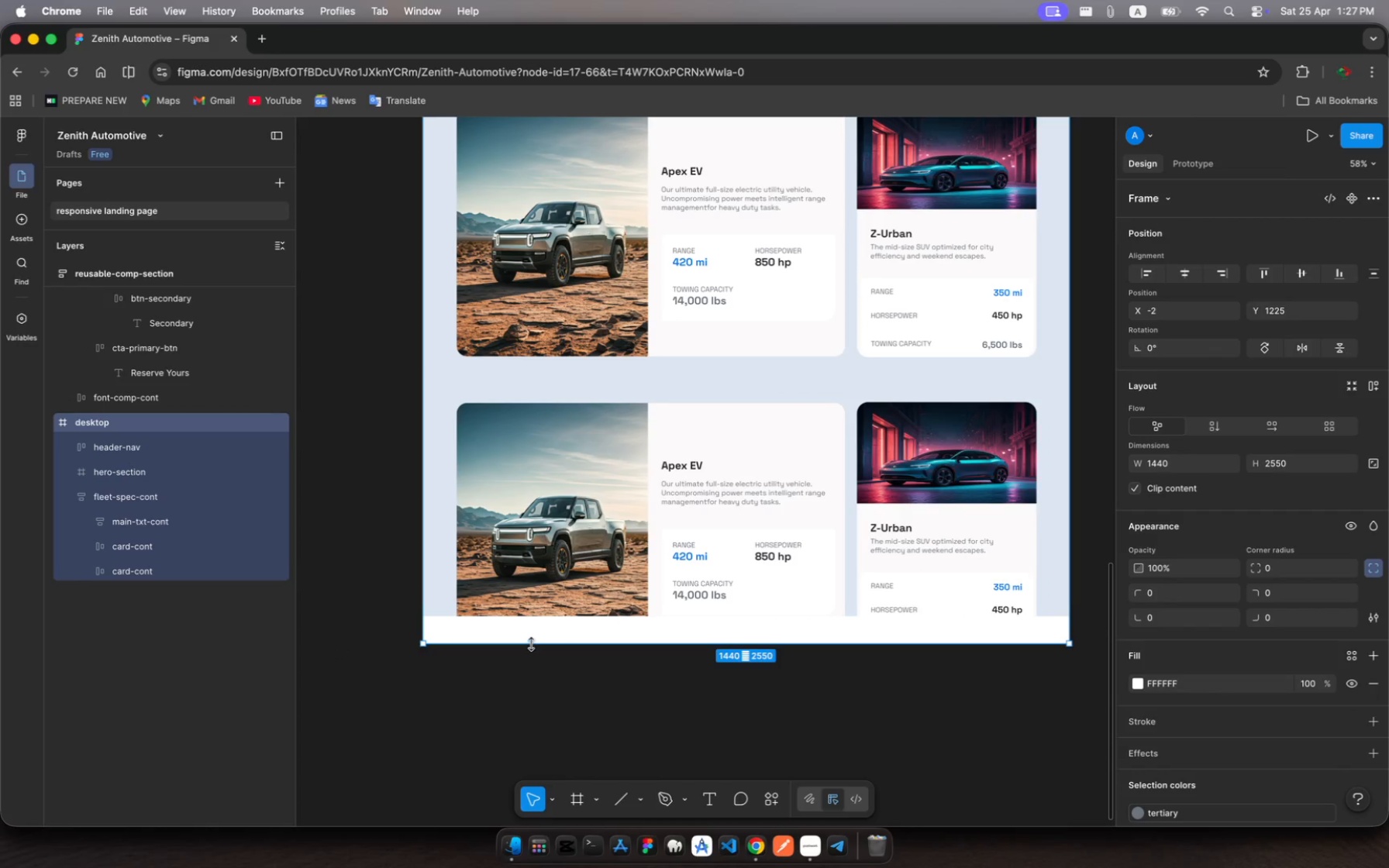 
left_click_drag(start_coordinate=[531, 644], to_coordinate=[557, 777])
 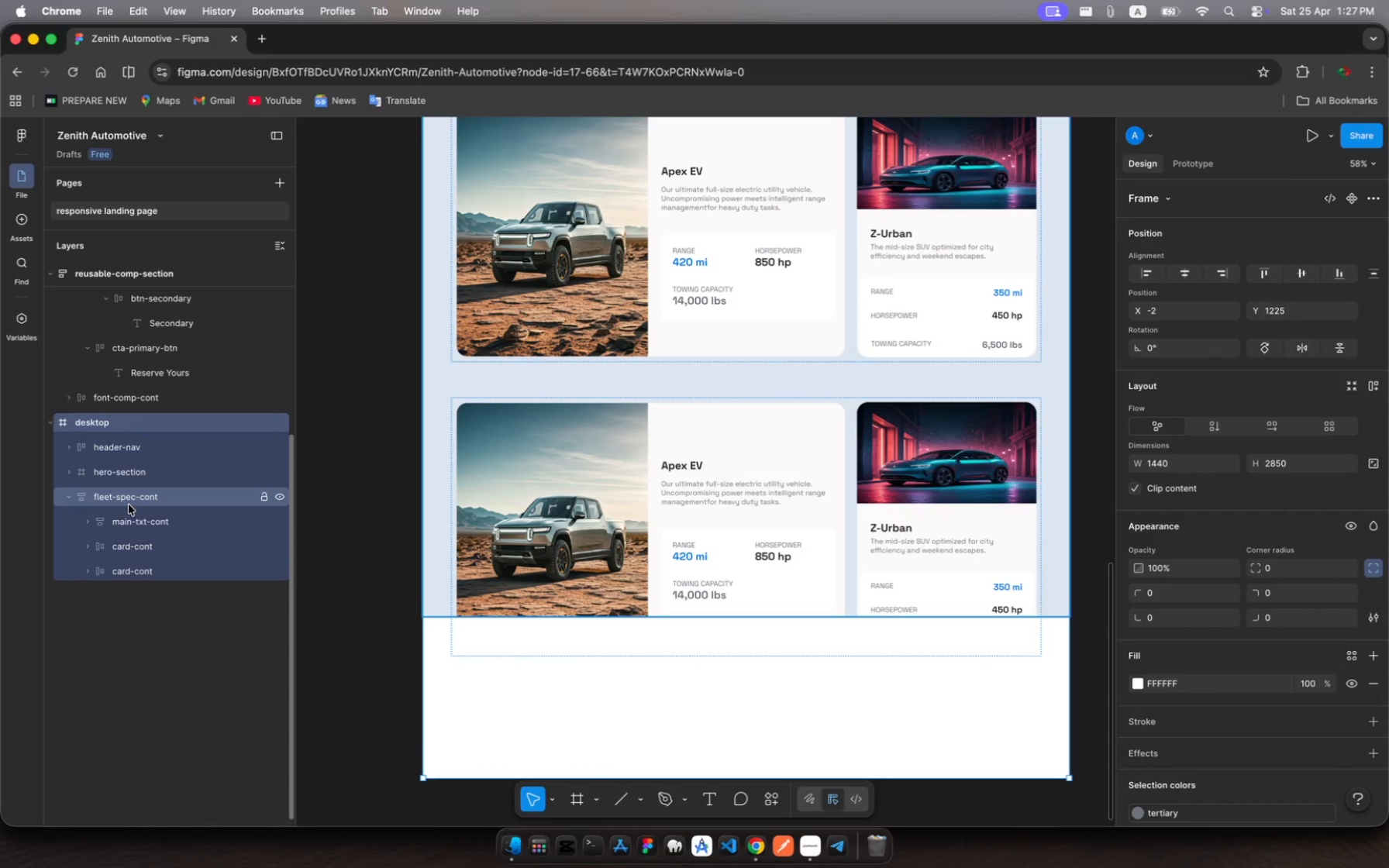 
left_click([132, 501])
 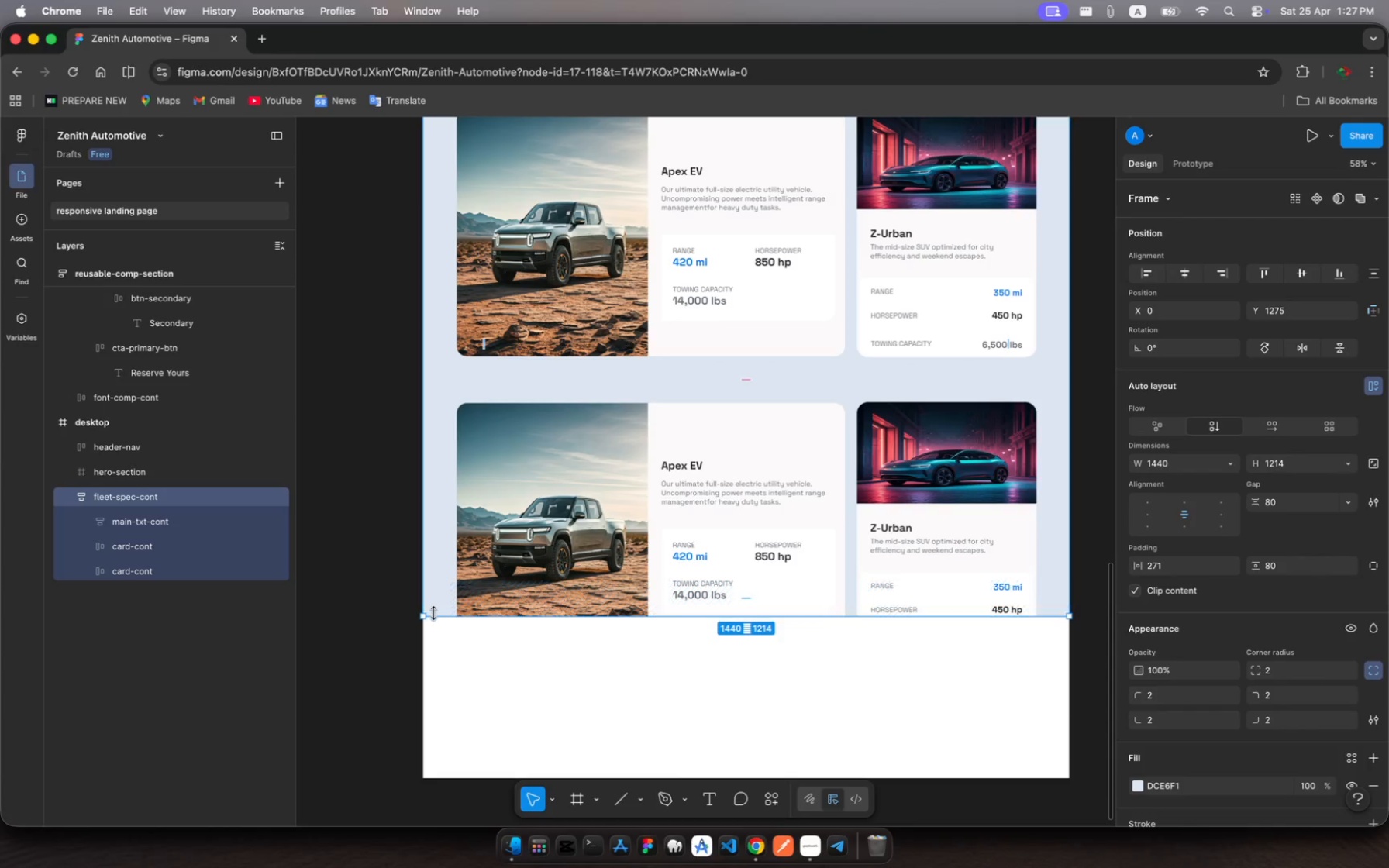 
left_click_drag(start_coordinate=[433, 613], to_coordinate=[470, 739])
 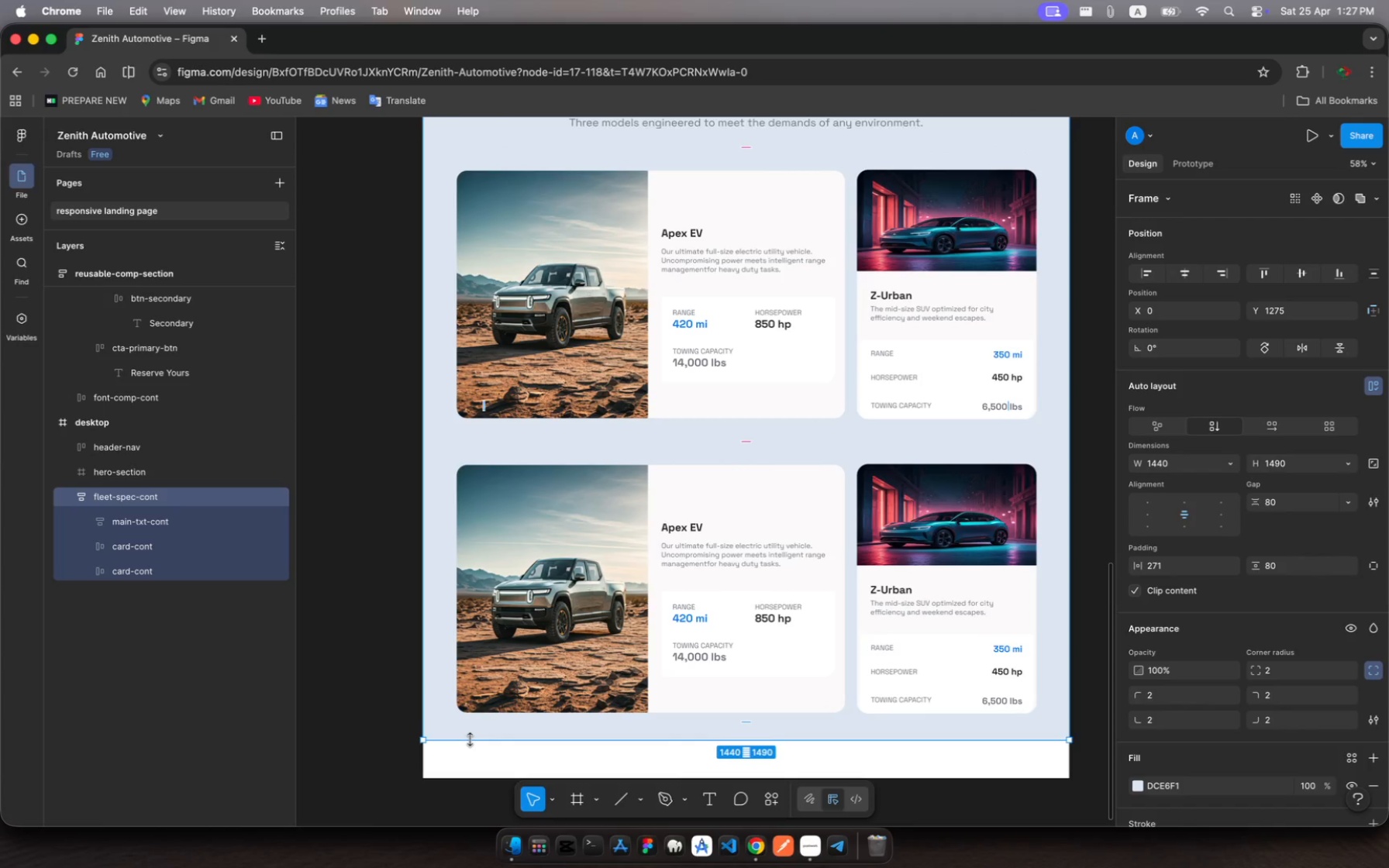 
scroll: coordinate [470, 739], scroll_direction: up, amount: 12.0
 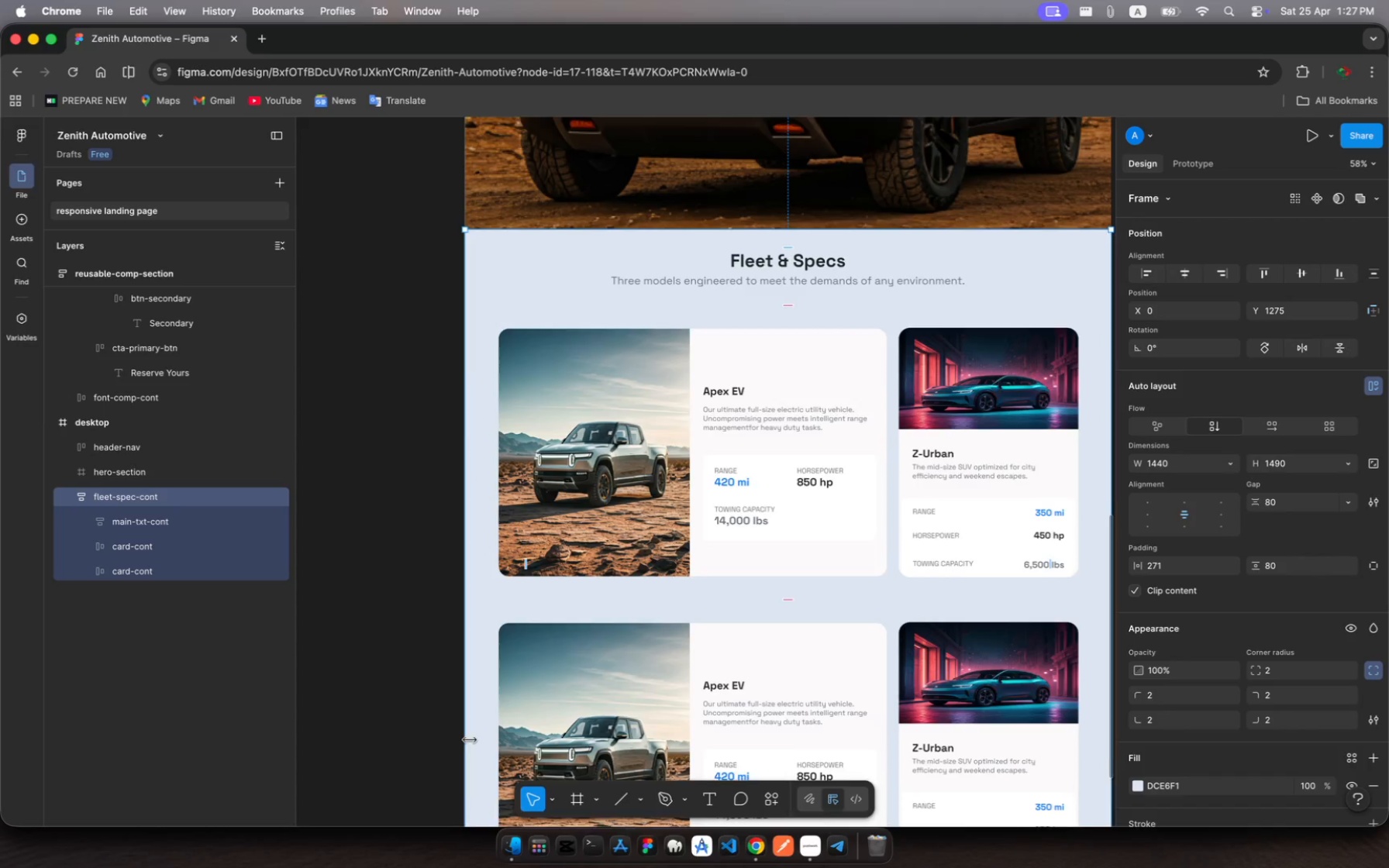 
scroll: coordinate [470, 739], scroll_direction: down, amount: 20.0
 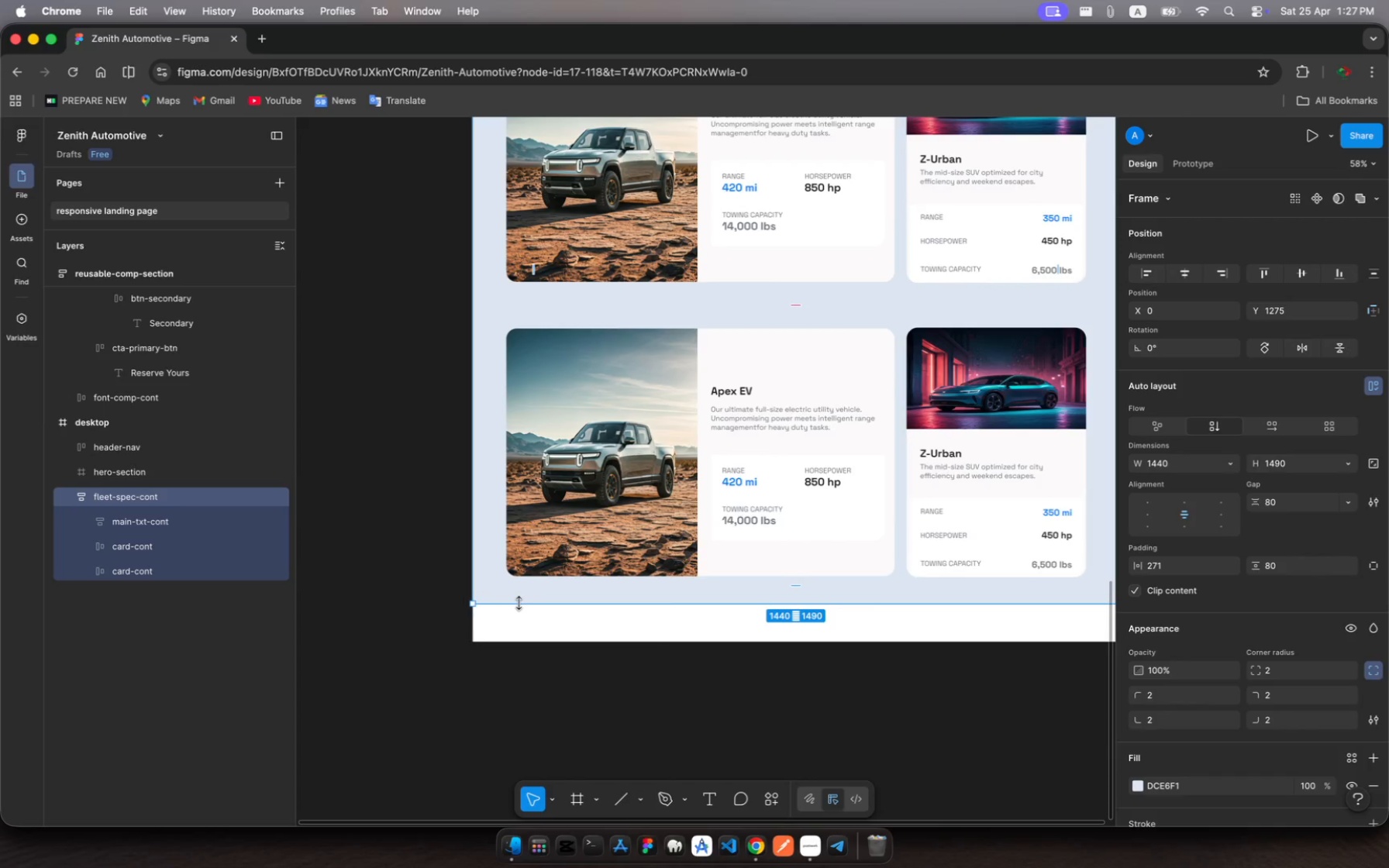 
left_click_drag(start_coordinate=[519, 603], to_coordinate=[522, 660])
 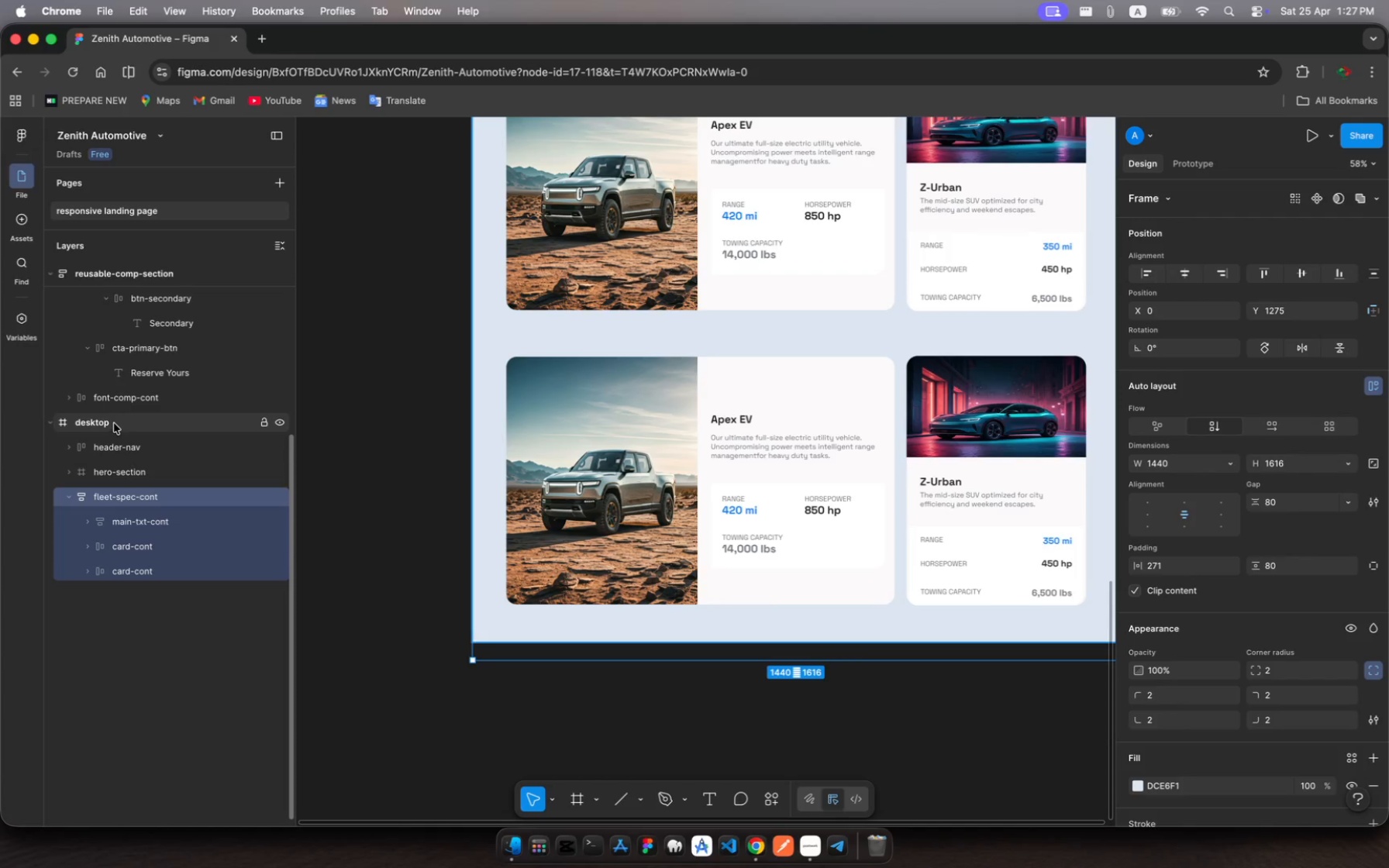 
left_click([114, 423])
 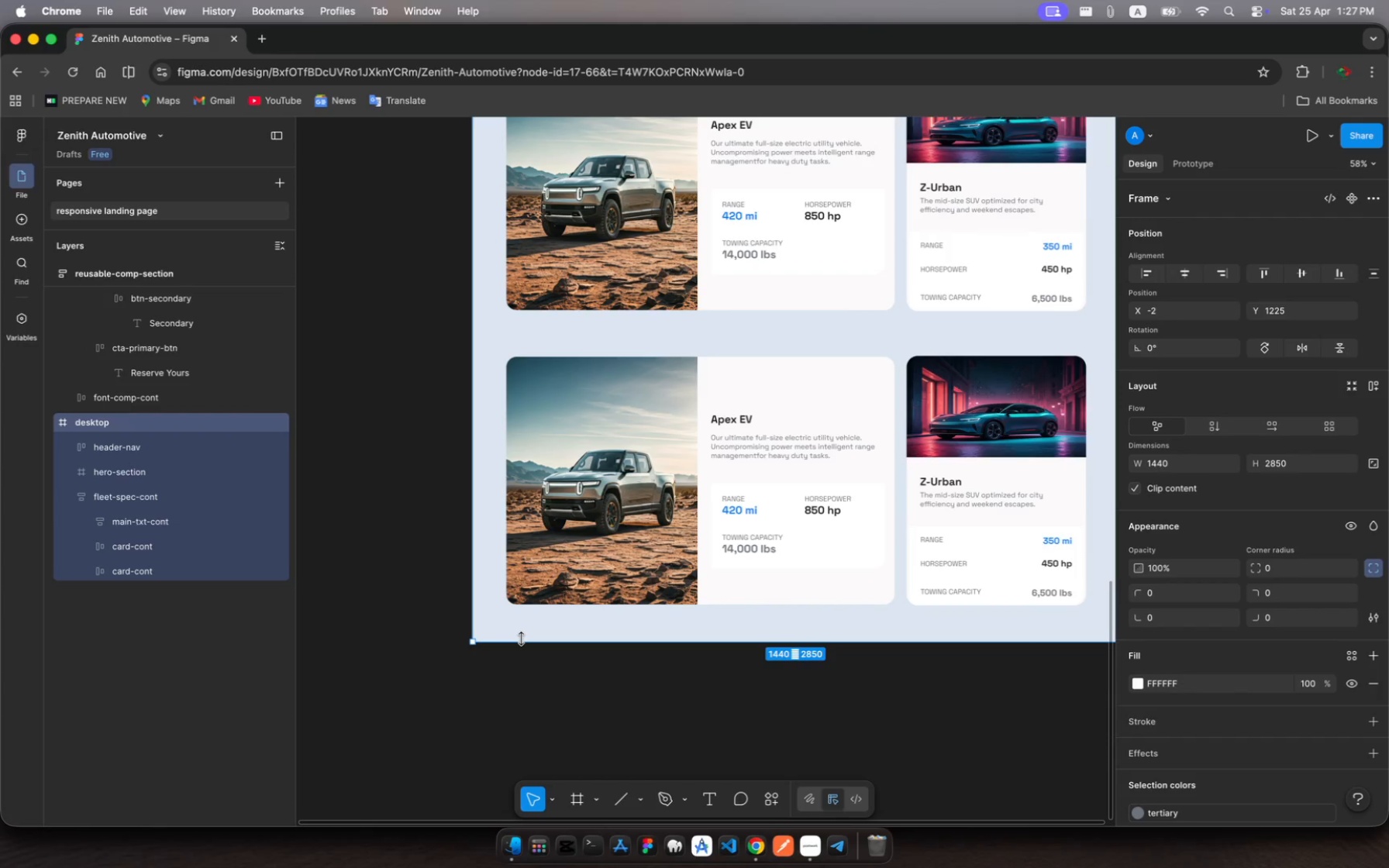 
left_click_drag(start_coordinate=[521, 639], to_coordinate=[551, 759])
 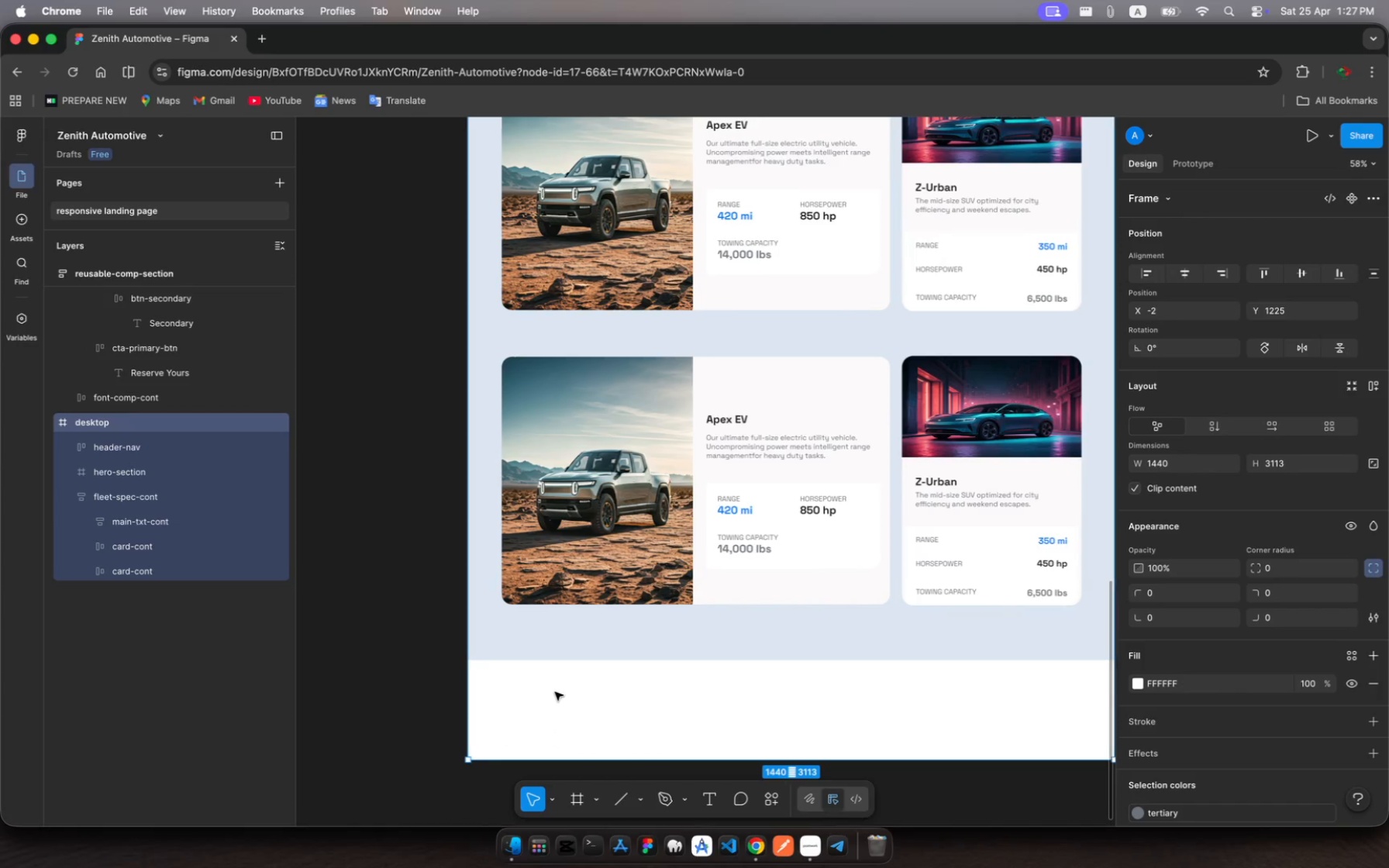 
scroll: coordinate [555, 692], scroll_direction: down, amount: 7.0
 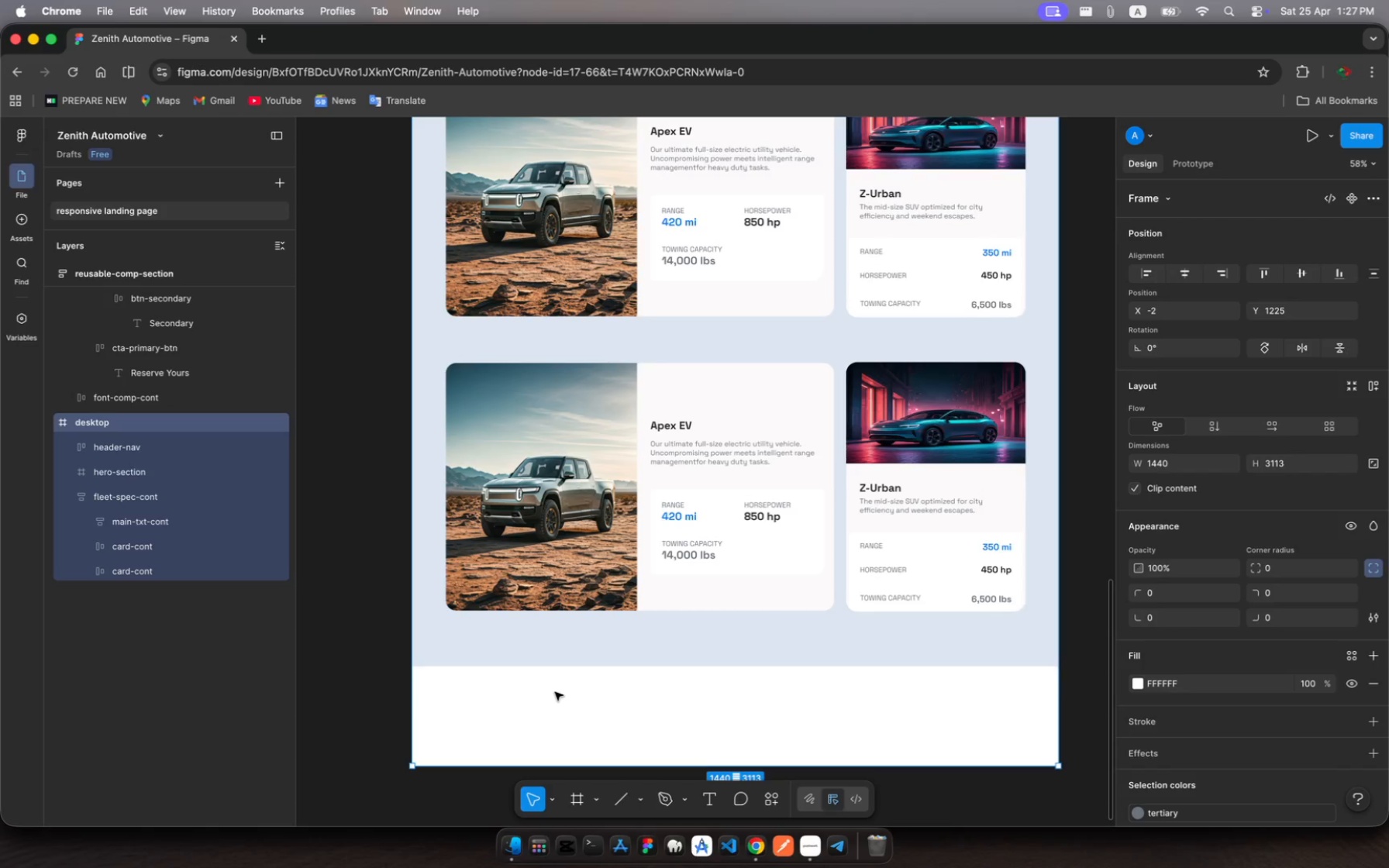 
scroll: coordinate [555, 692], scroll_direction: up, amount: 13.0
 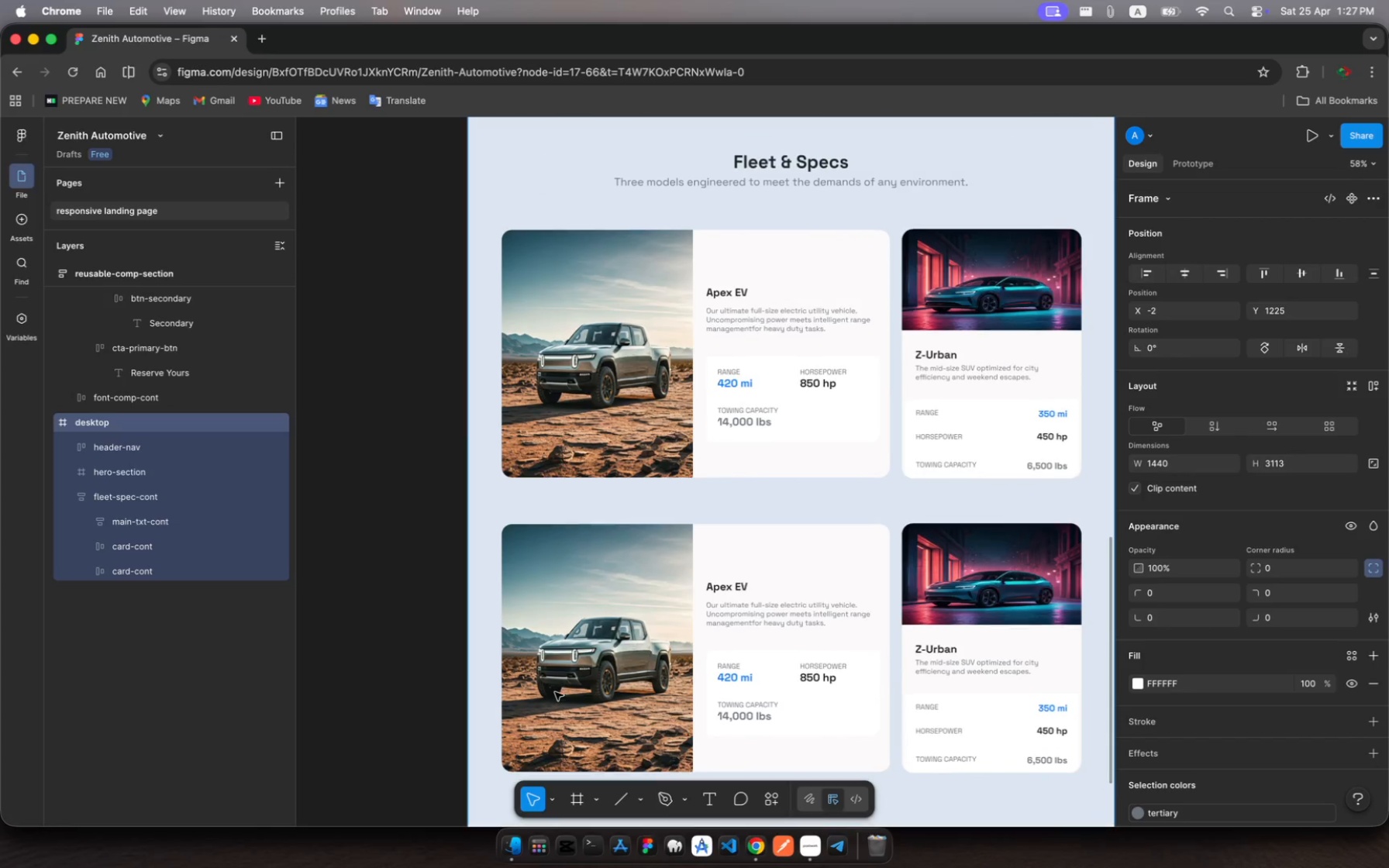 
scroll: coordinate [555, 692], scroll_direction: down, amount: 8.0
 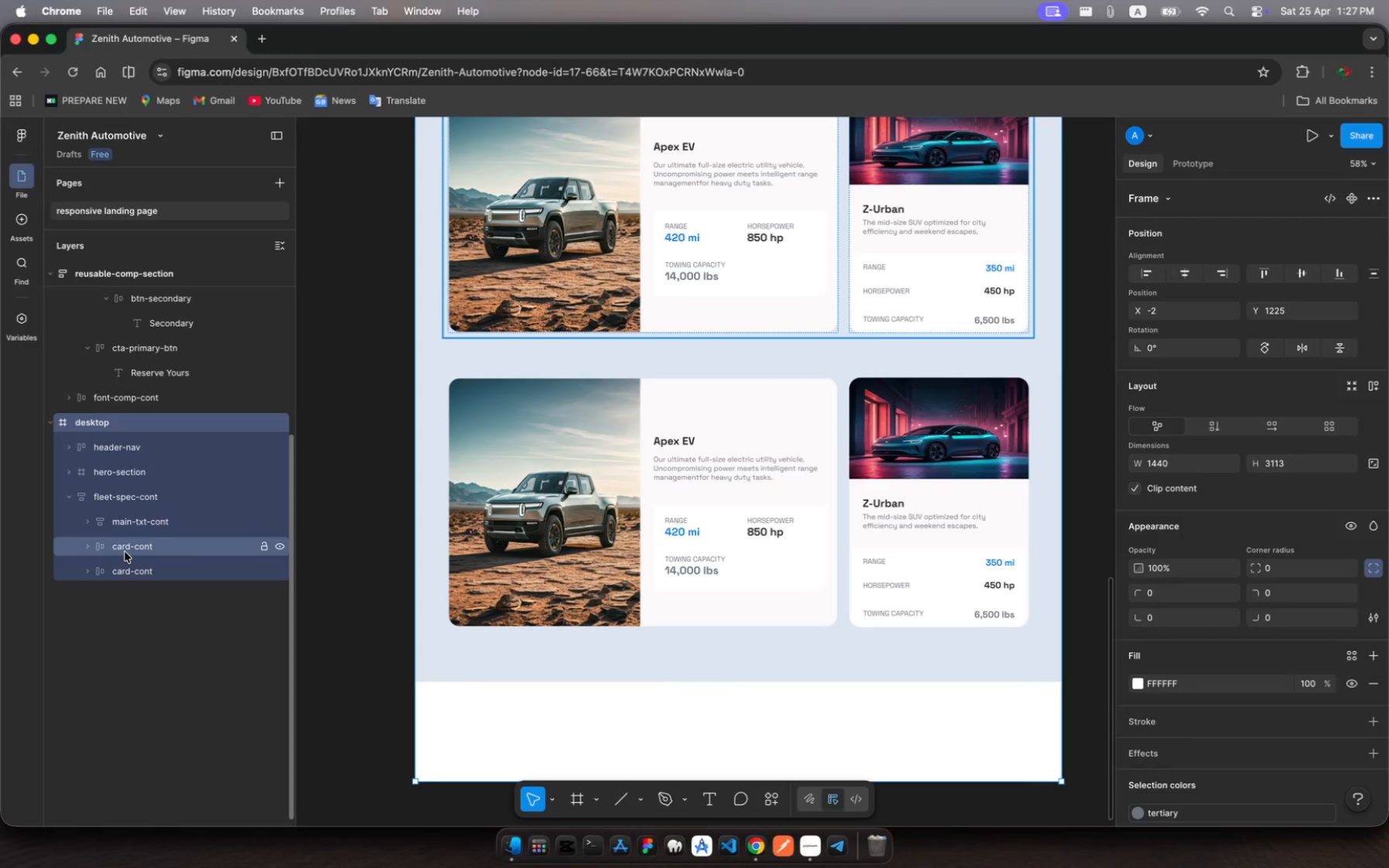 
wait(24.86)
 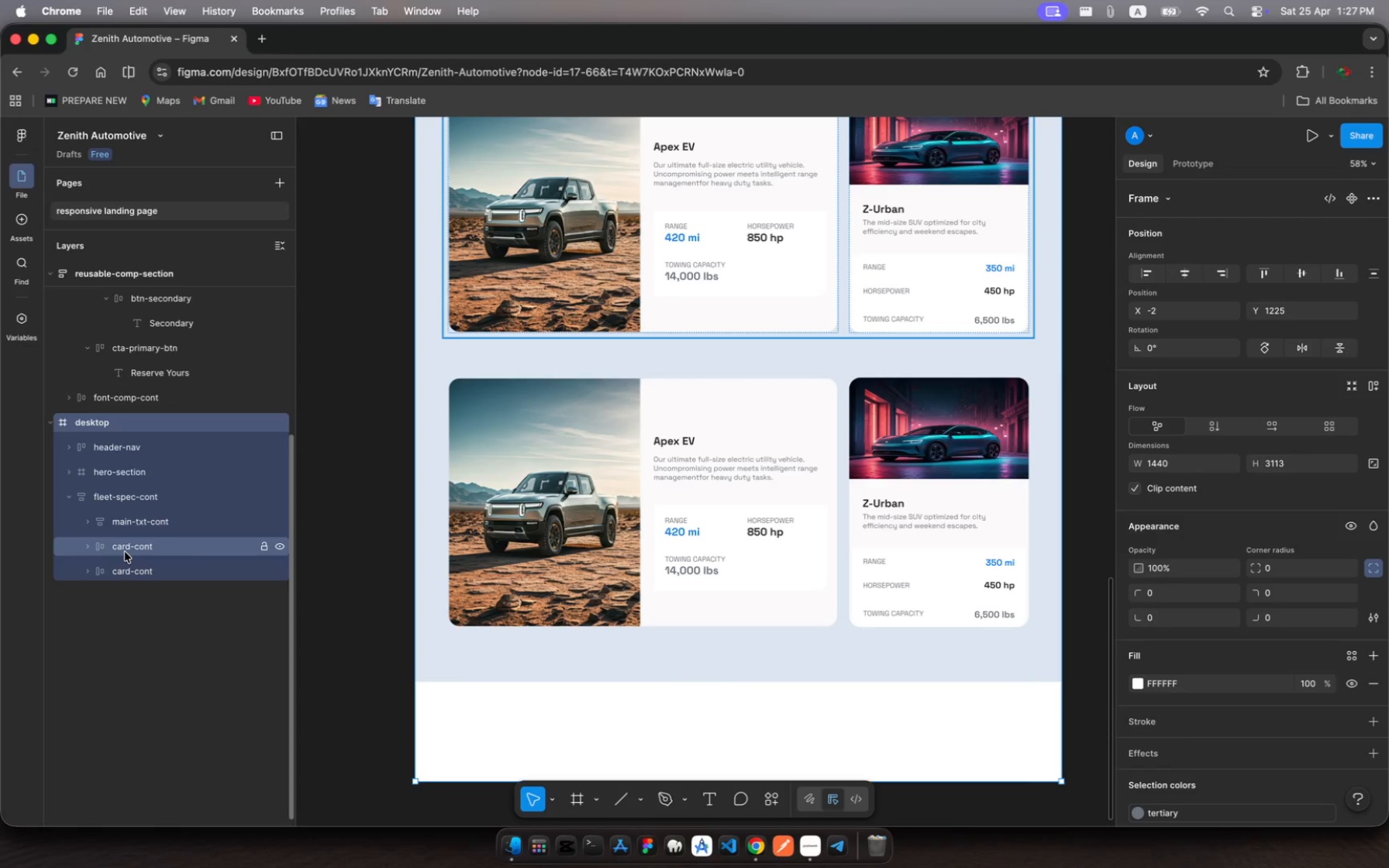 
left_click([140, 553])
 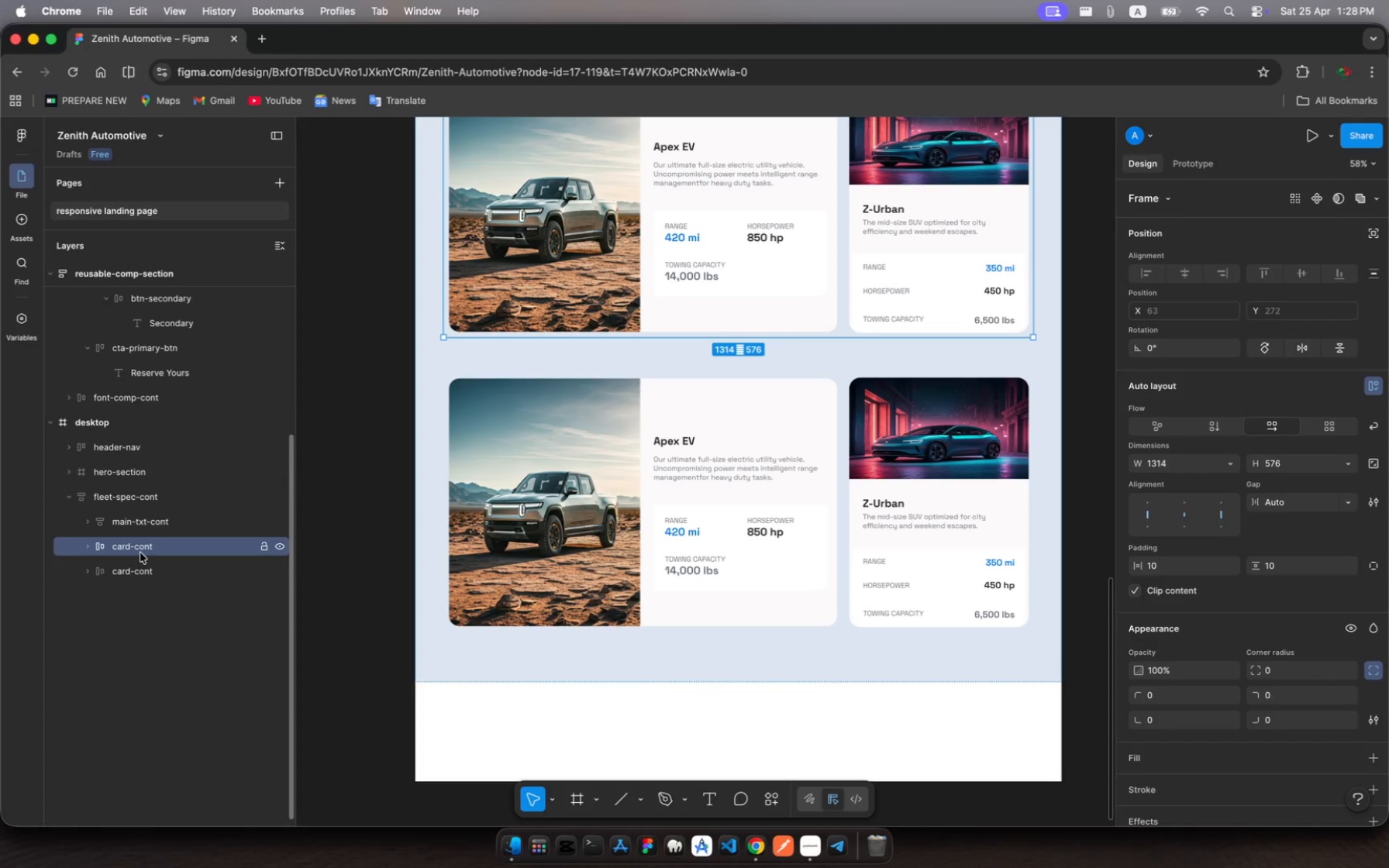 
hold_key(key=ShiftRight, duration=1.82)
left_click([137, 563])
 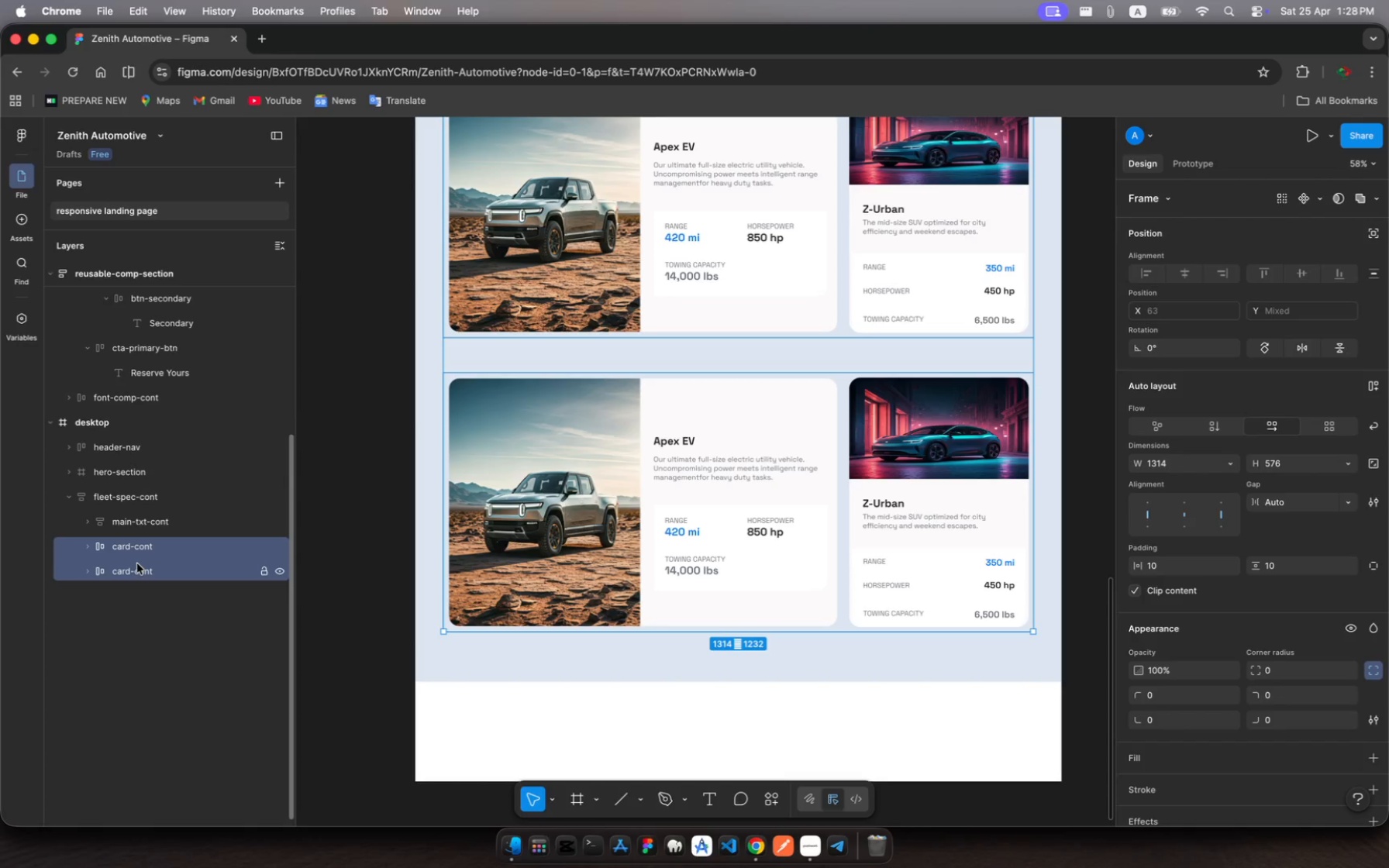 
key(Shift+A)
 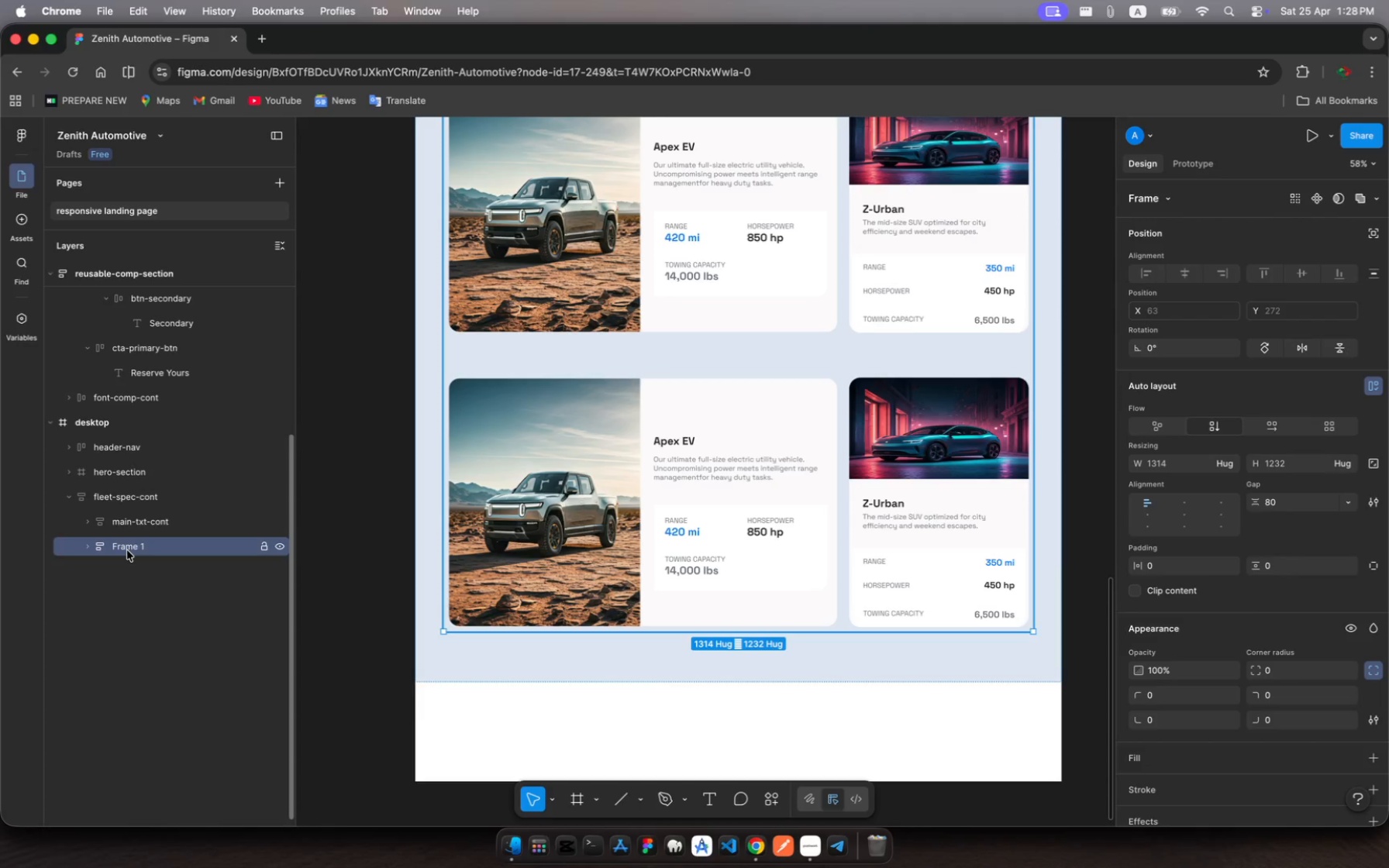 
key(Meta+R)
 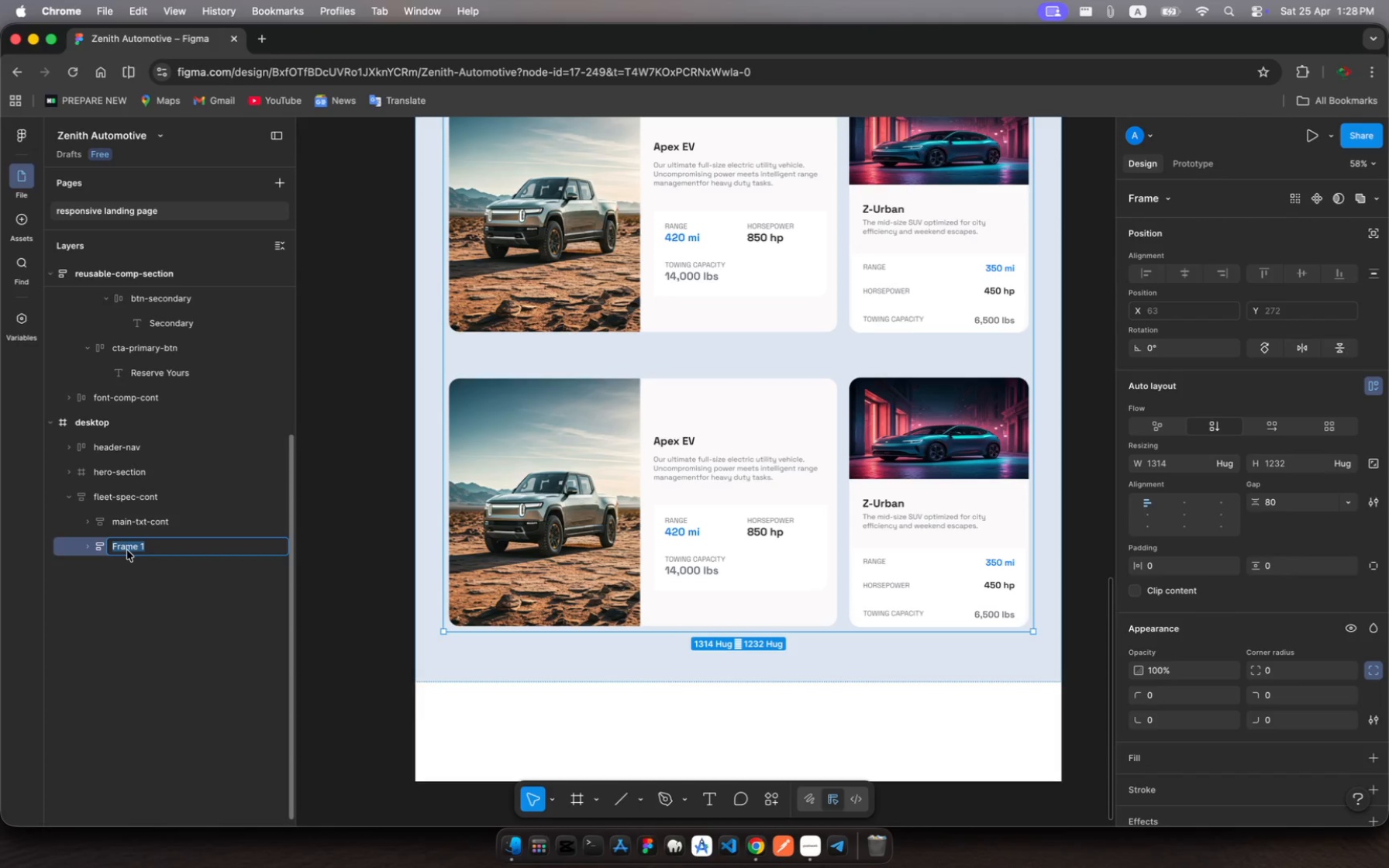 
type(contaier)
 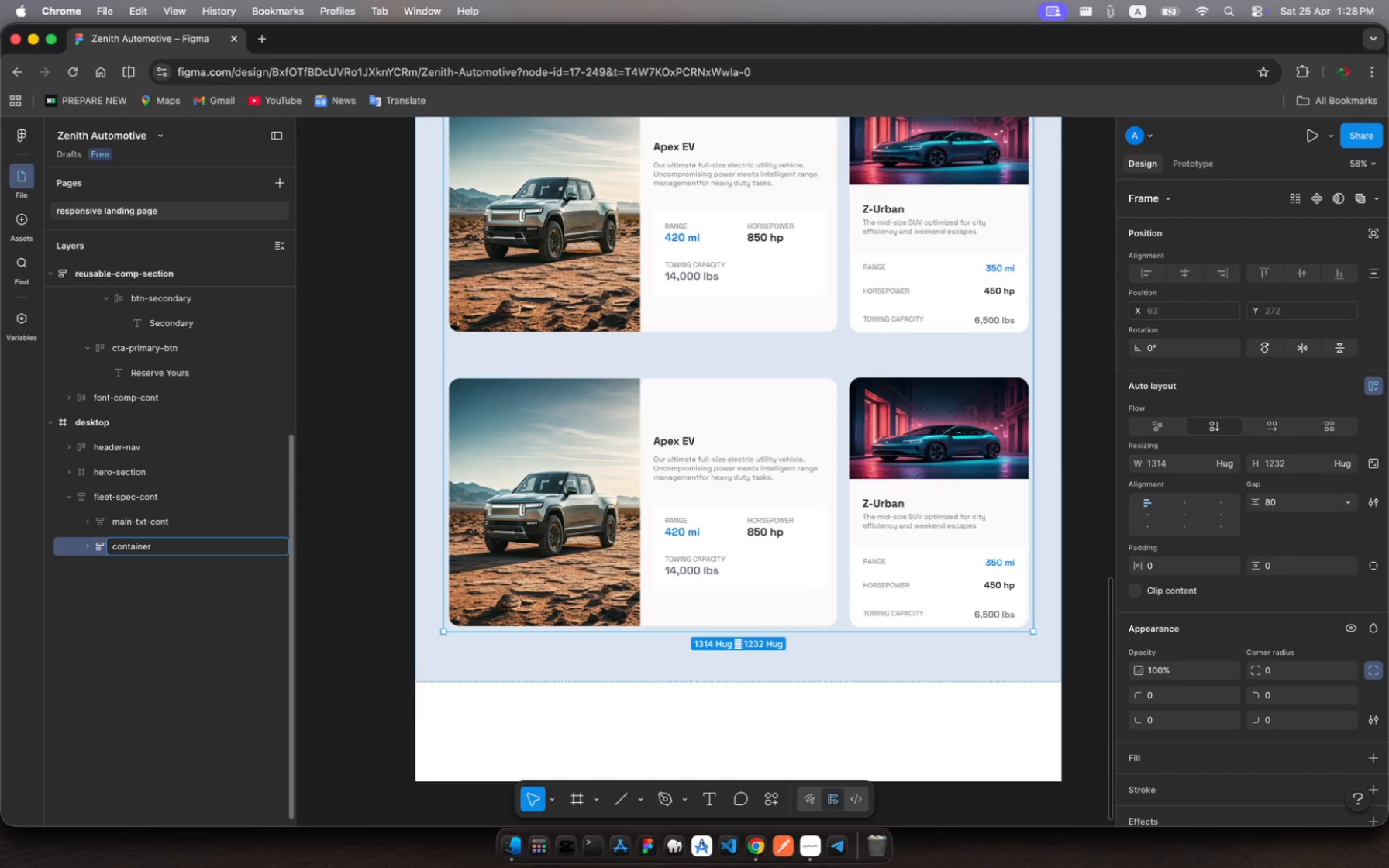 
hold_key(key=N, duration=0.47)
 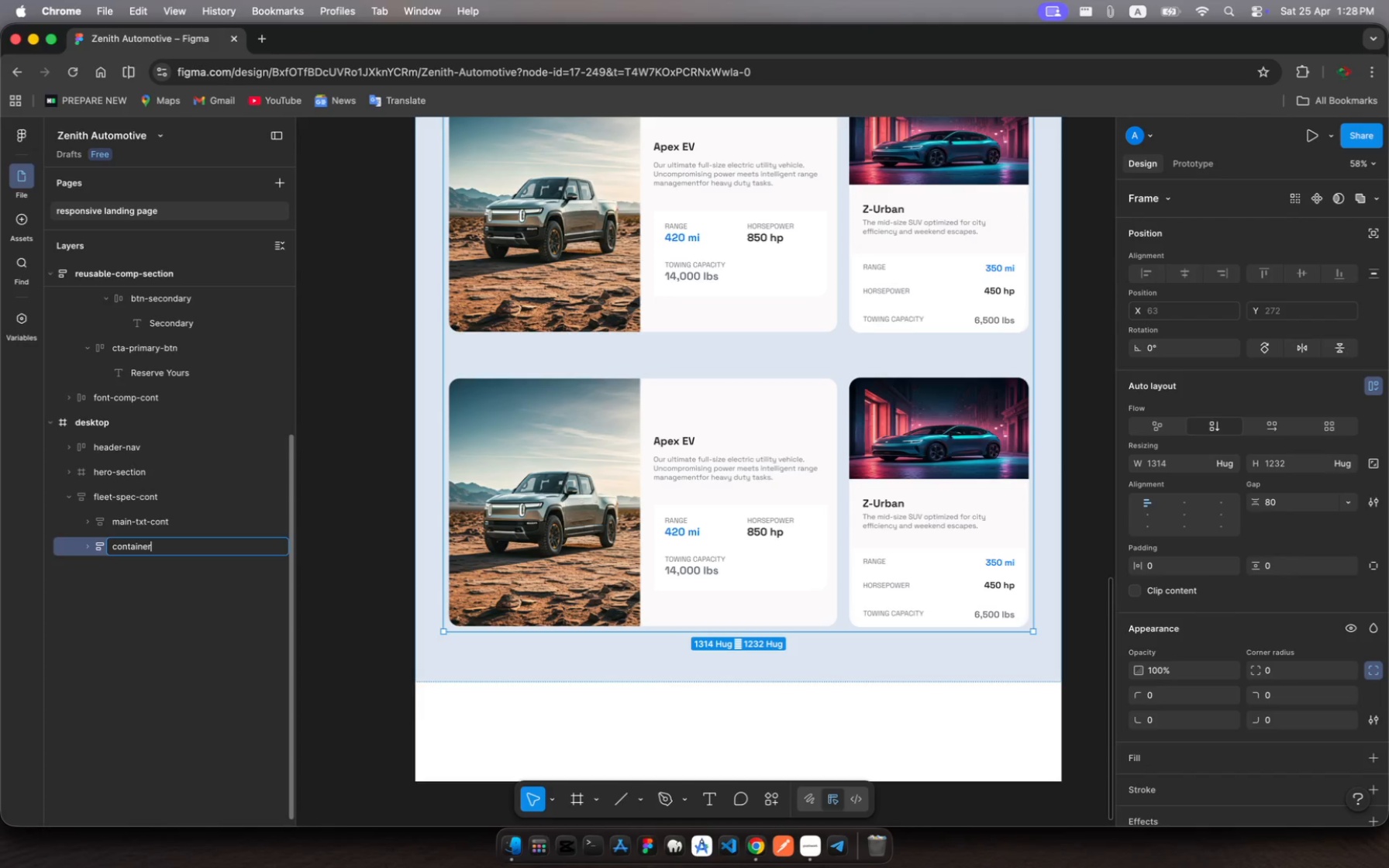 
key(Enter)
 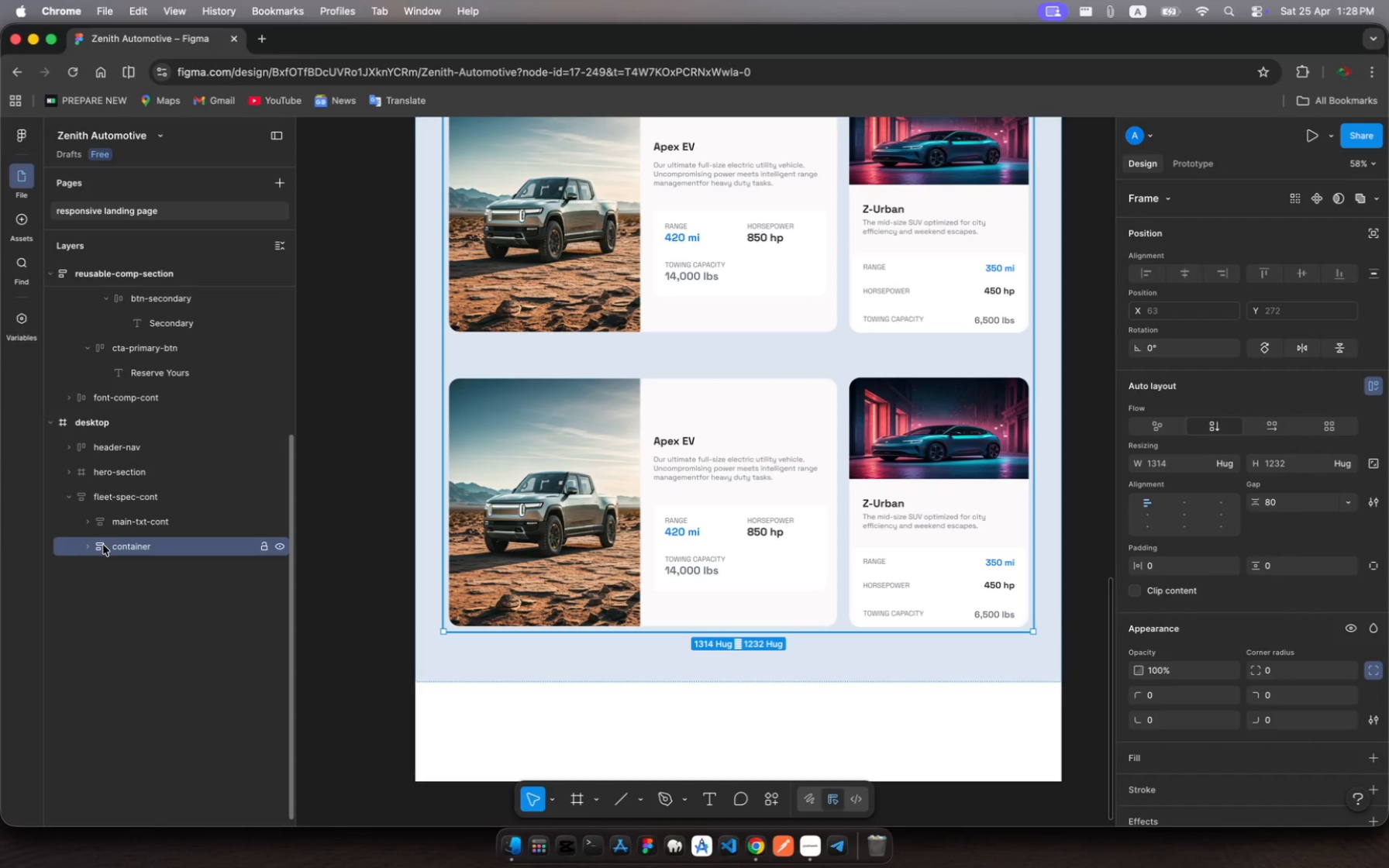 
left_click([103, 545])
 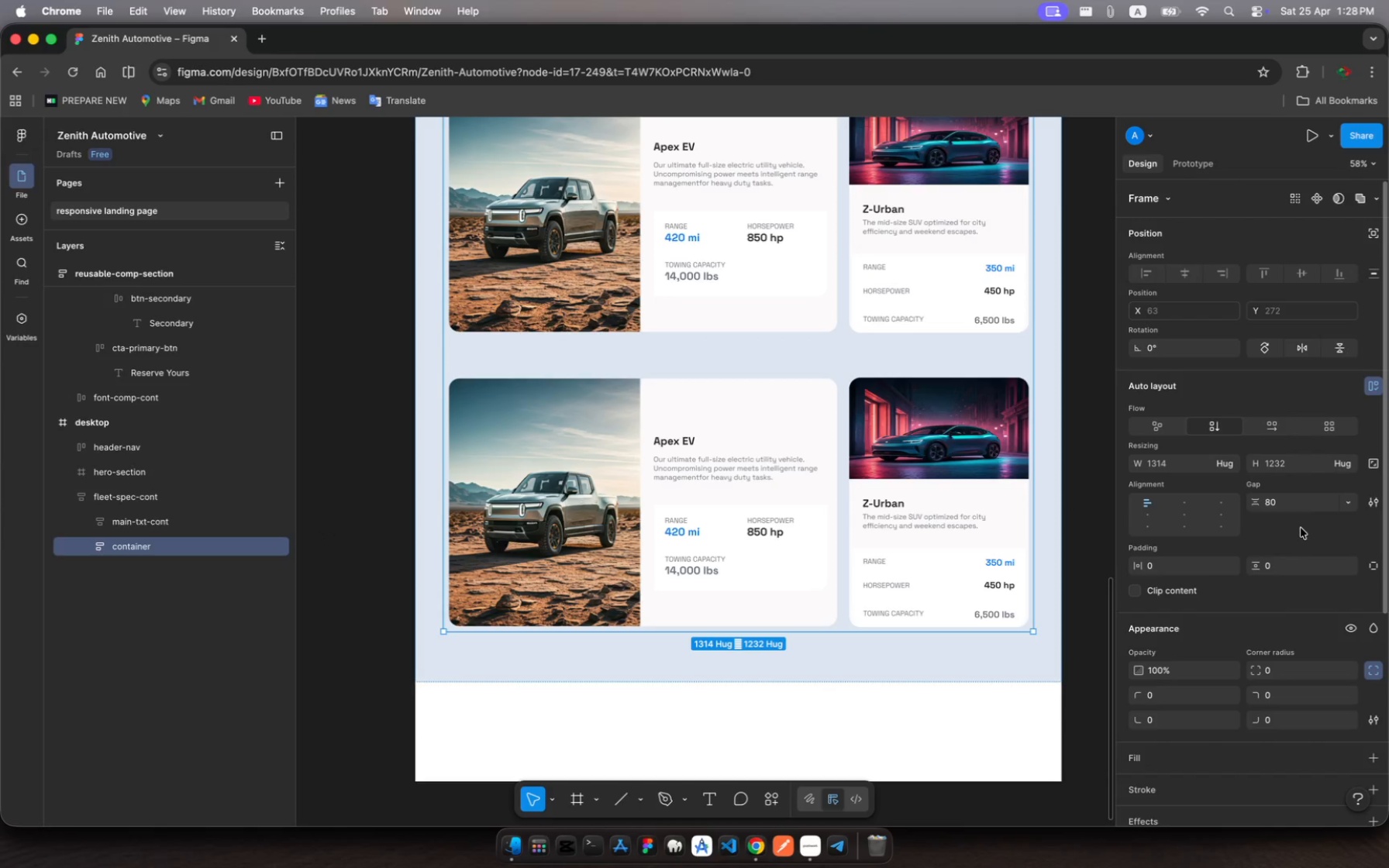 
wait(6.84)
 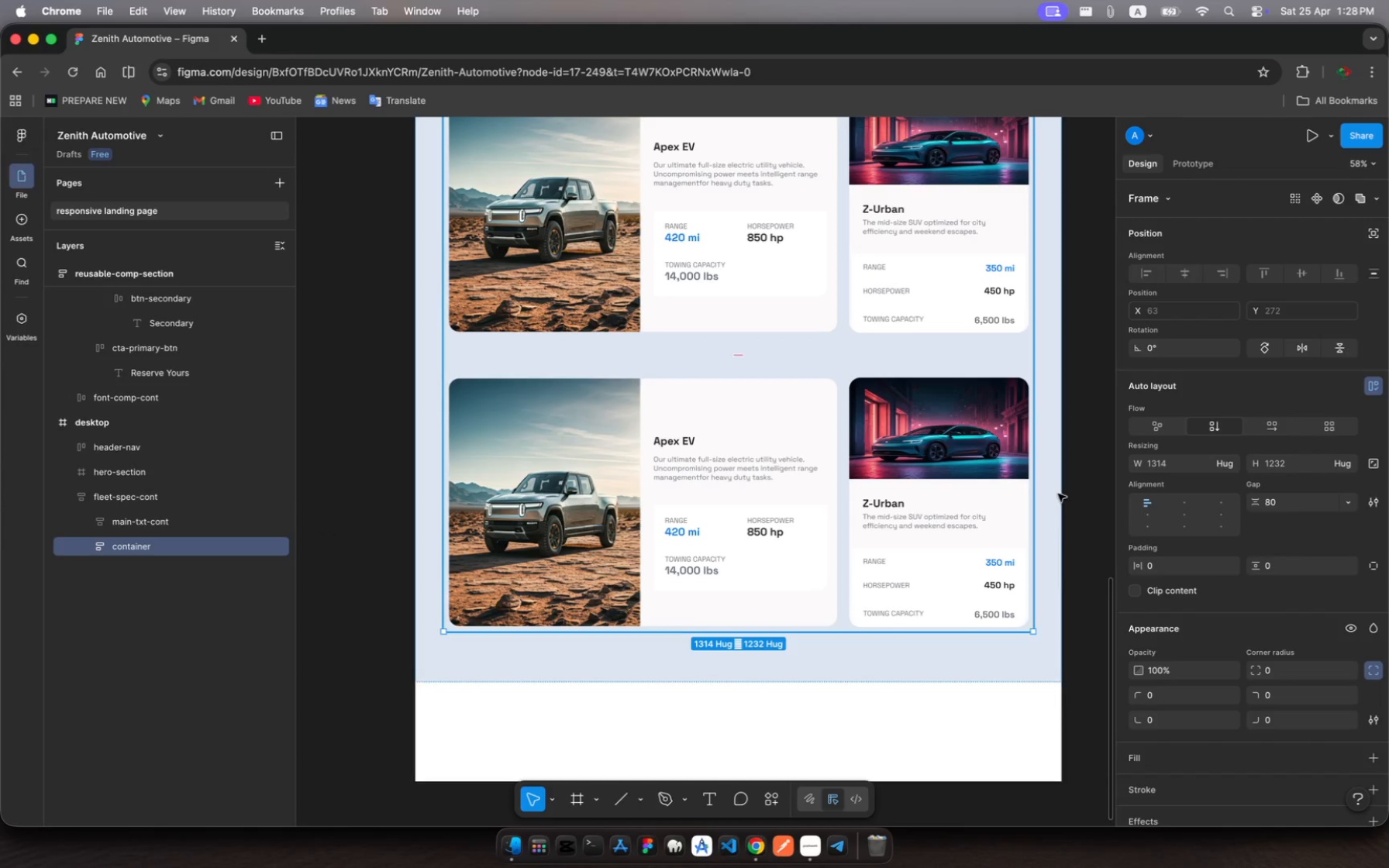 
left_click([1274, 504])
 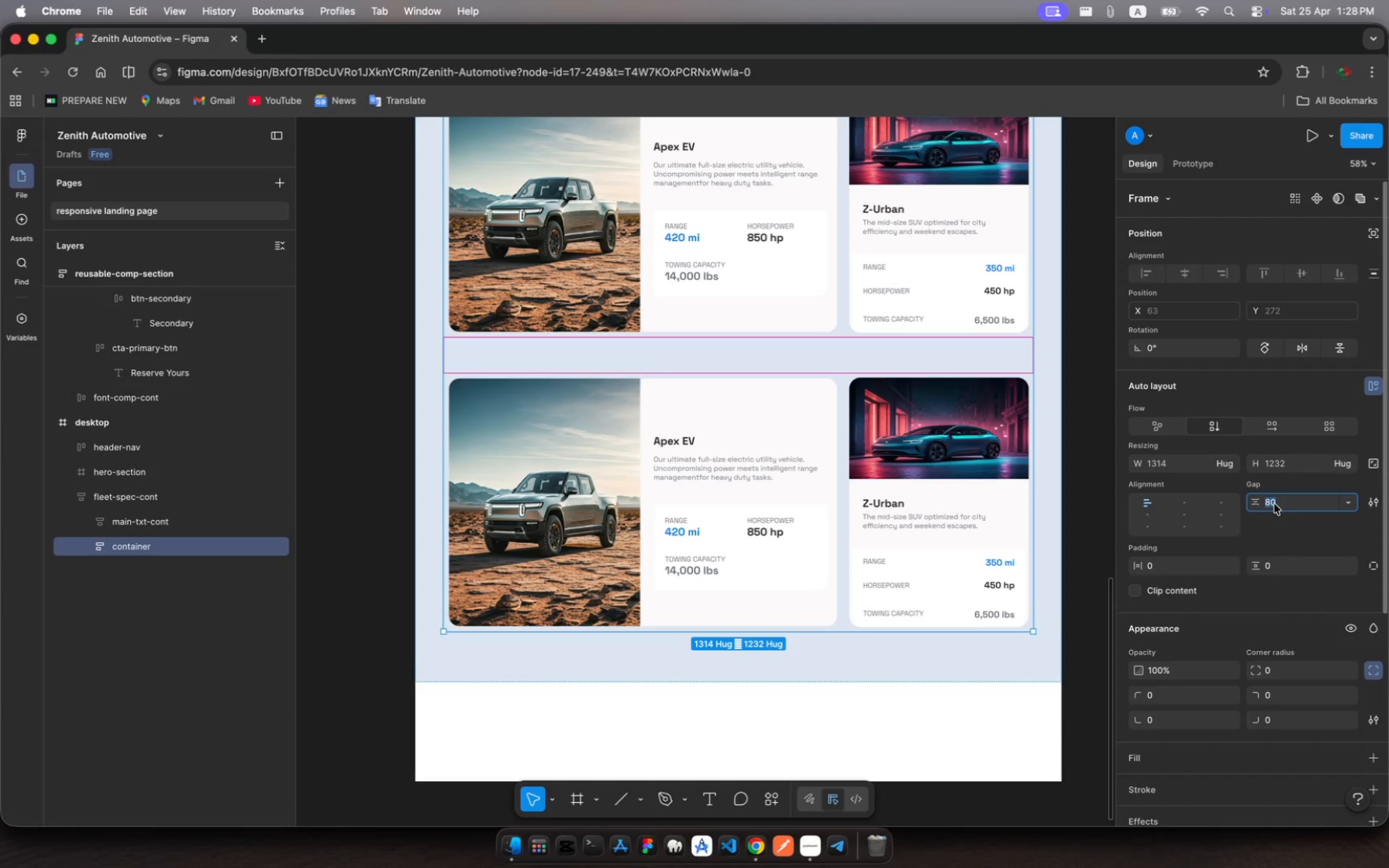 
type(30)
 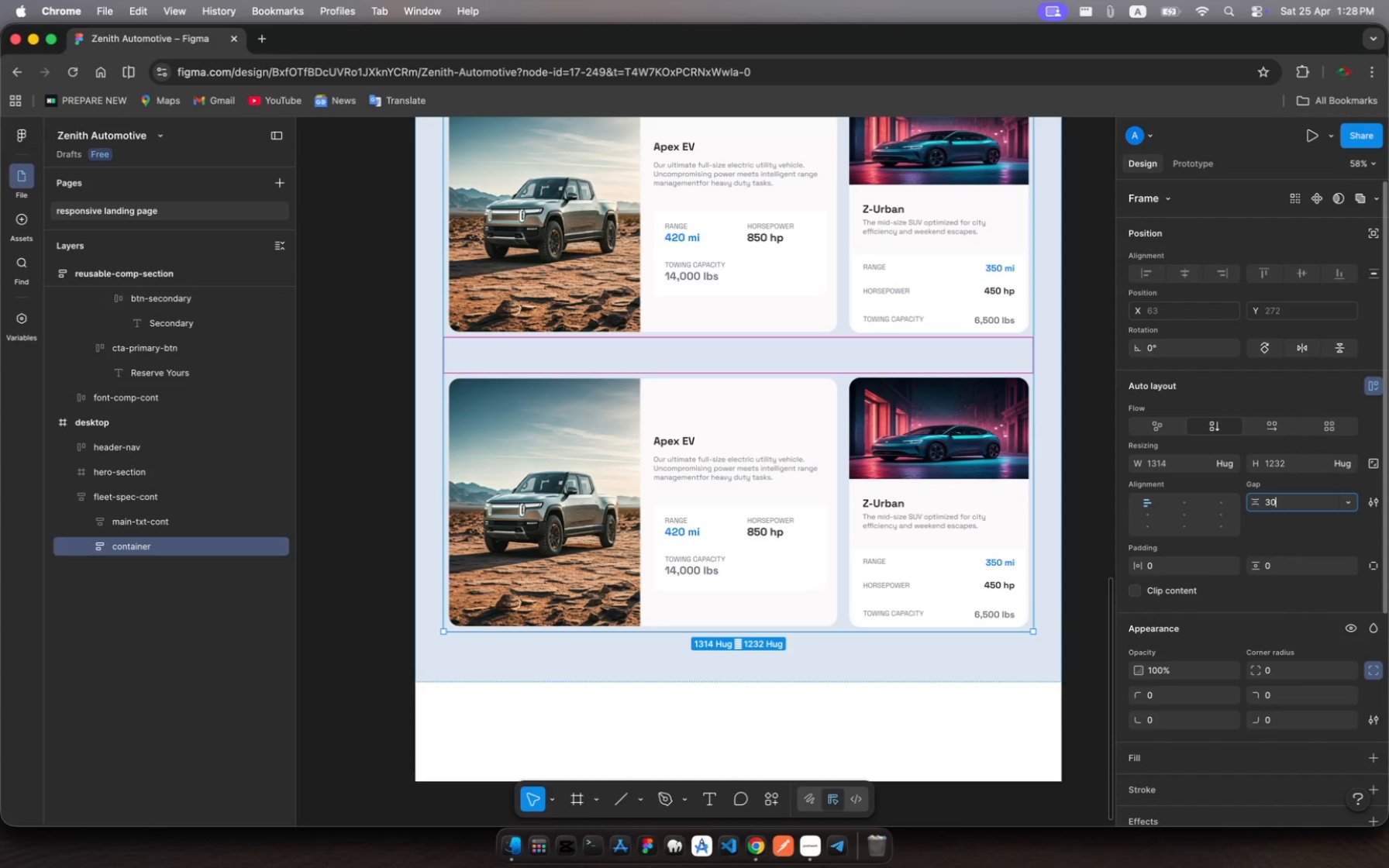 
key(Enter)
 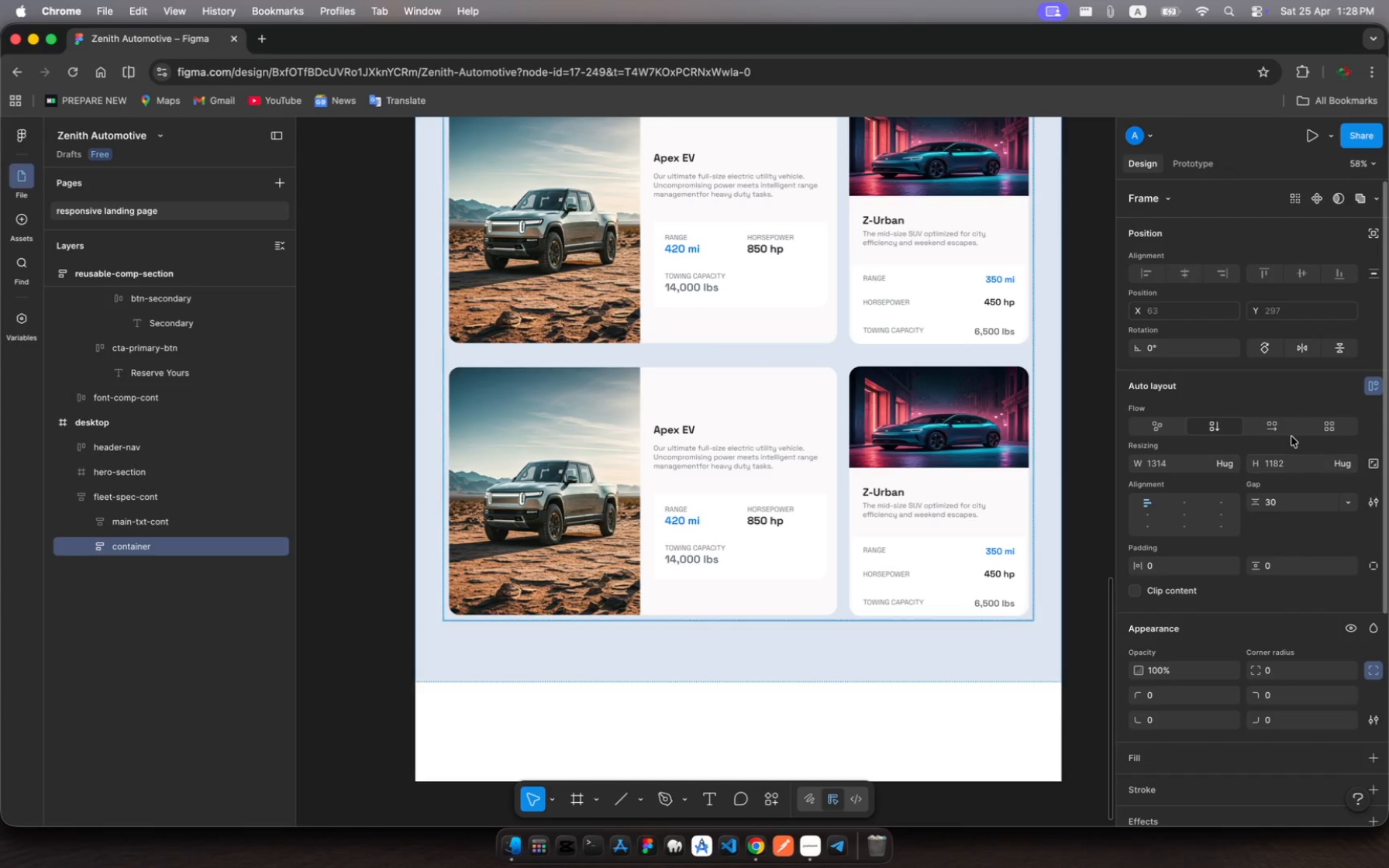 
left_click([1278, 503])
 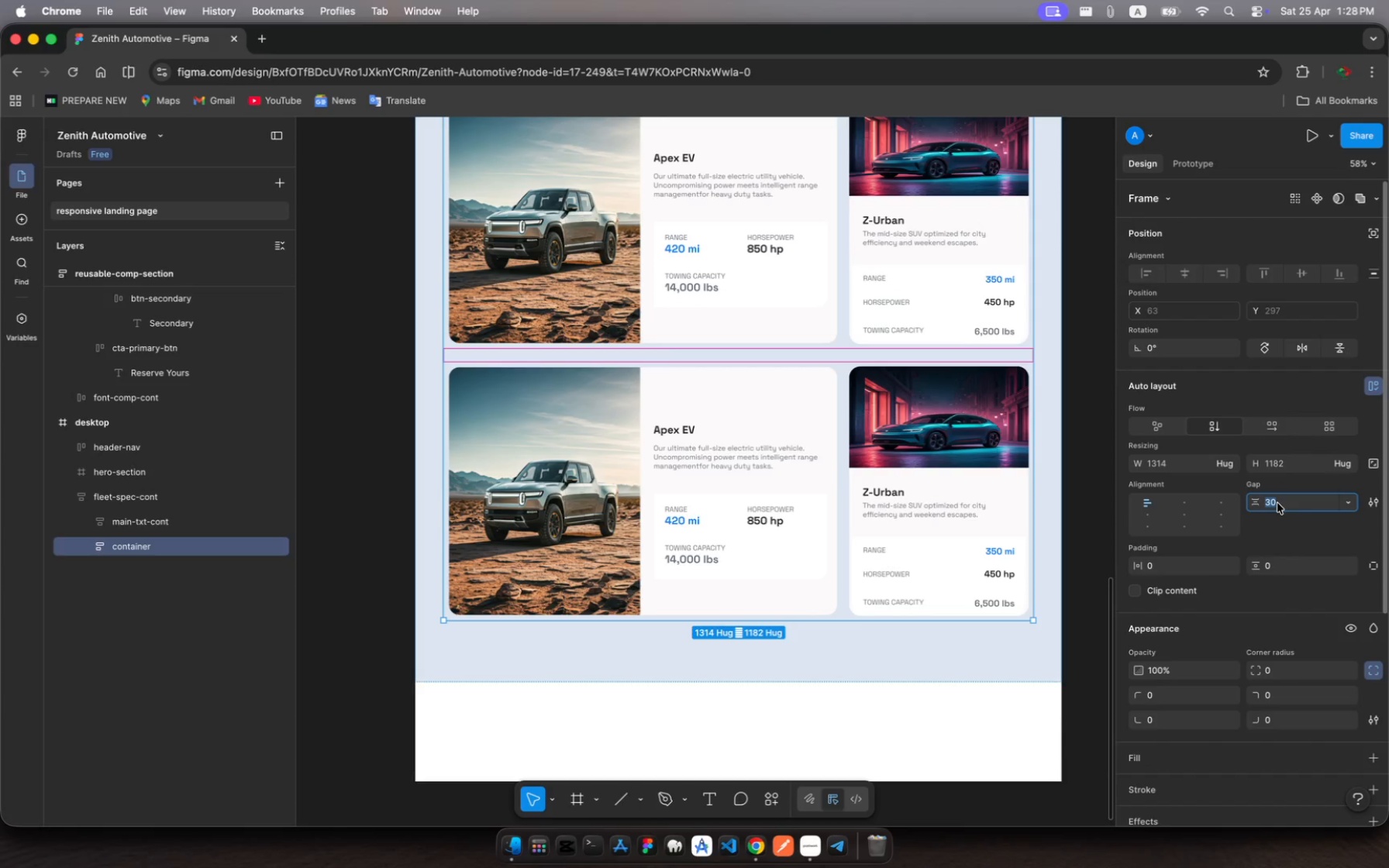 
hold_key(key=2, duration=0.31)
 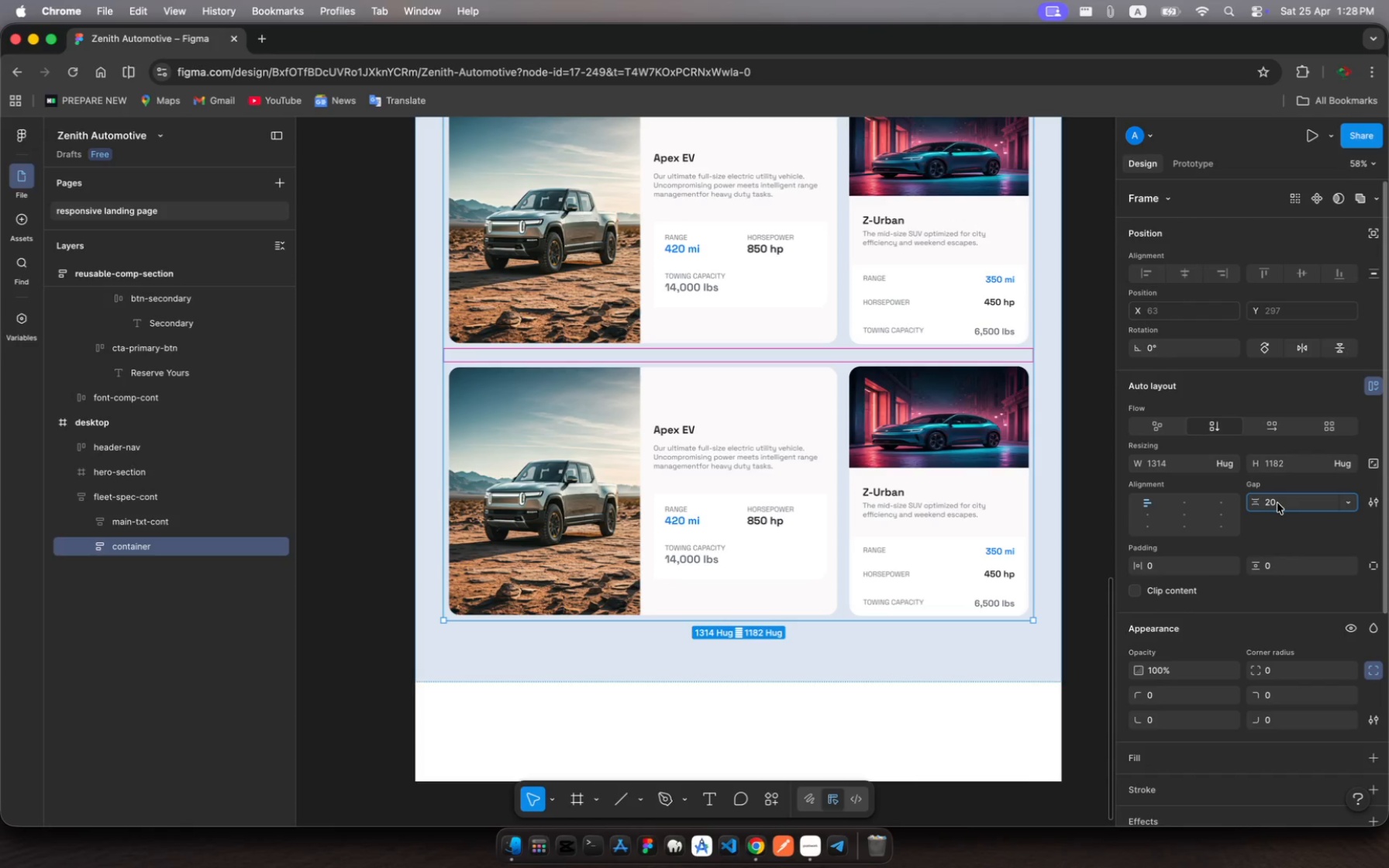 
key(0)
 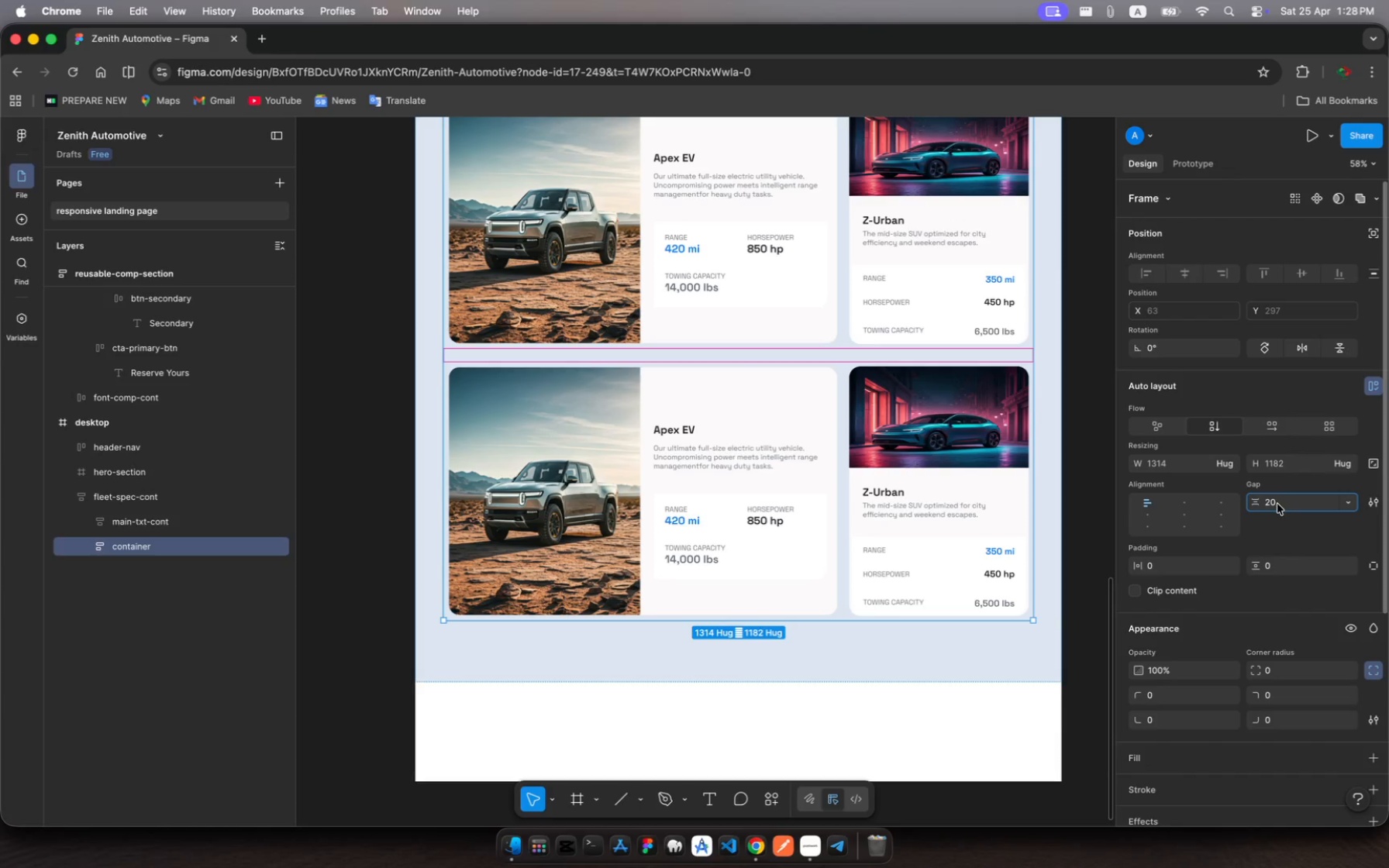 
key(Enter)
 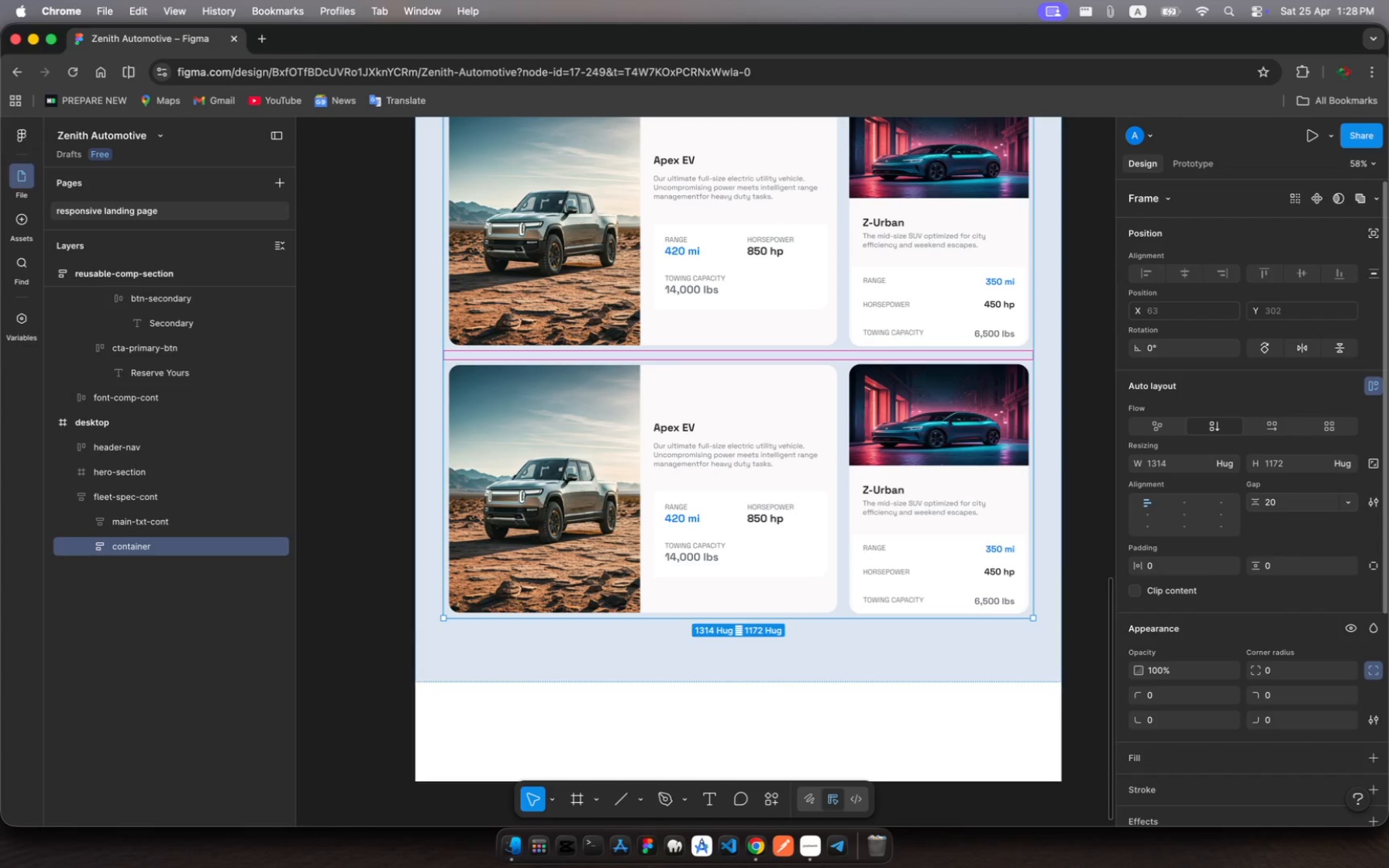 
wait(9.93)
 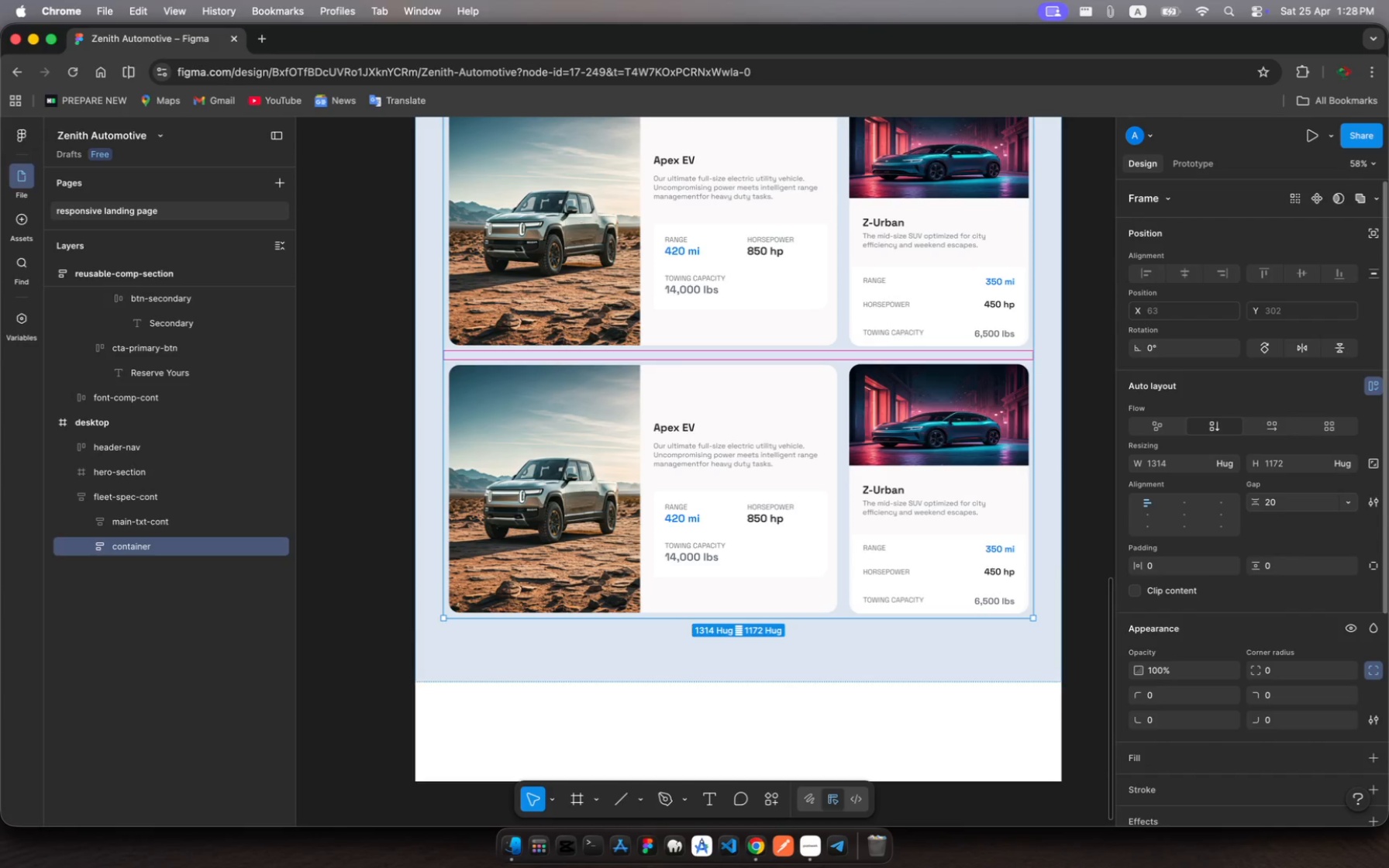 
scroll: coordinate [884, 274], scroll_direction: up, amount: 20.0
 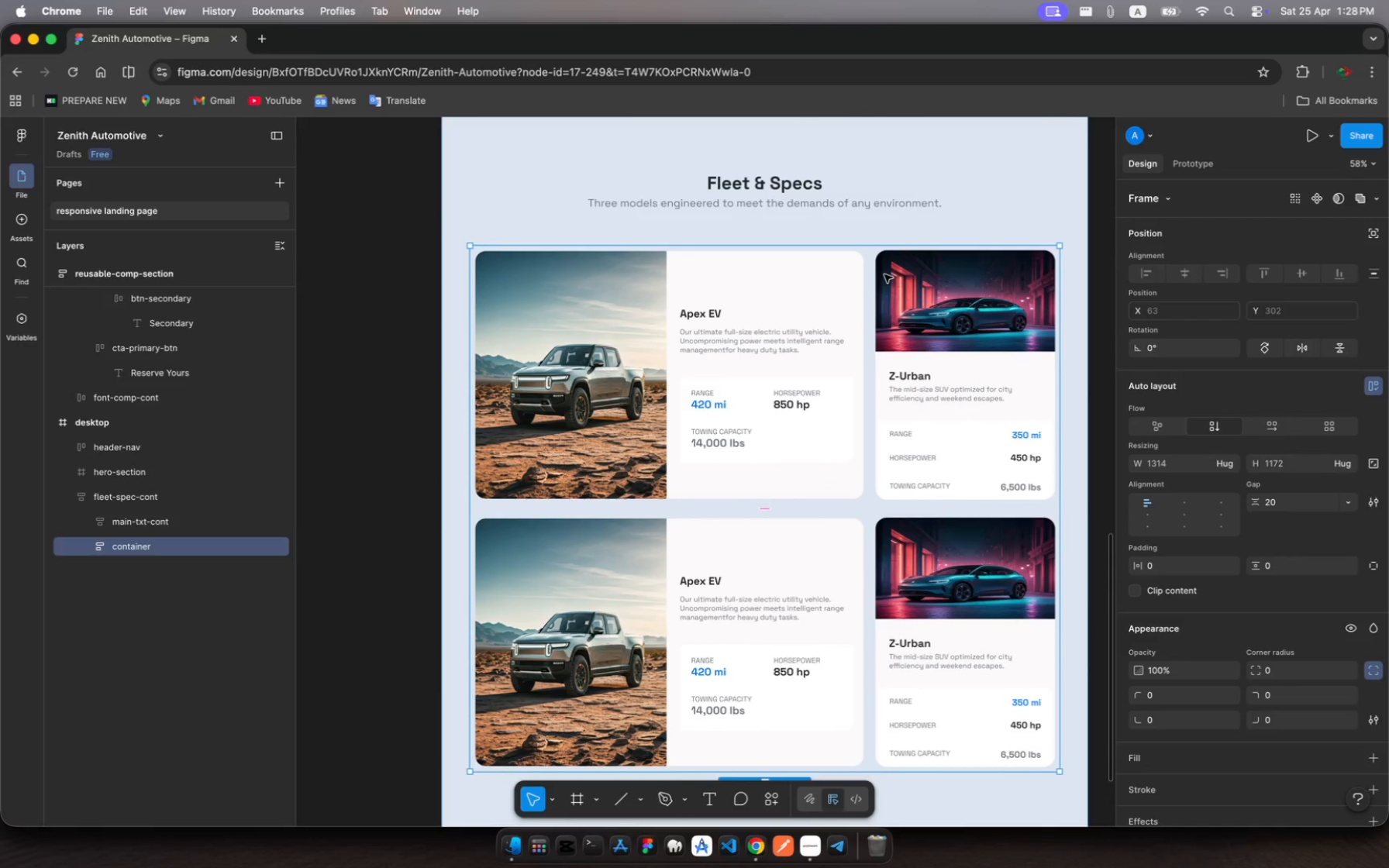 
scroll: coordinate [884, 274], scroll_direction: down, amount: 13.0
 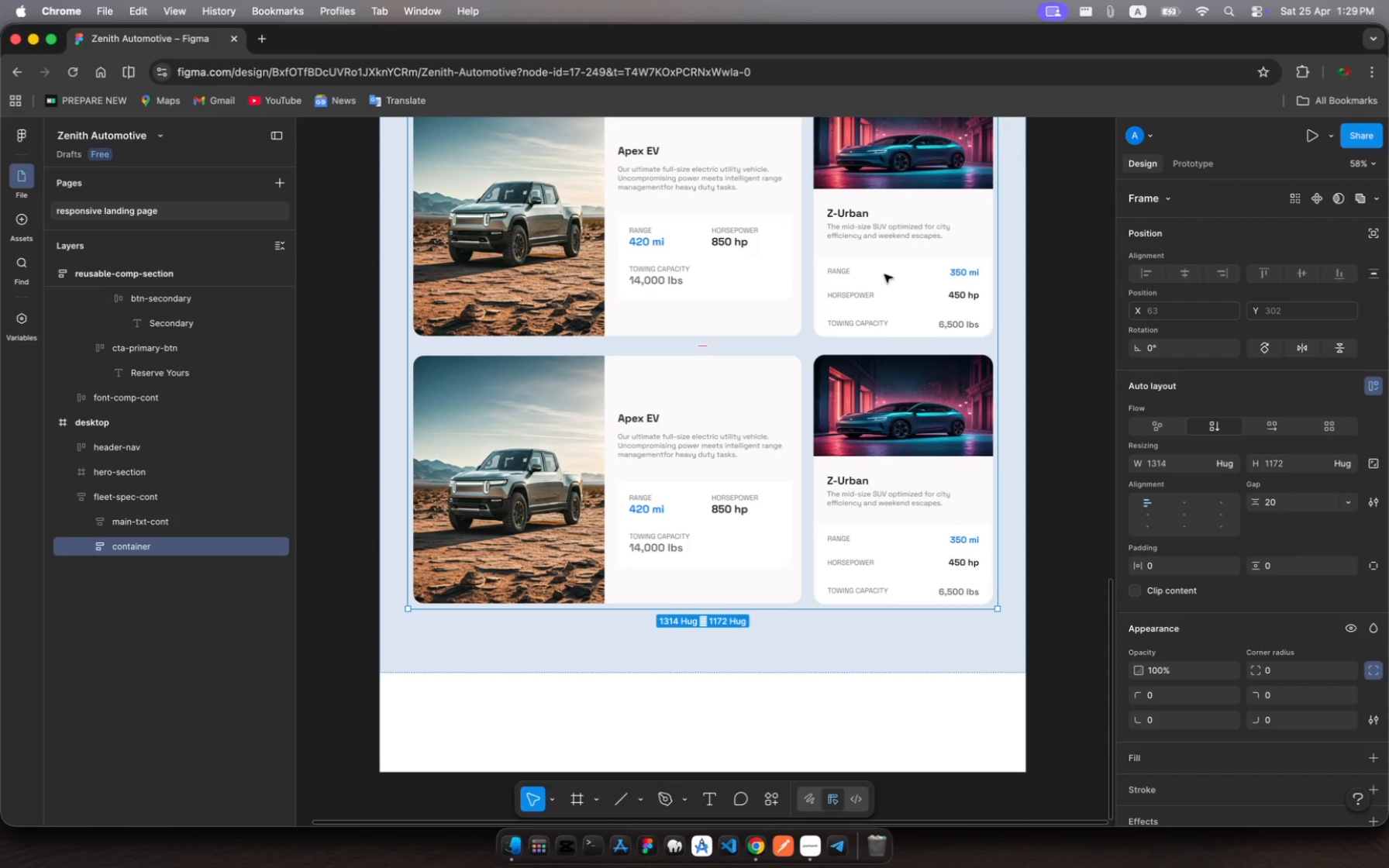 
scroll: coordinate [884, 274], scroll_direction: up, amount: 3.0
 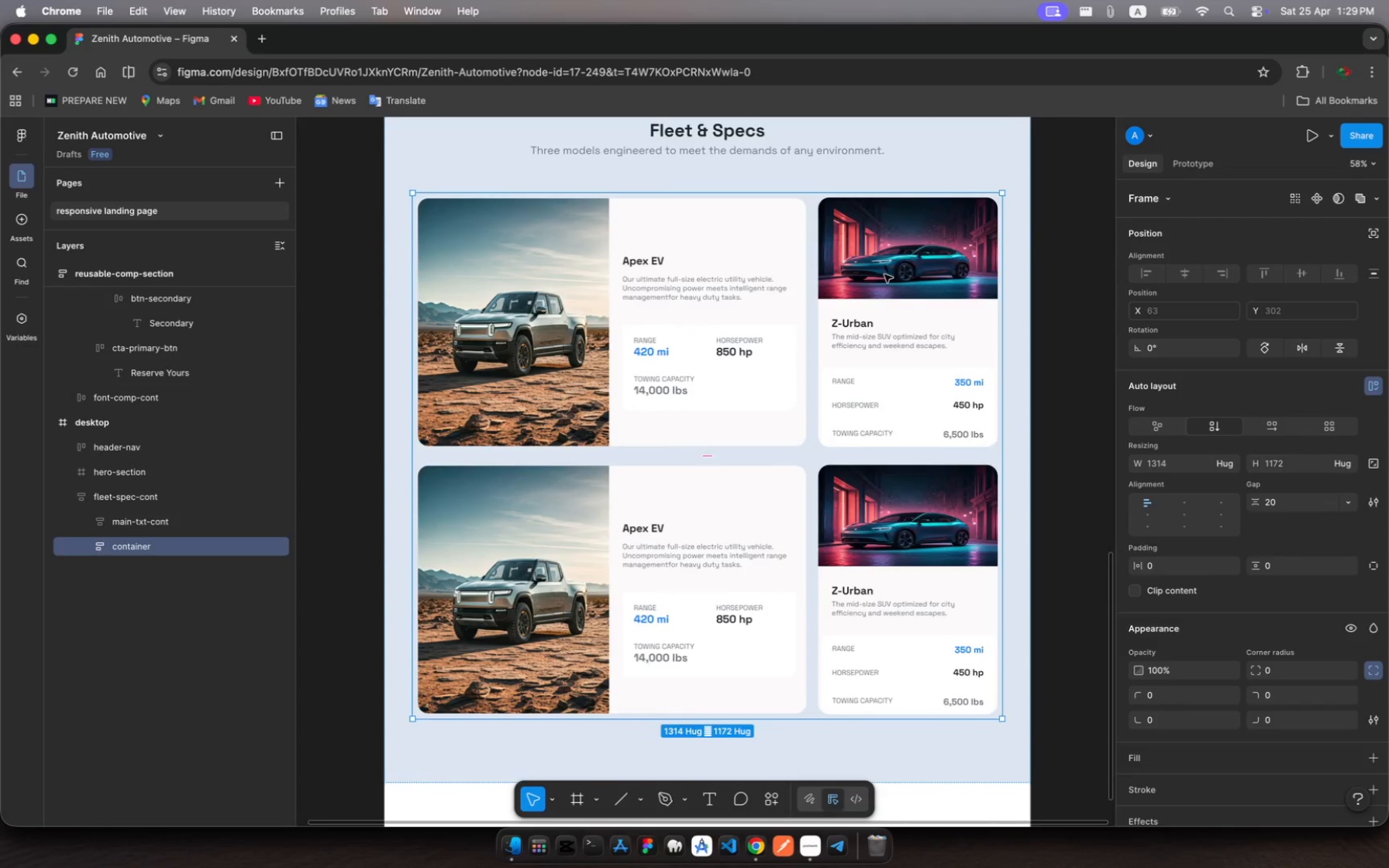 
scroll: coordinate [884, 401], scroll_direction: down, amount: 16.0
 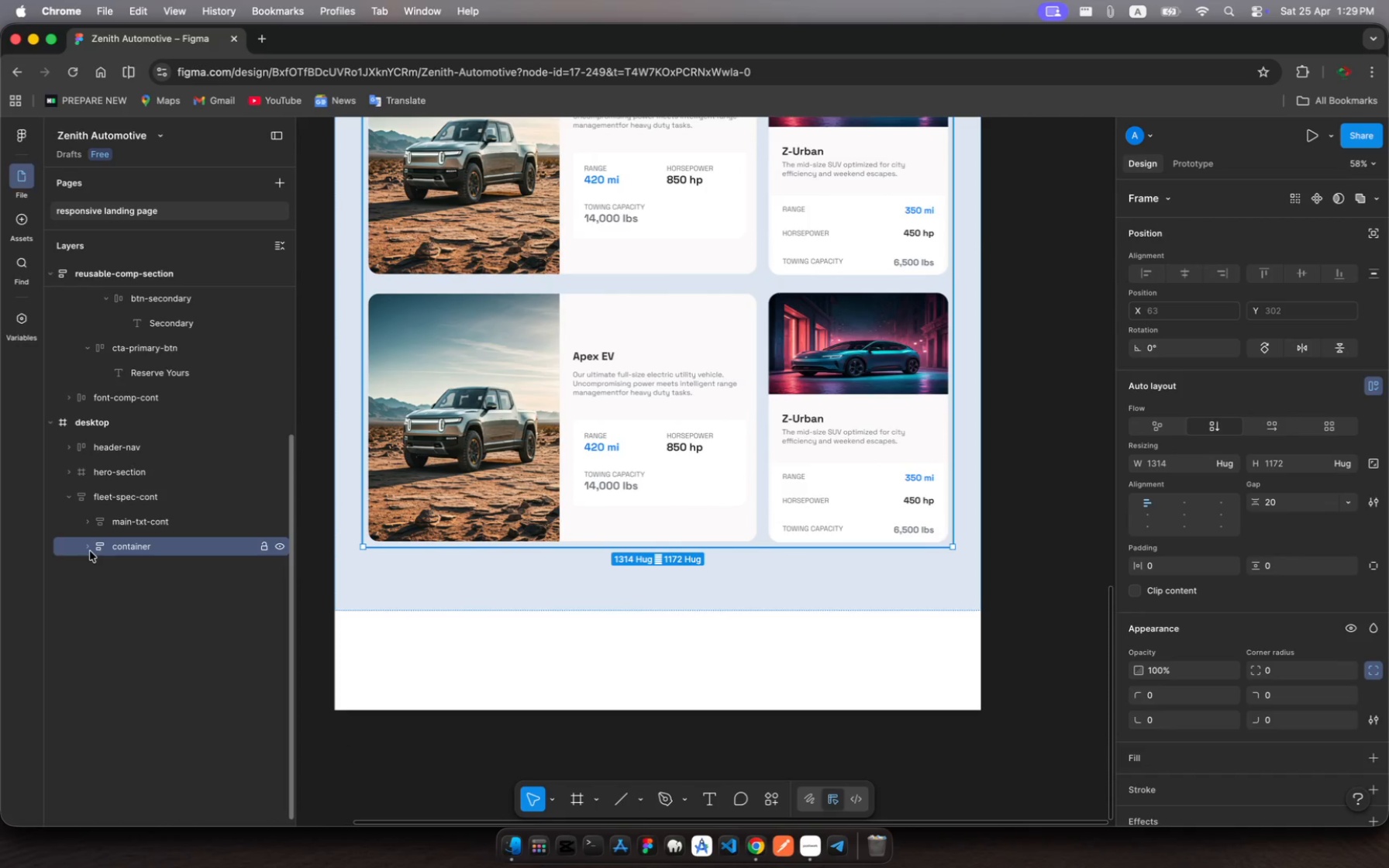 
left_click([88, 549])
 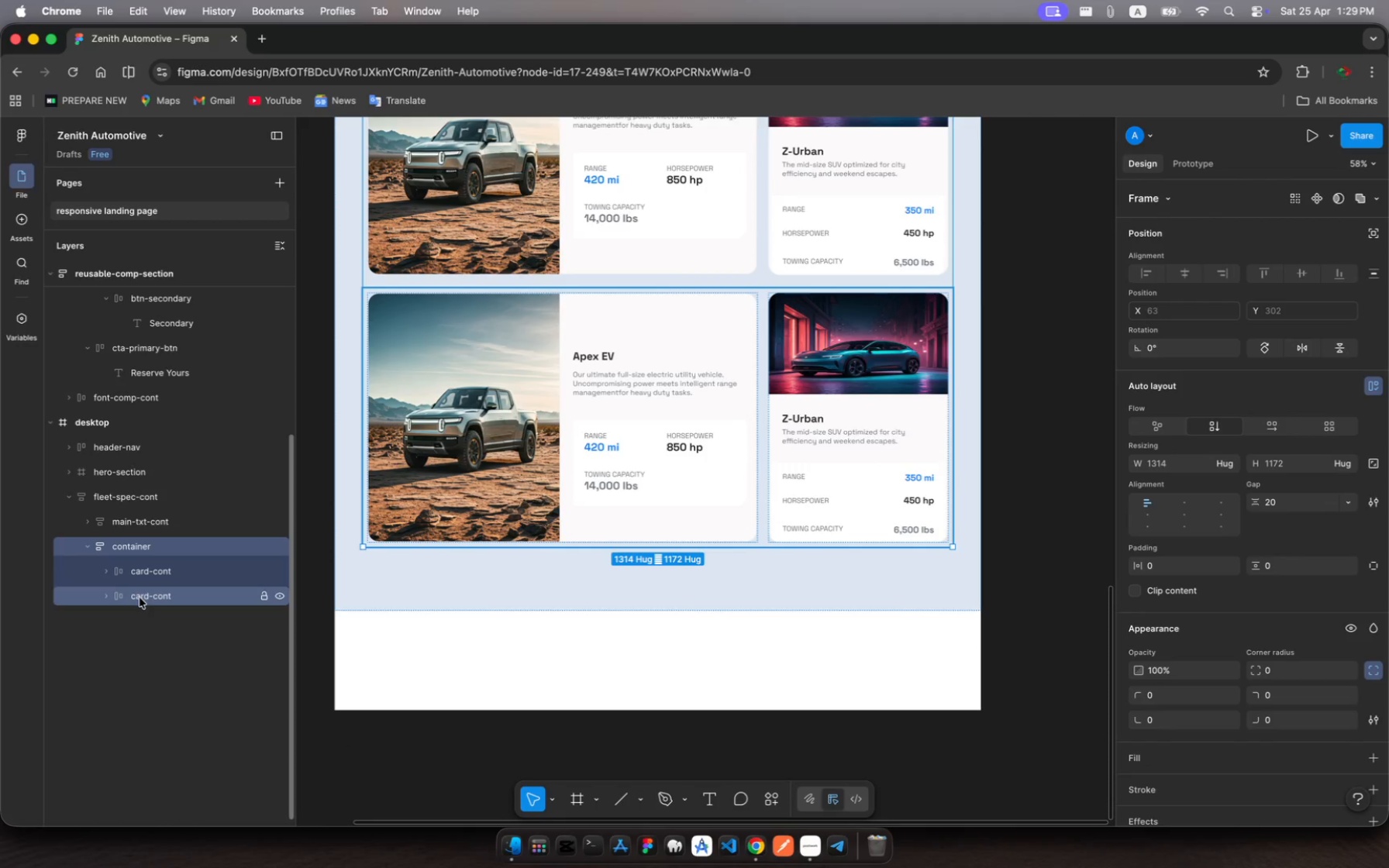 
left_click([140, 598])
 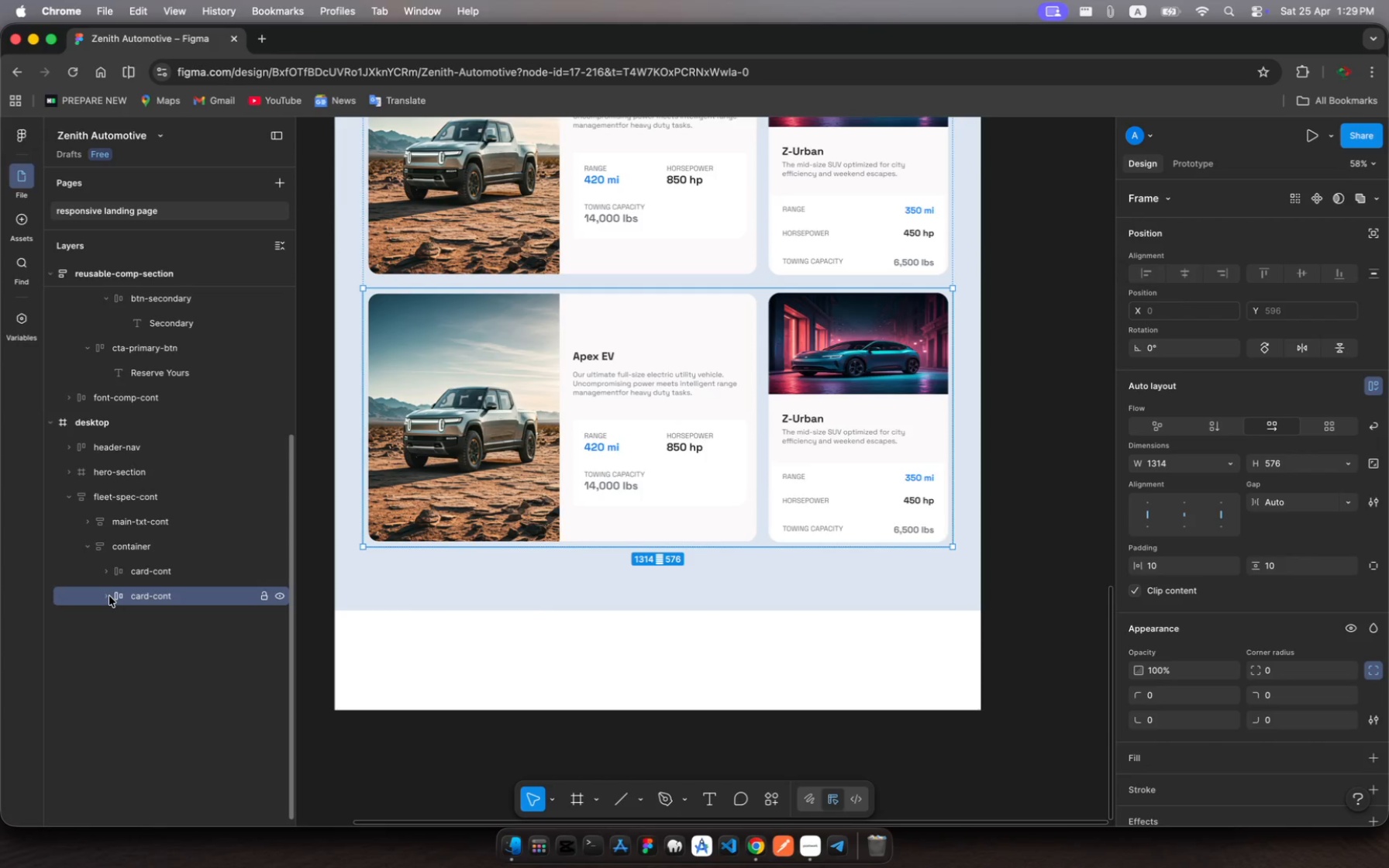 
left_click([109, 596])
 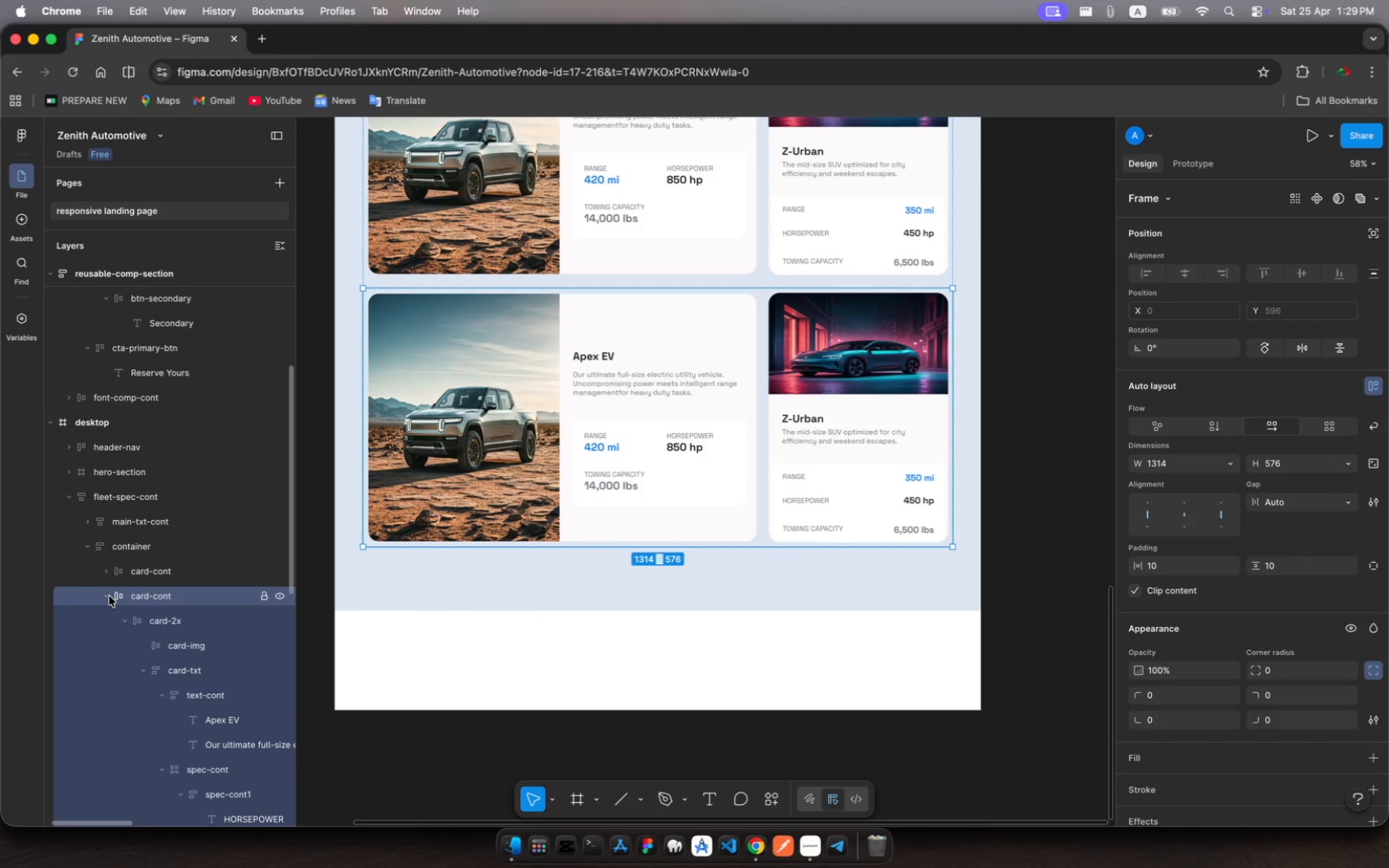 
wait(6.35)
 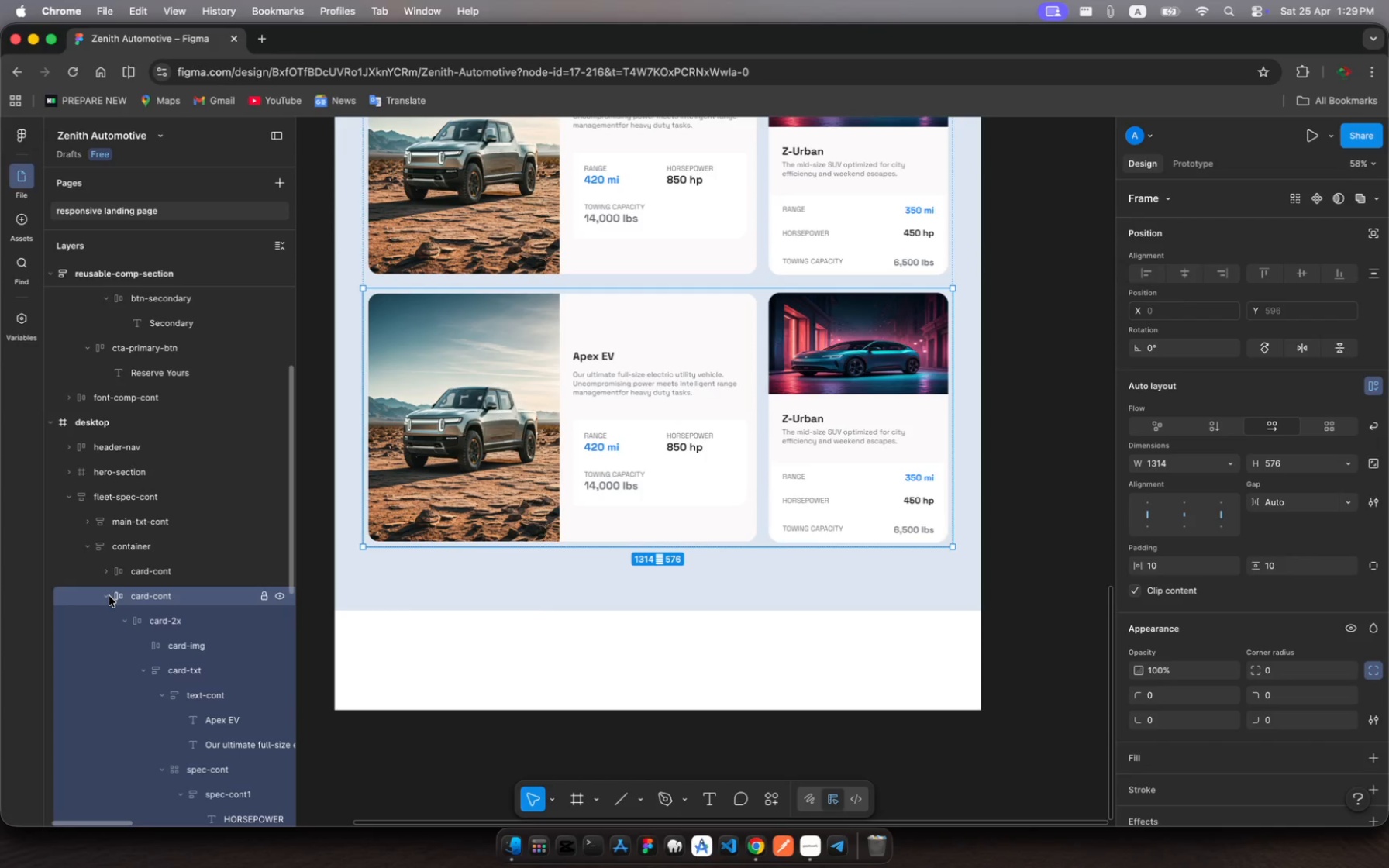 
scroll: coordinate [402, 595], scroll_direction: up, amount: 9.0
 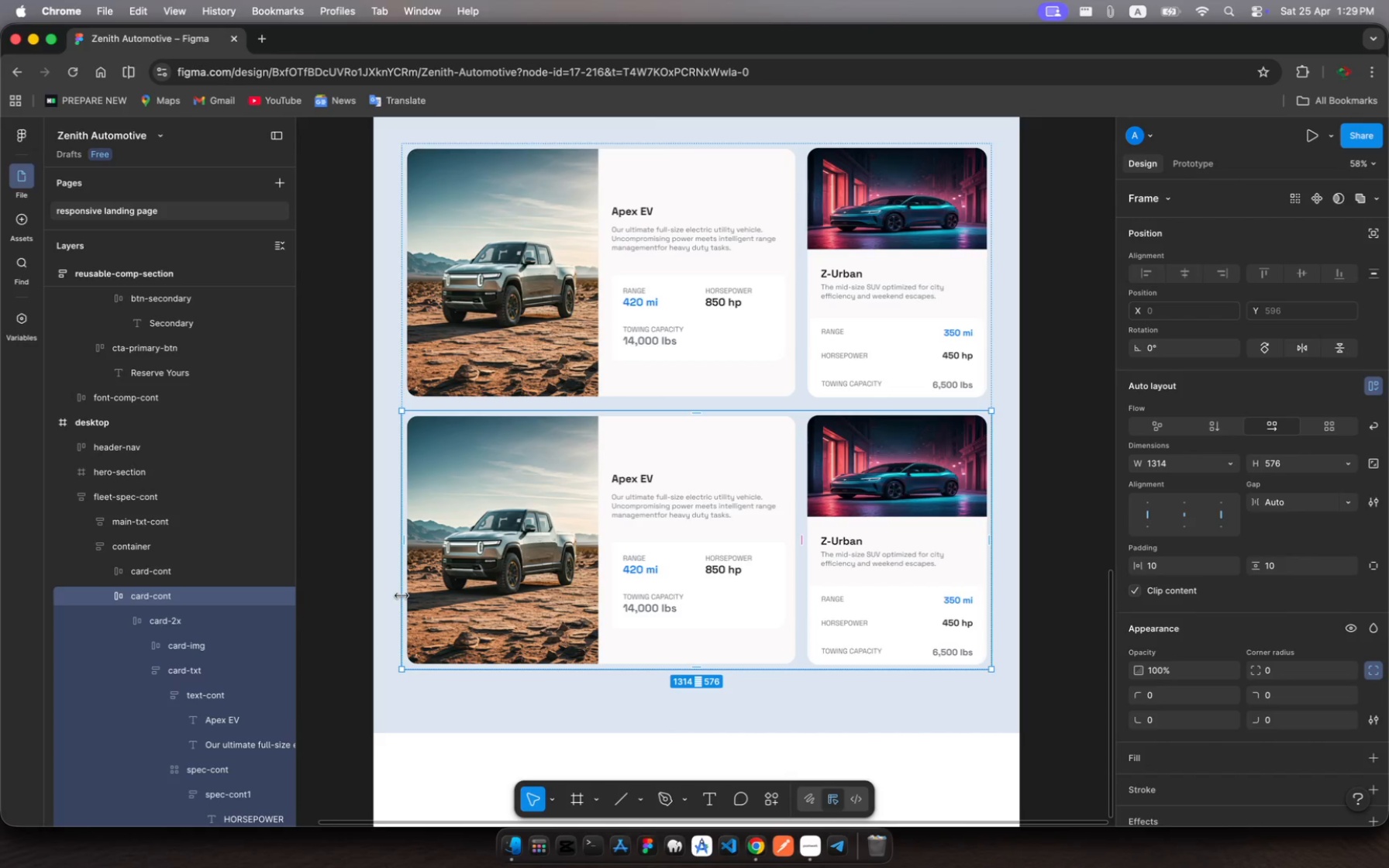 
wait(16.33)
 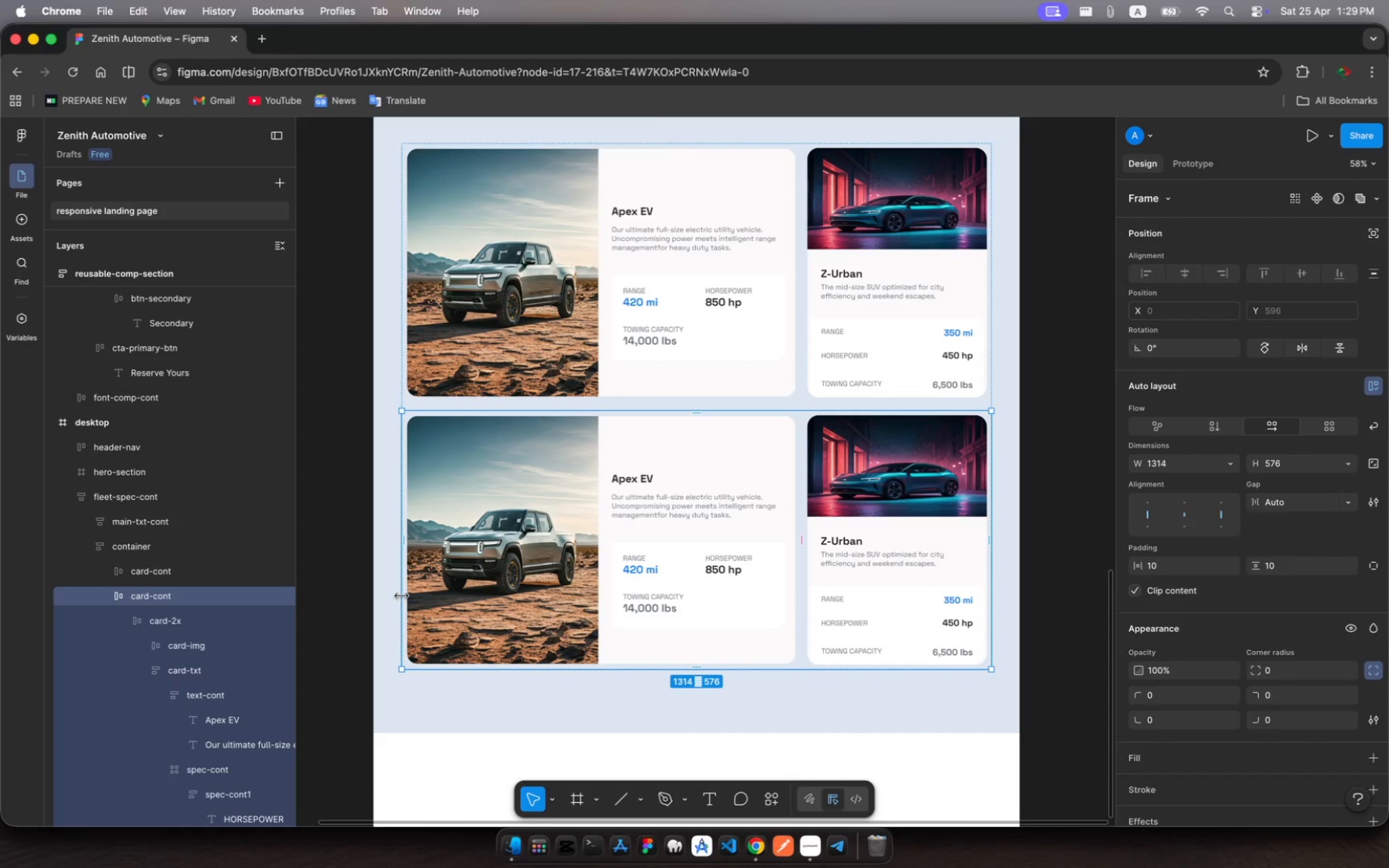 
left_click([700, 555])
 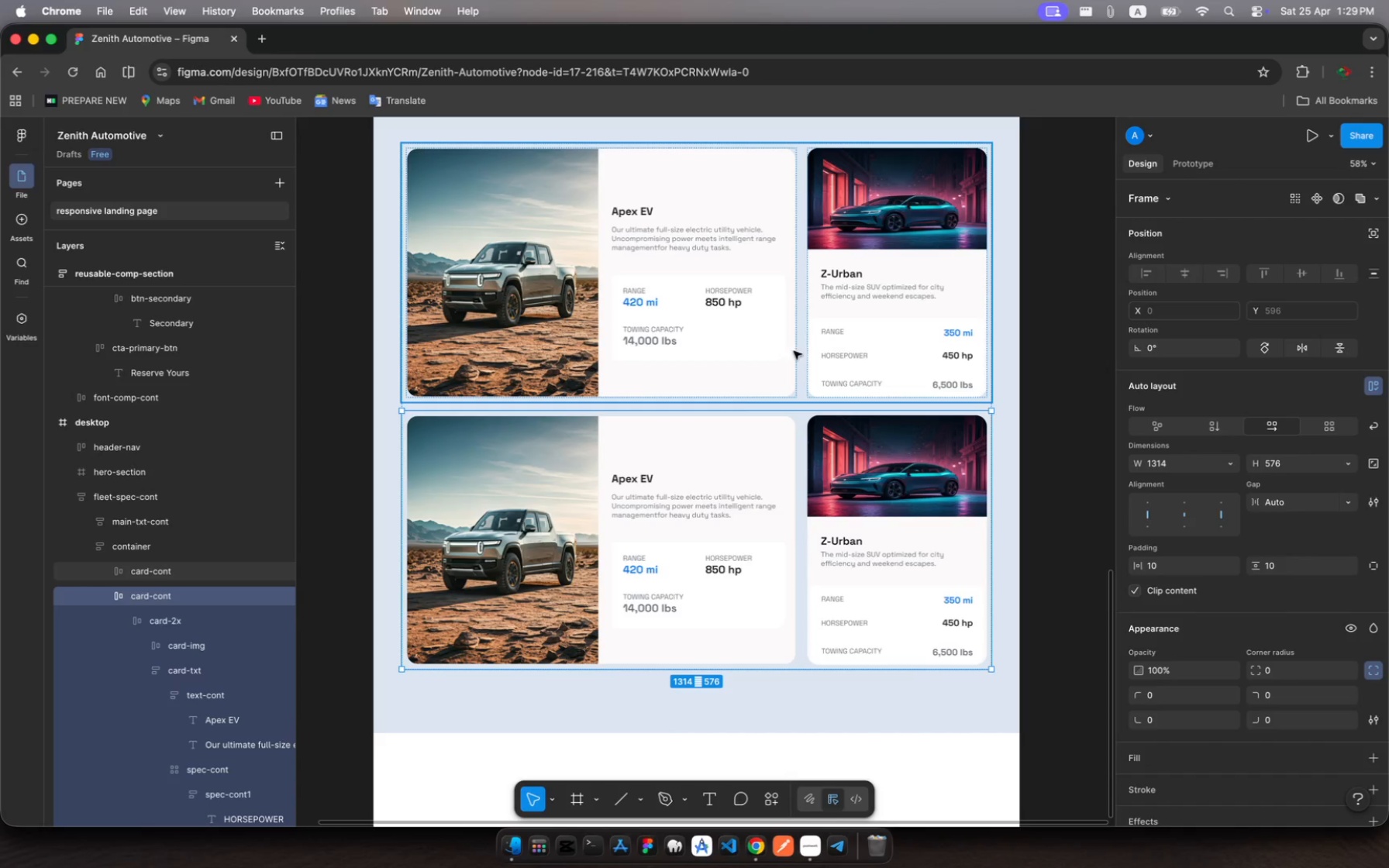 
left_click([670, 467])
 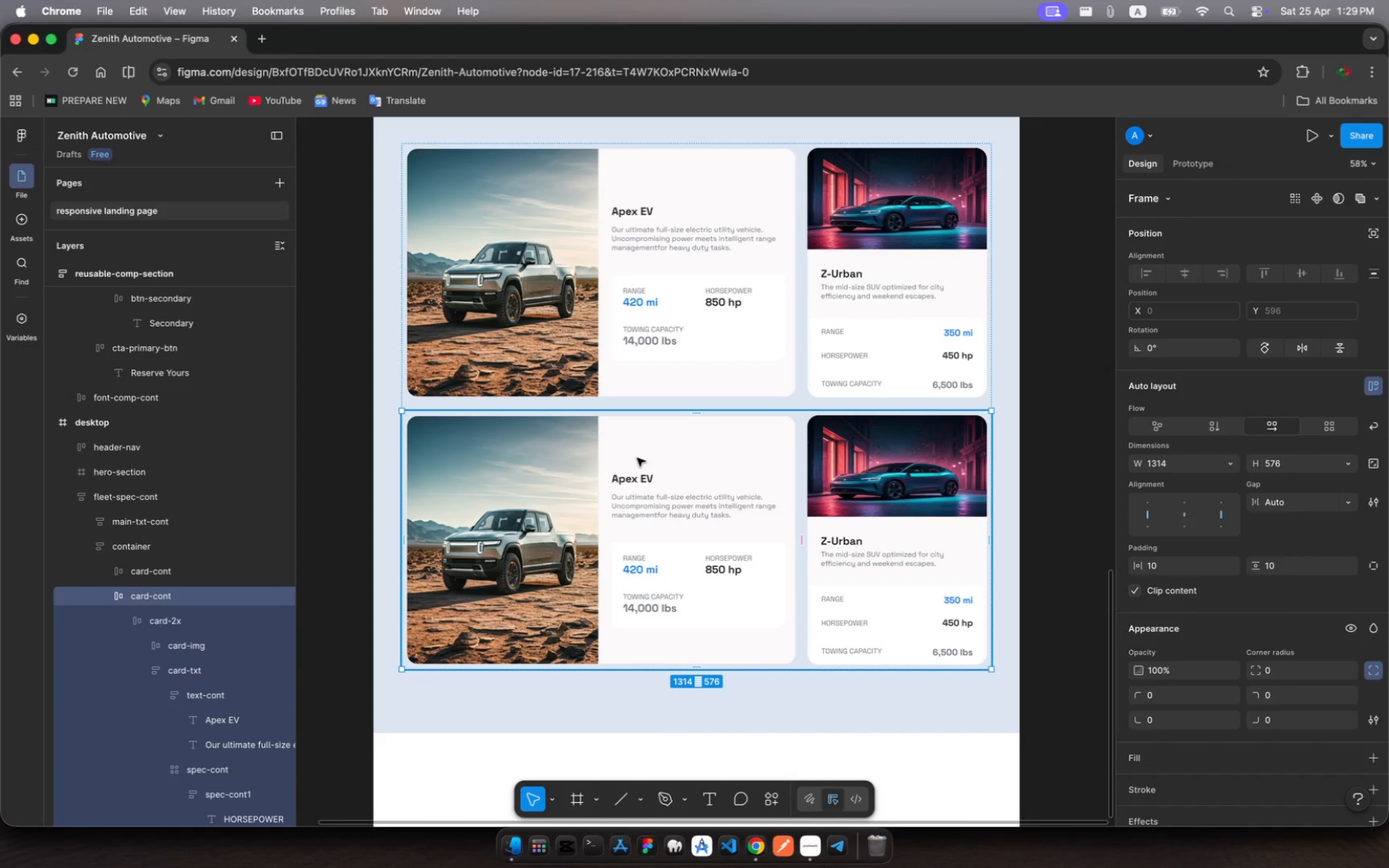 
left_click([637, 458])
 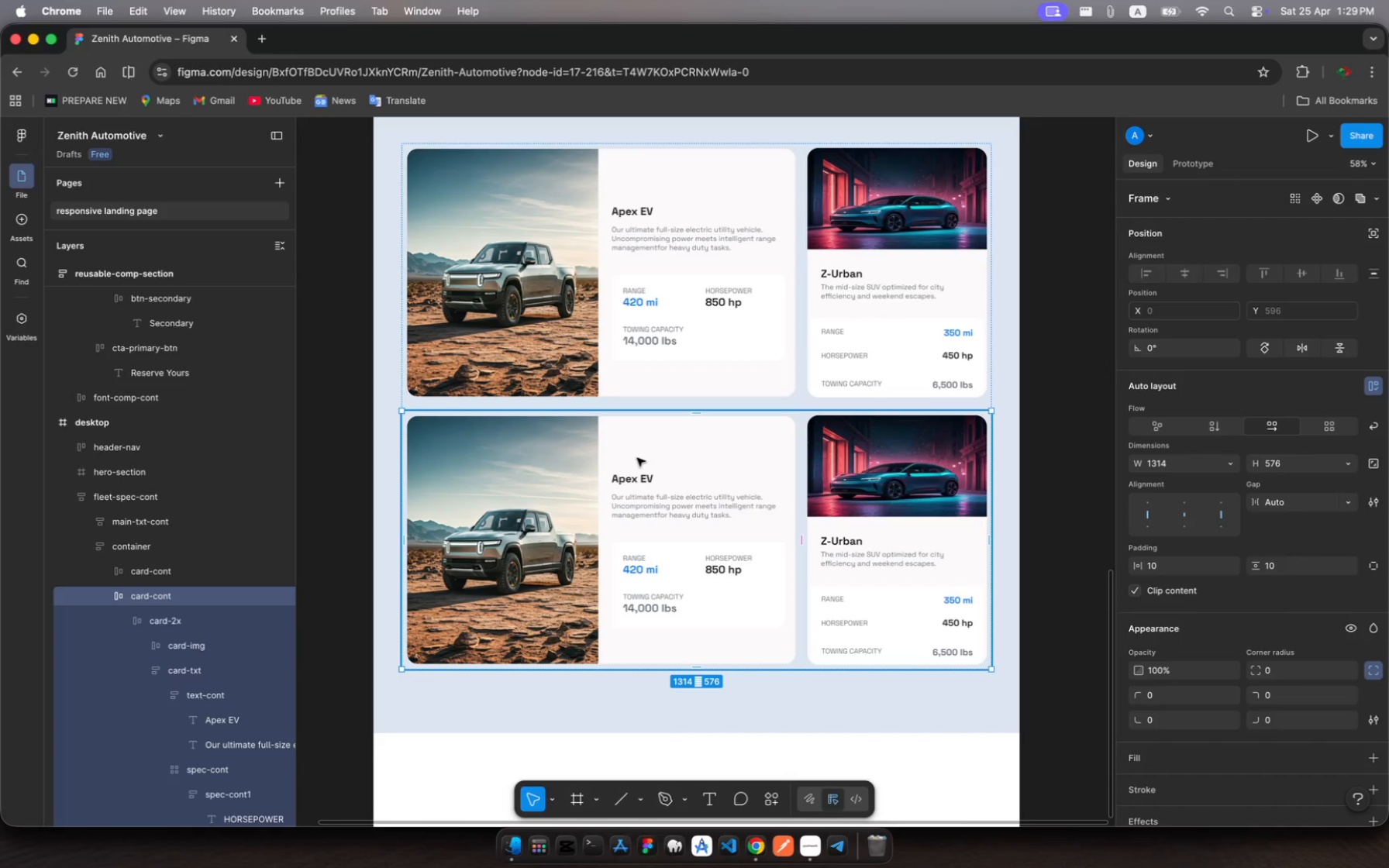 
left_click([637, 458])
 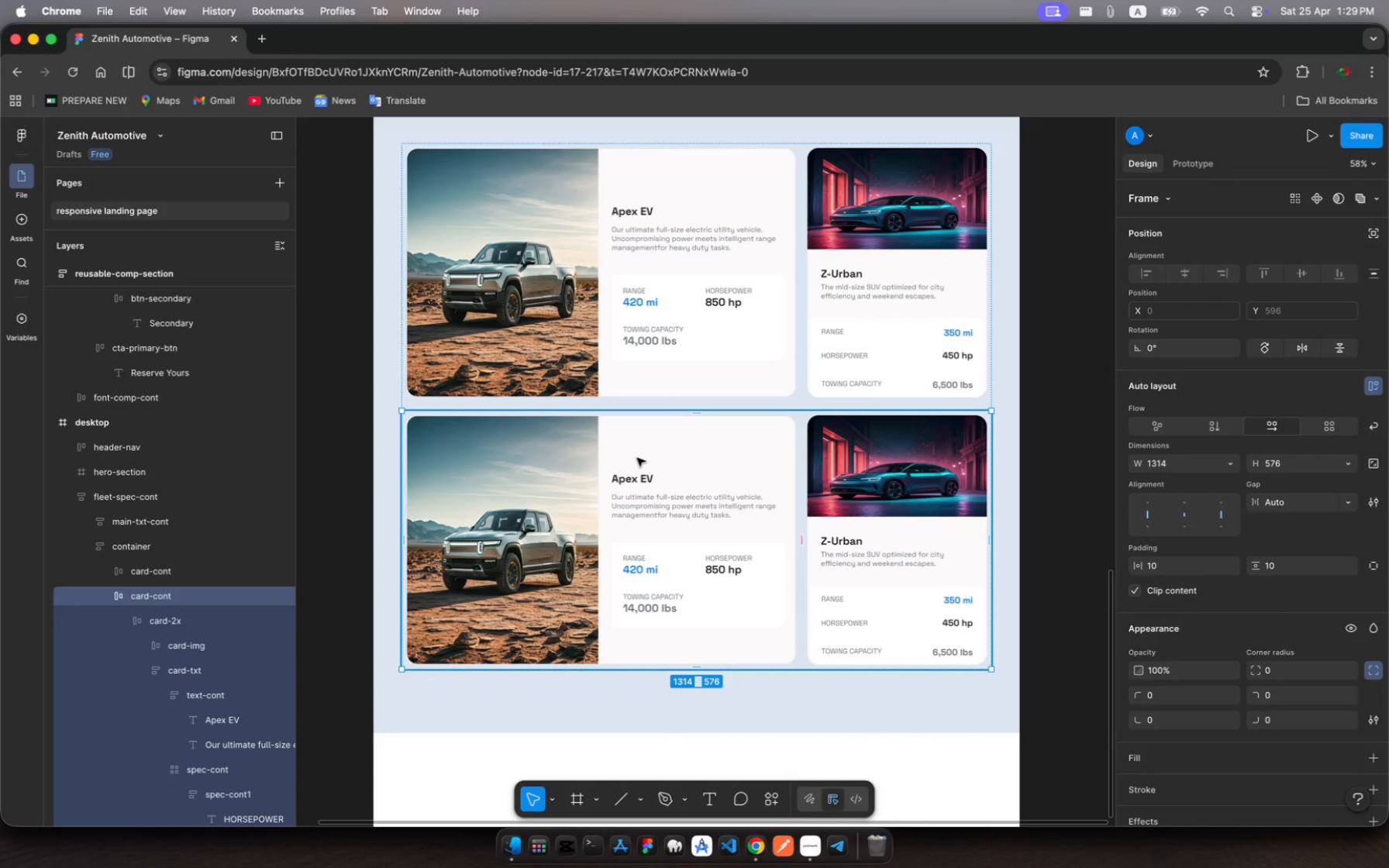 
left_click([637, 458])
 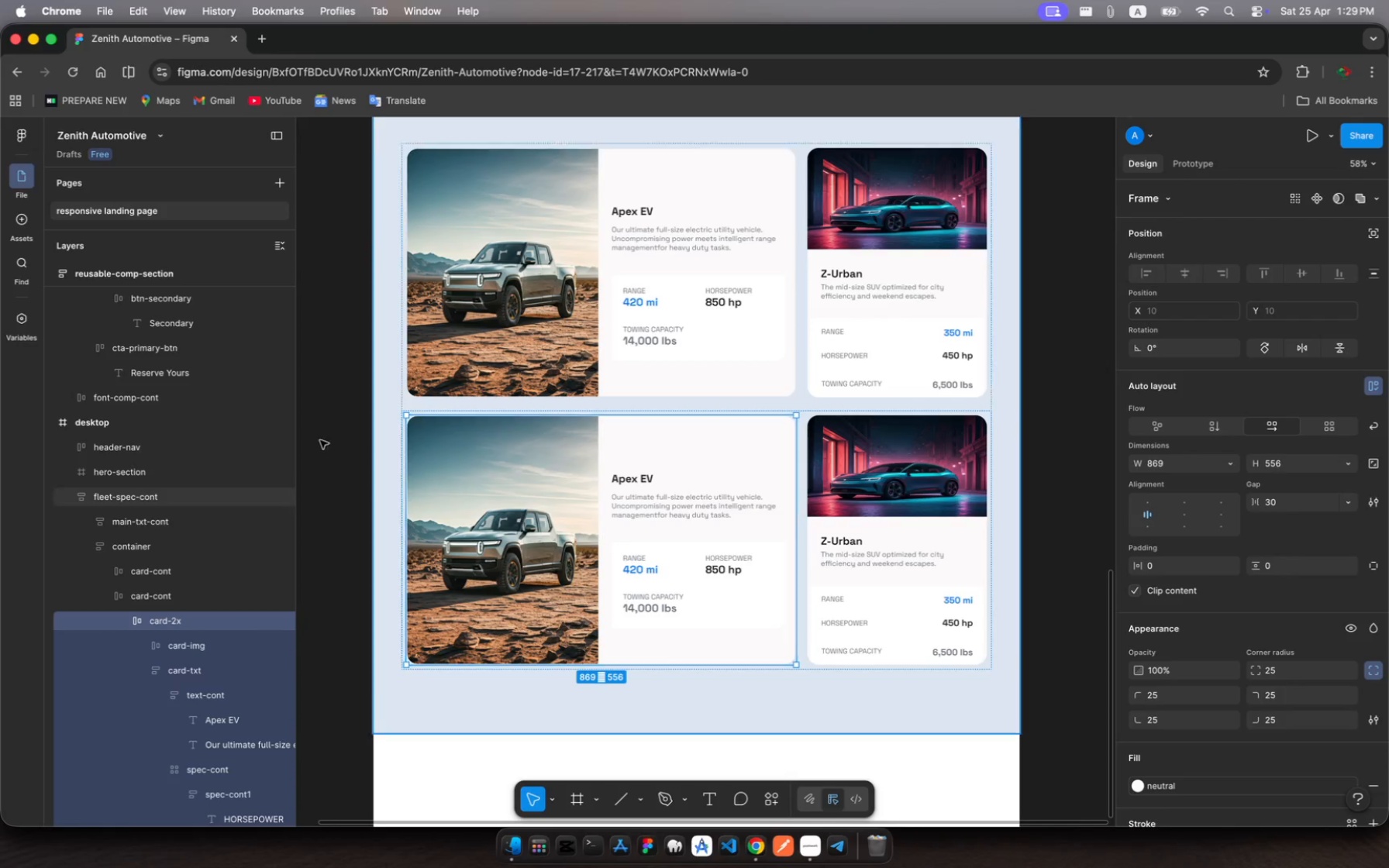 
scroll: coordinate [192, 545], scroll_direction: down, amount: 8.0
 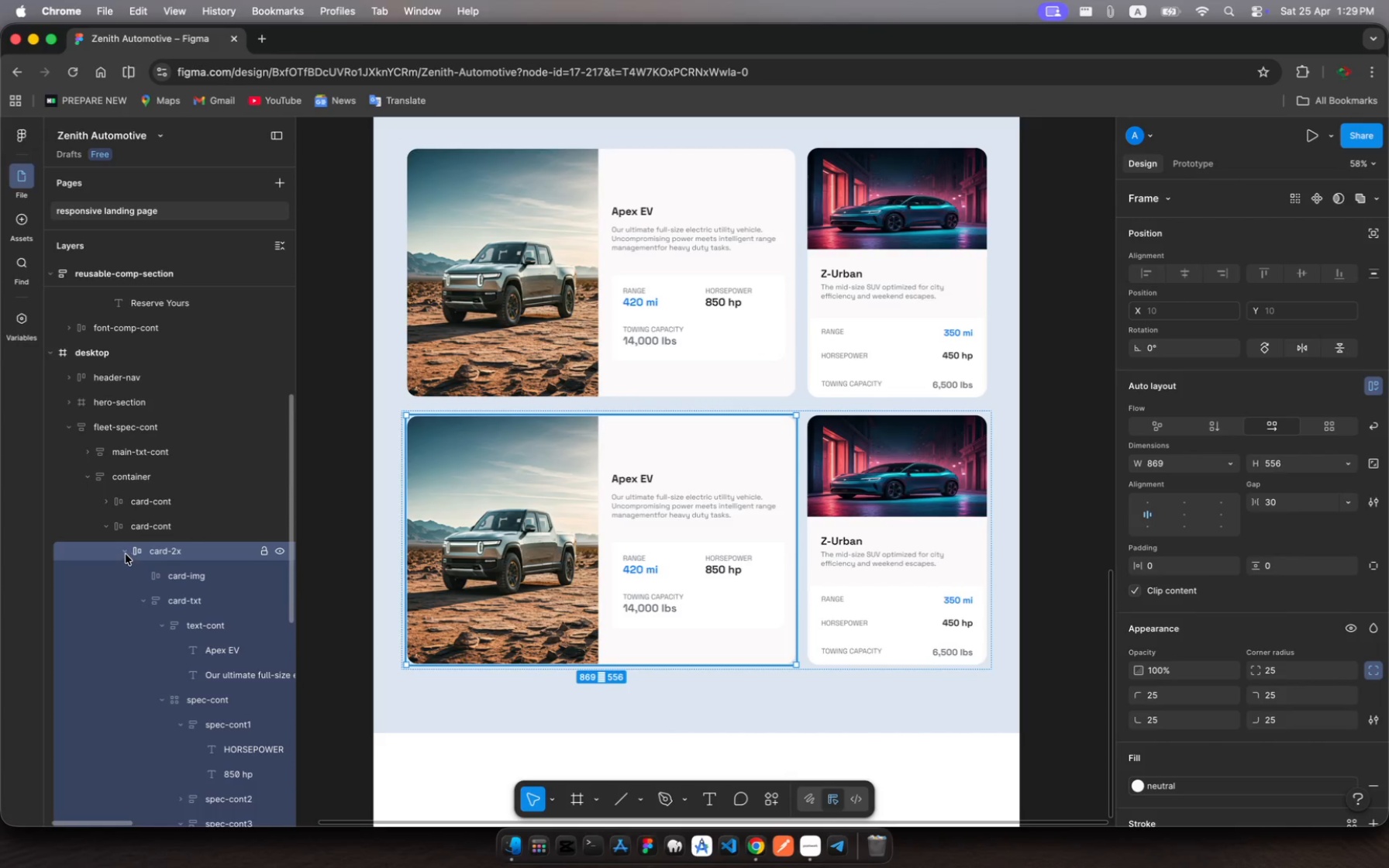 
left_click([125, 553])
 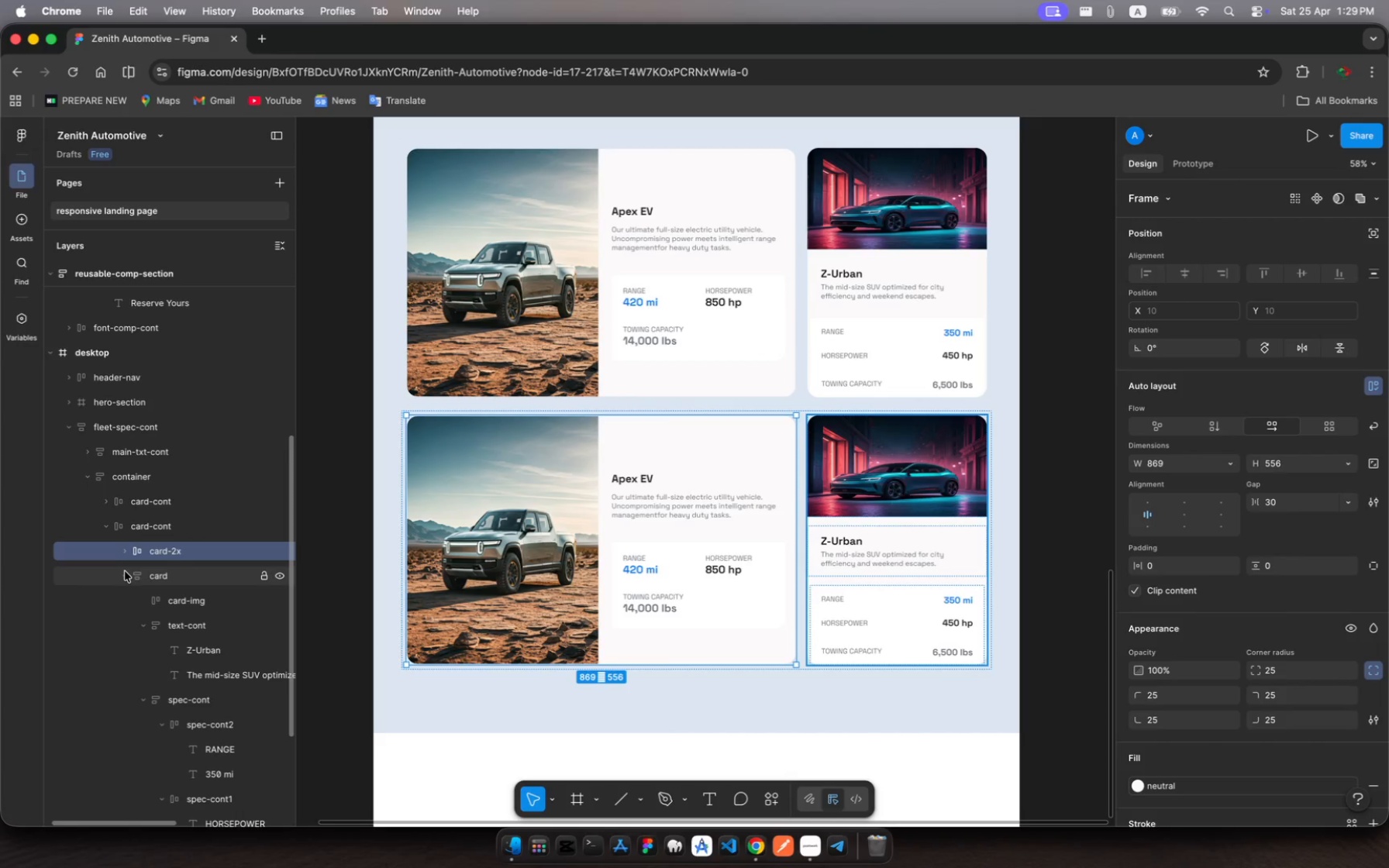 
left_click([124, 574])
 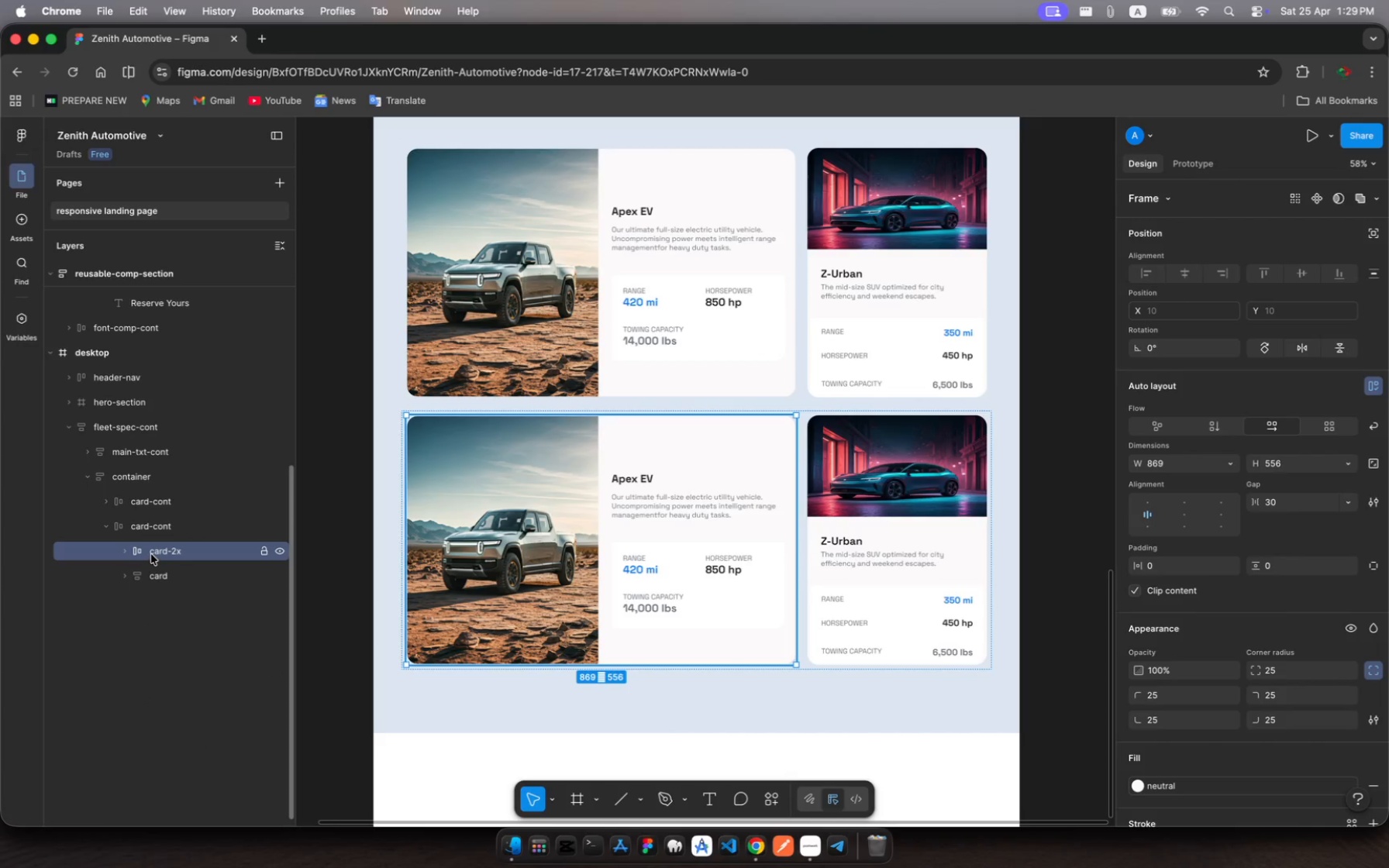 
left_click_drag(start_coordinate=[151, 554], to_coordinate=[153, 589])
 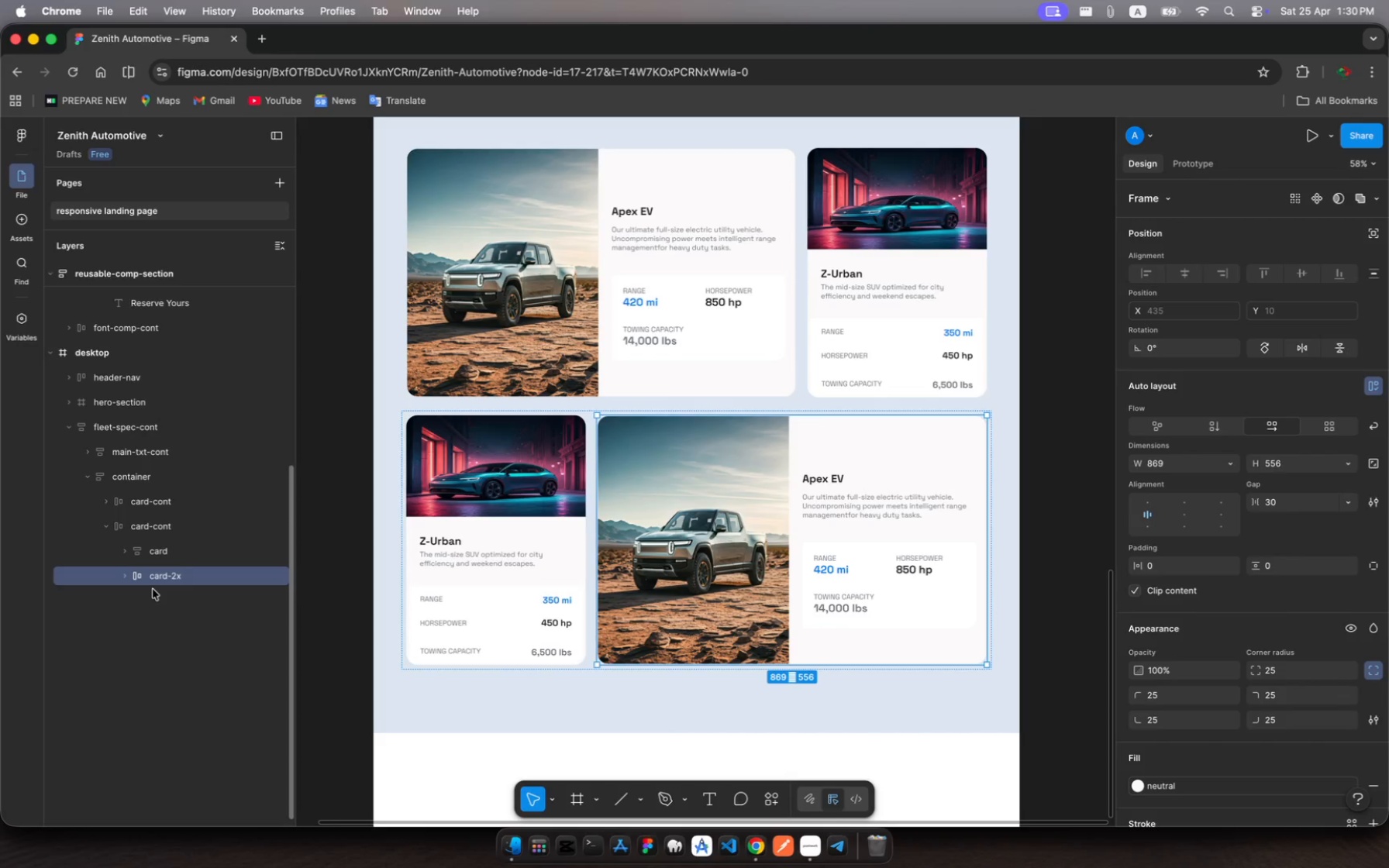 
wait(25.1)
 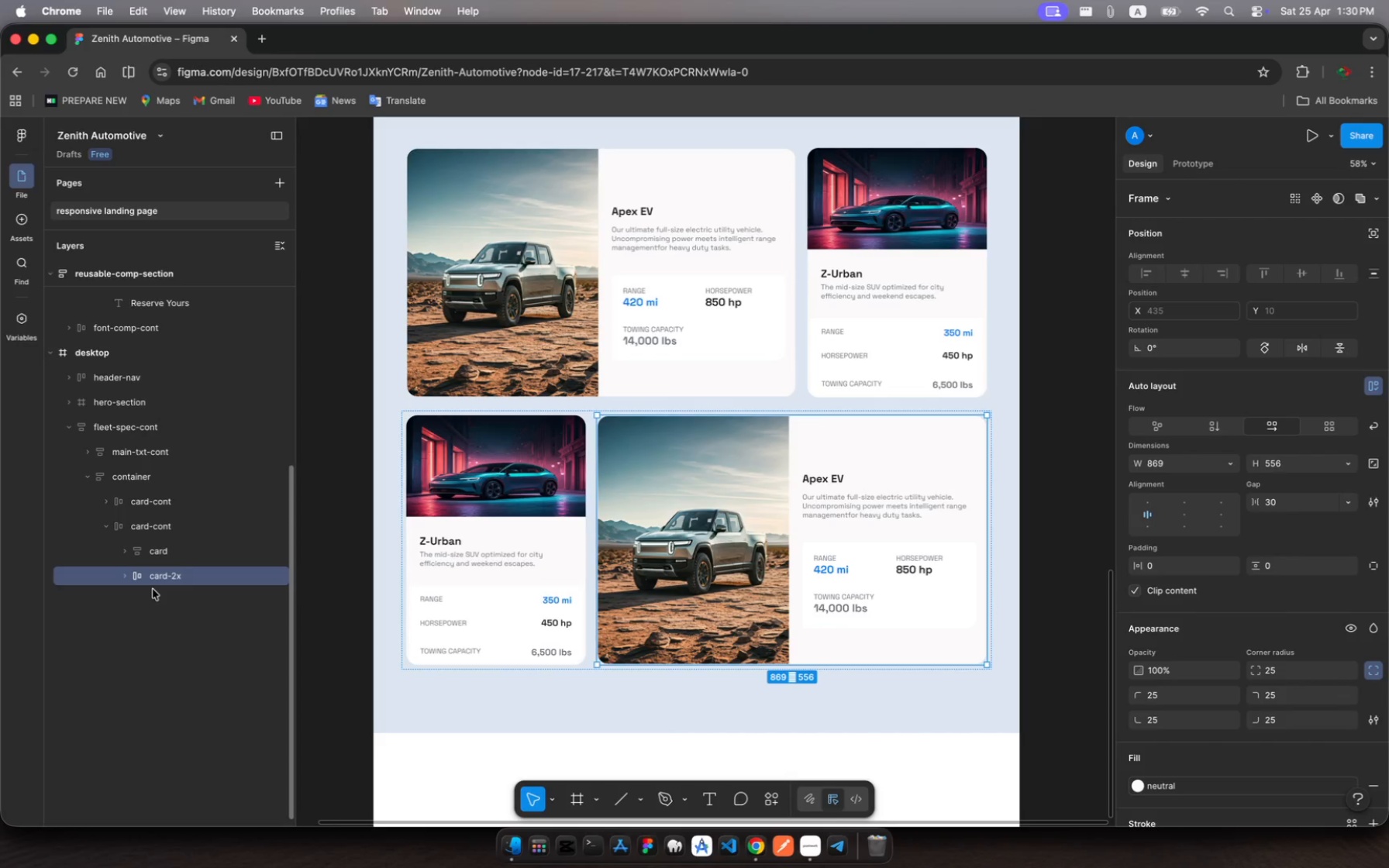 
left_click([453, 486])
 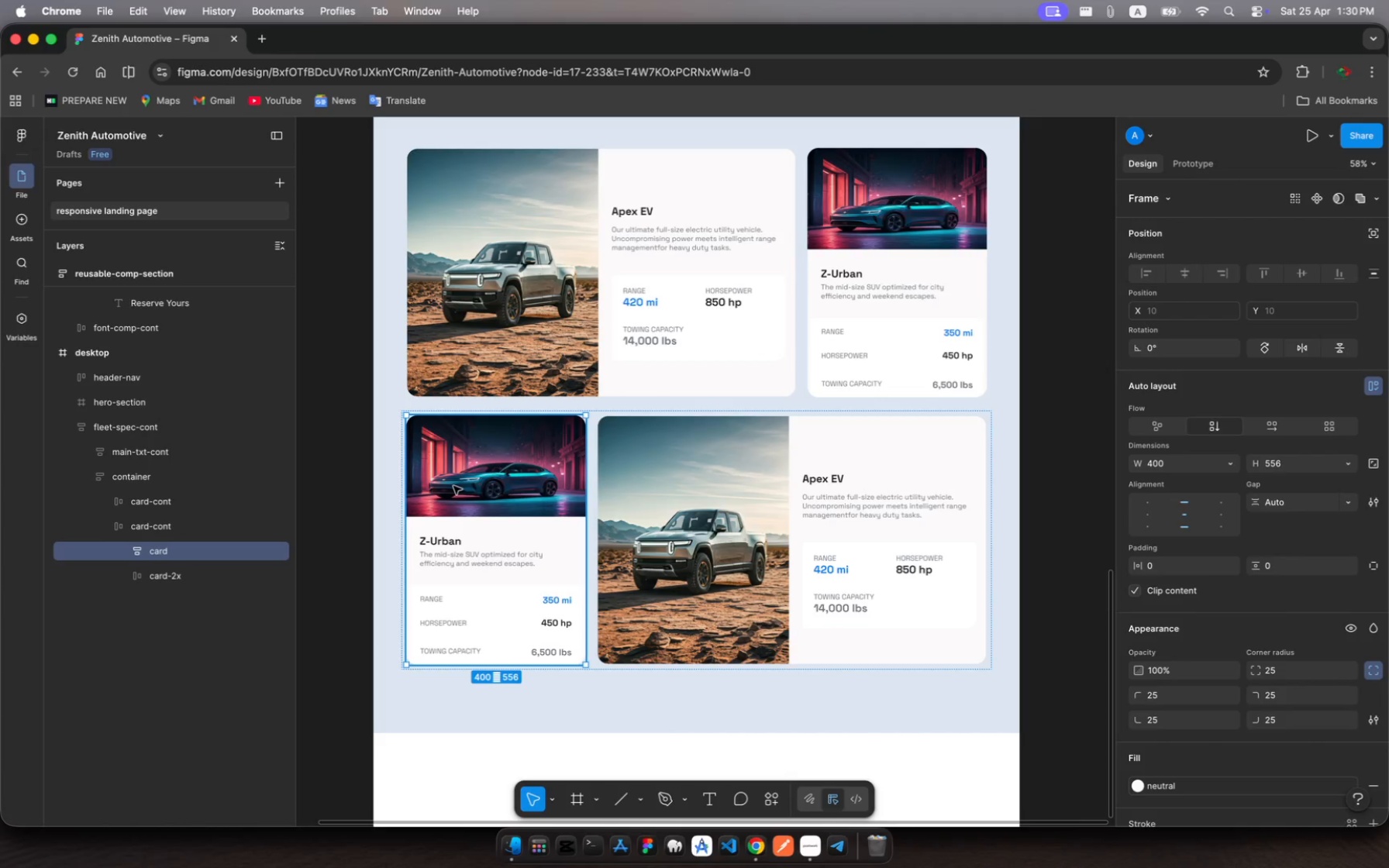 
left_click([453, 486])
 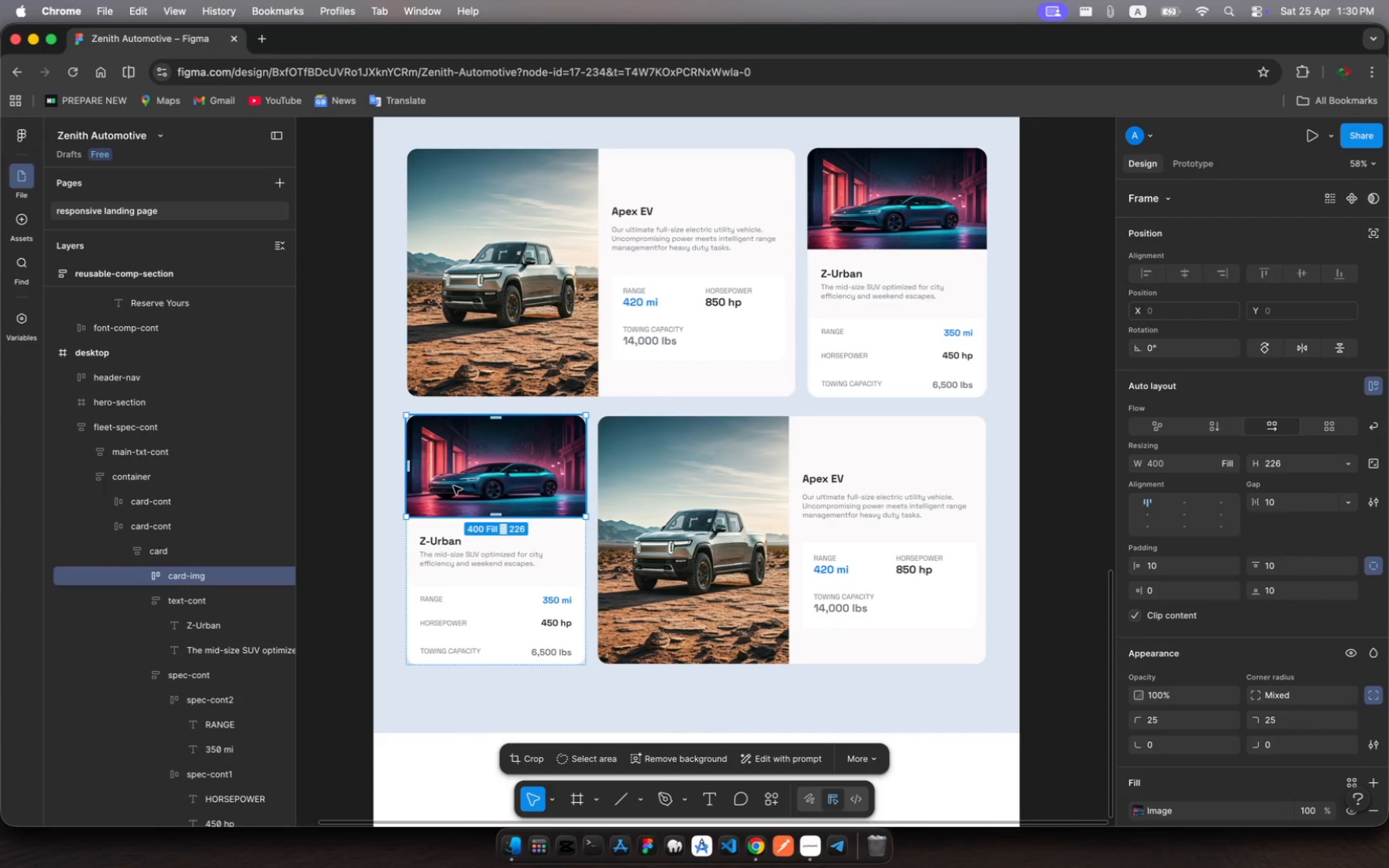 
double_click([453, 486])
 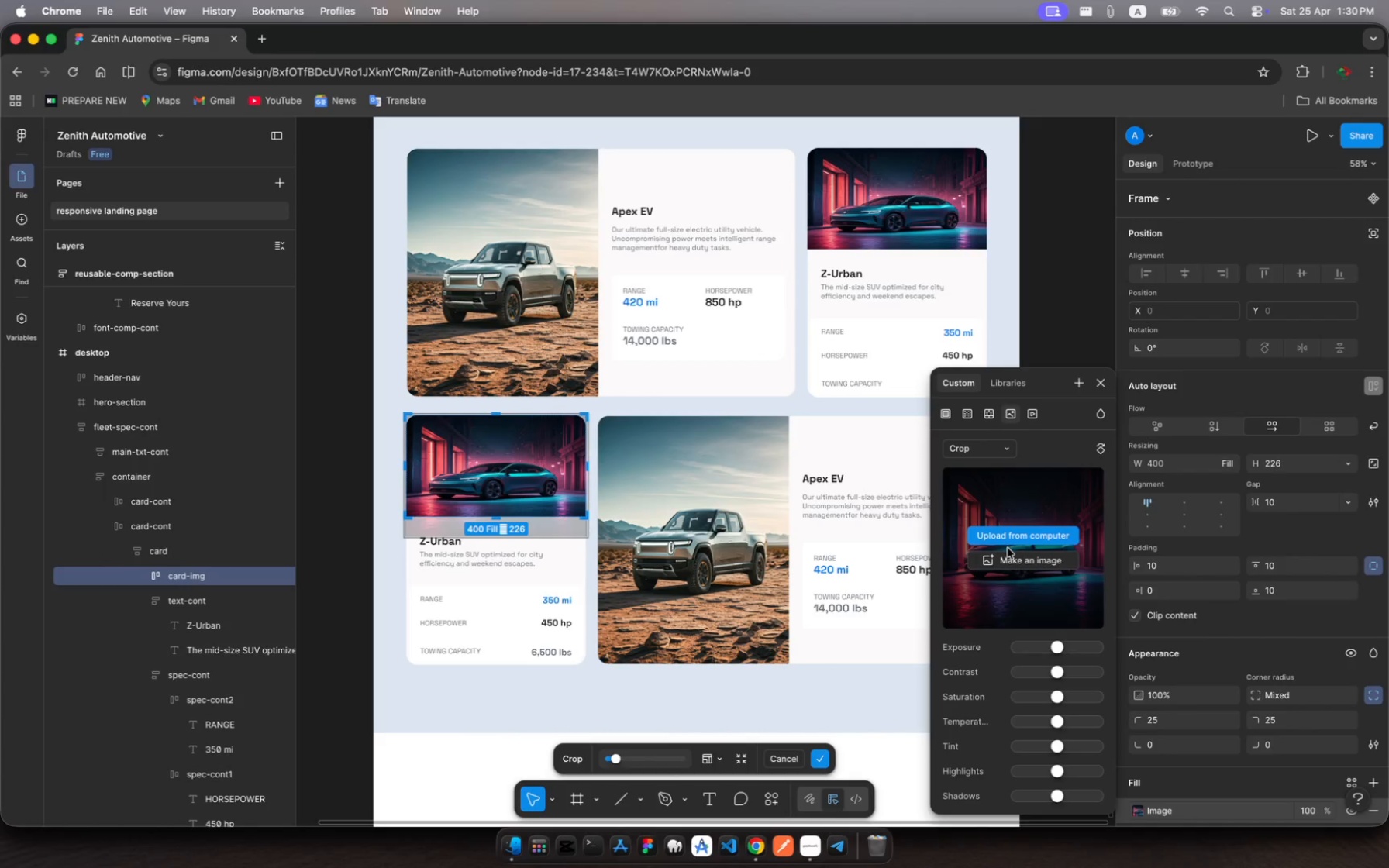 
left_click([1012, 539])
 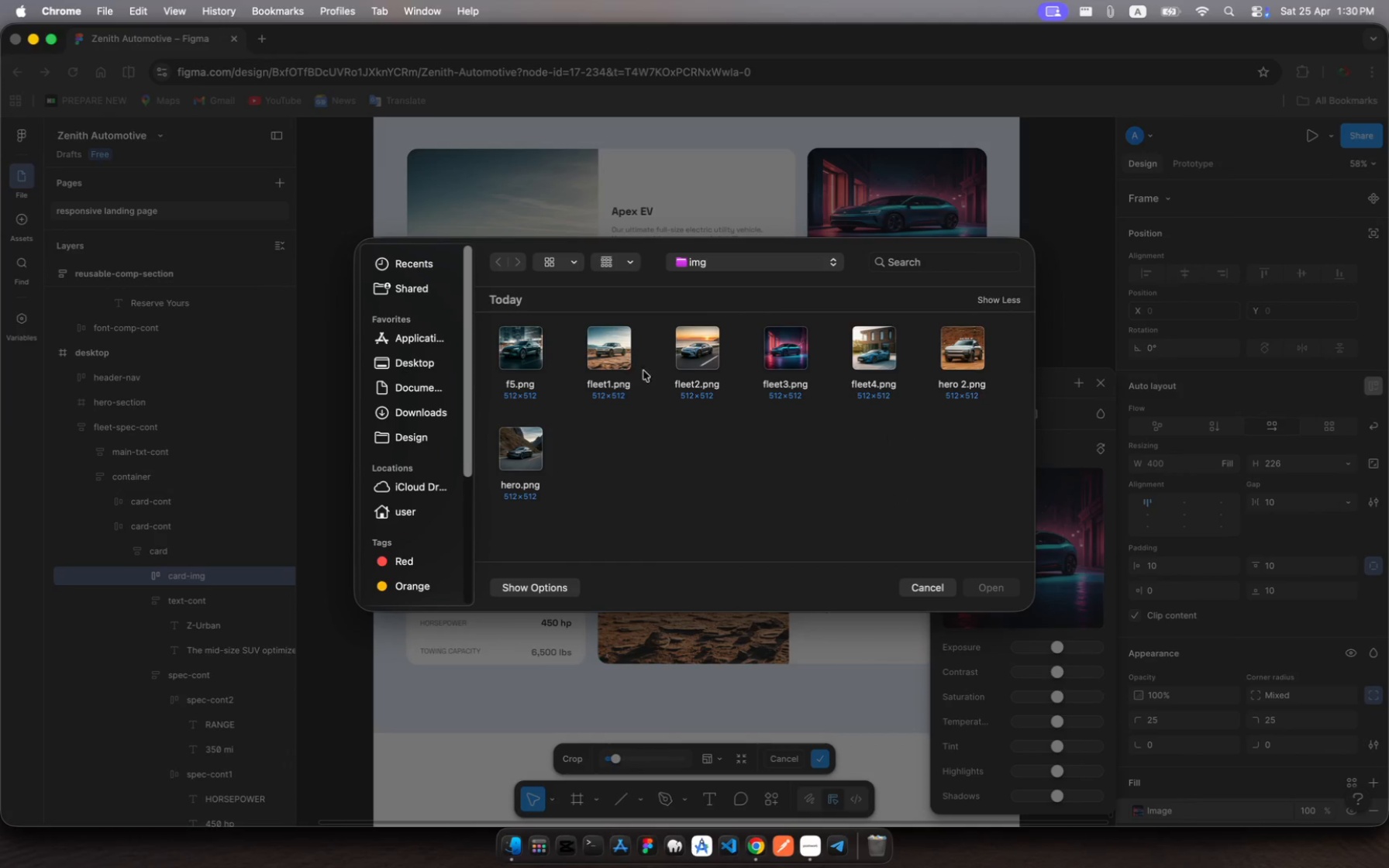 
wait(5.09)
 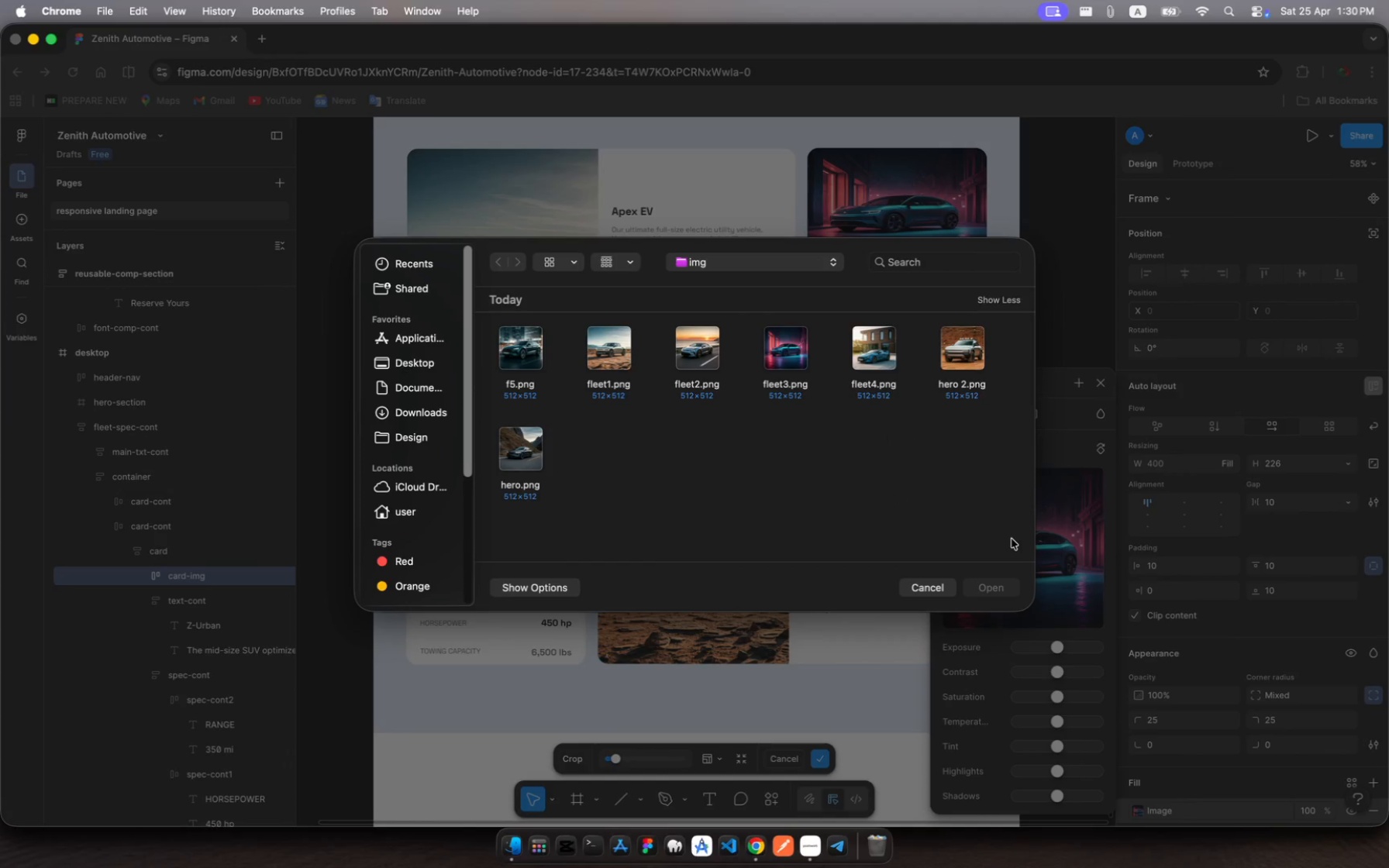 
left_click([519, 346])
 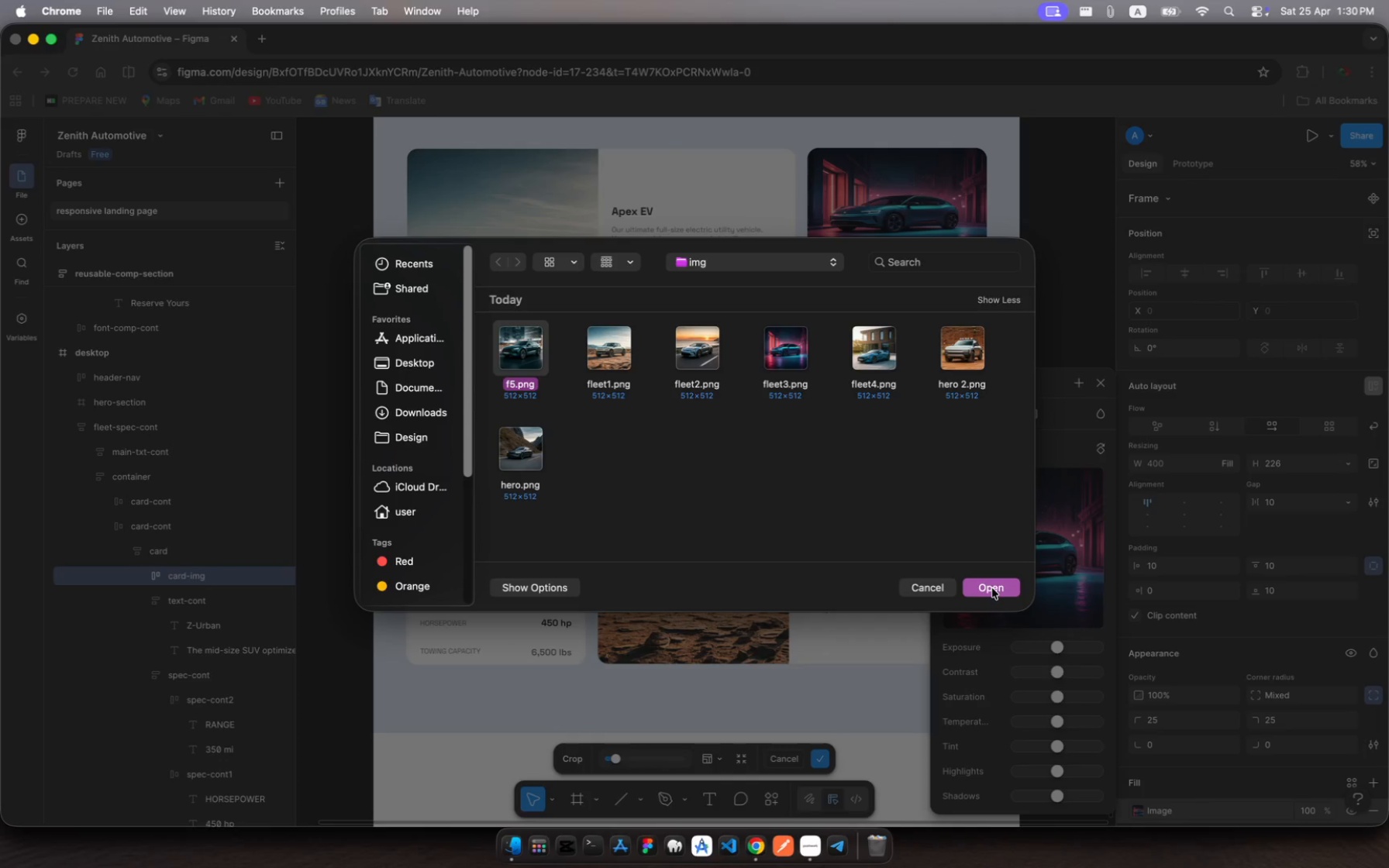 
left_click([997, 587])
 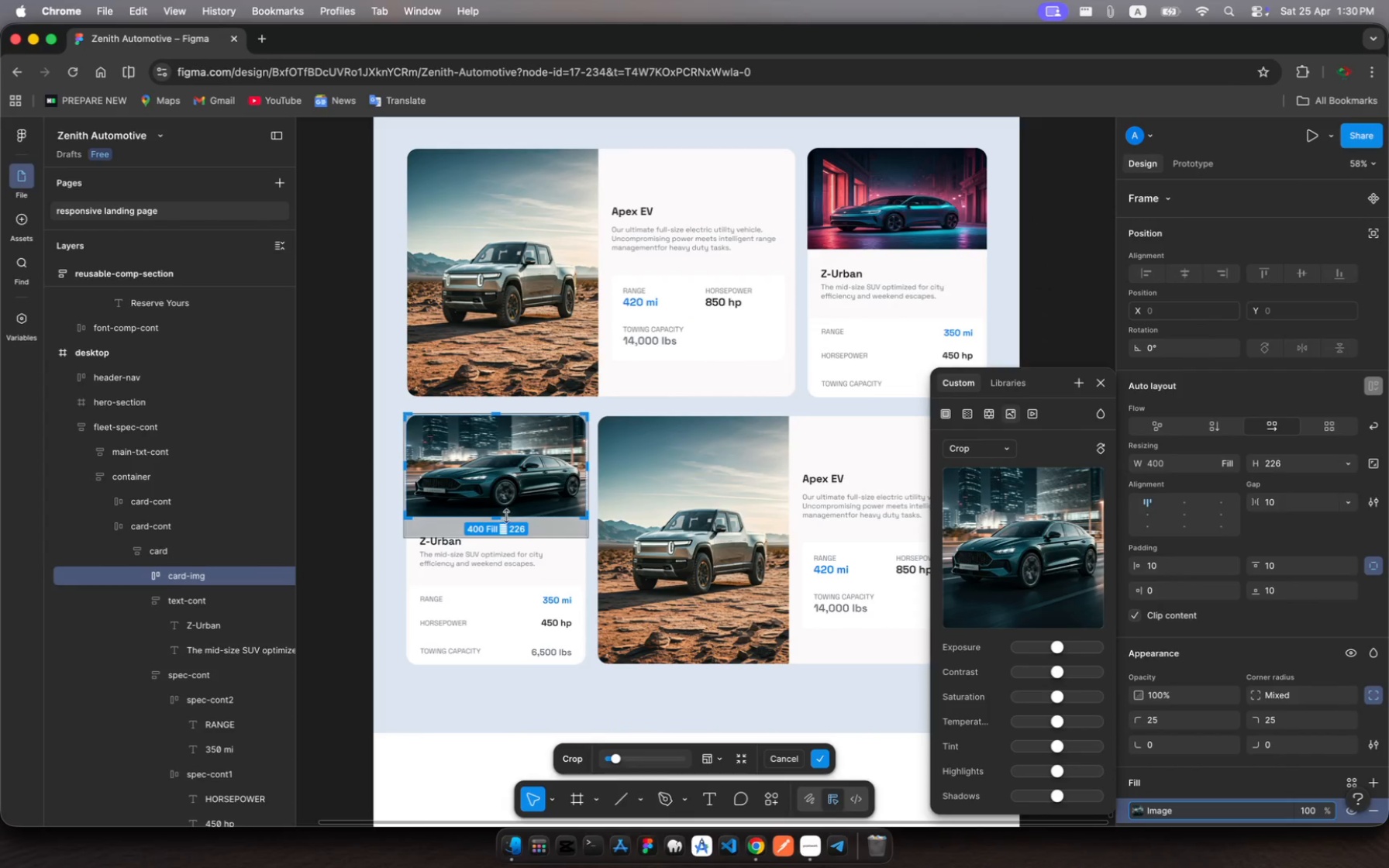 
wait(6.03)
 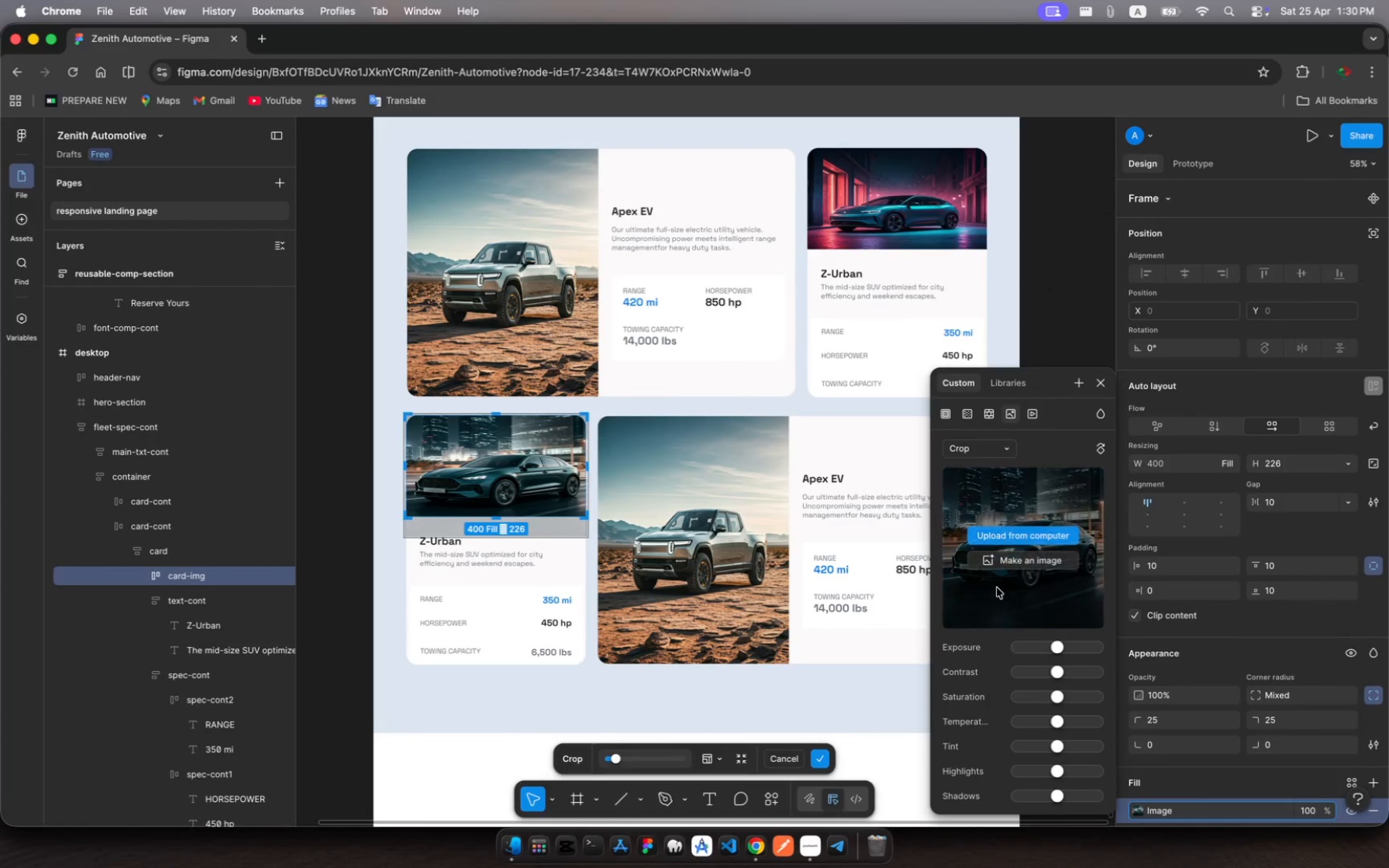 
left_click_drag(start_coordinate=[501, 518], to_coordinate=[502, 529])
 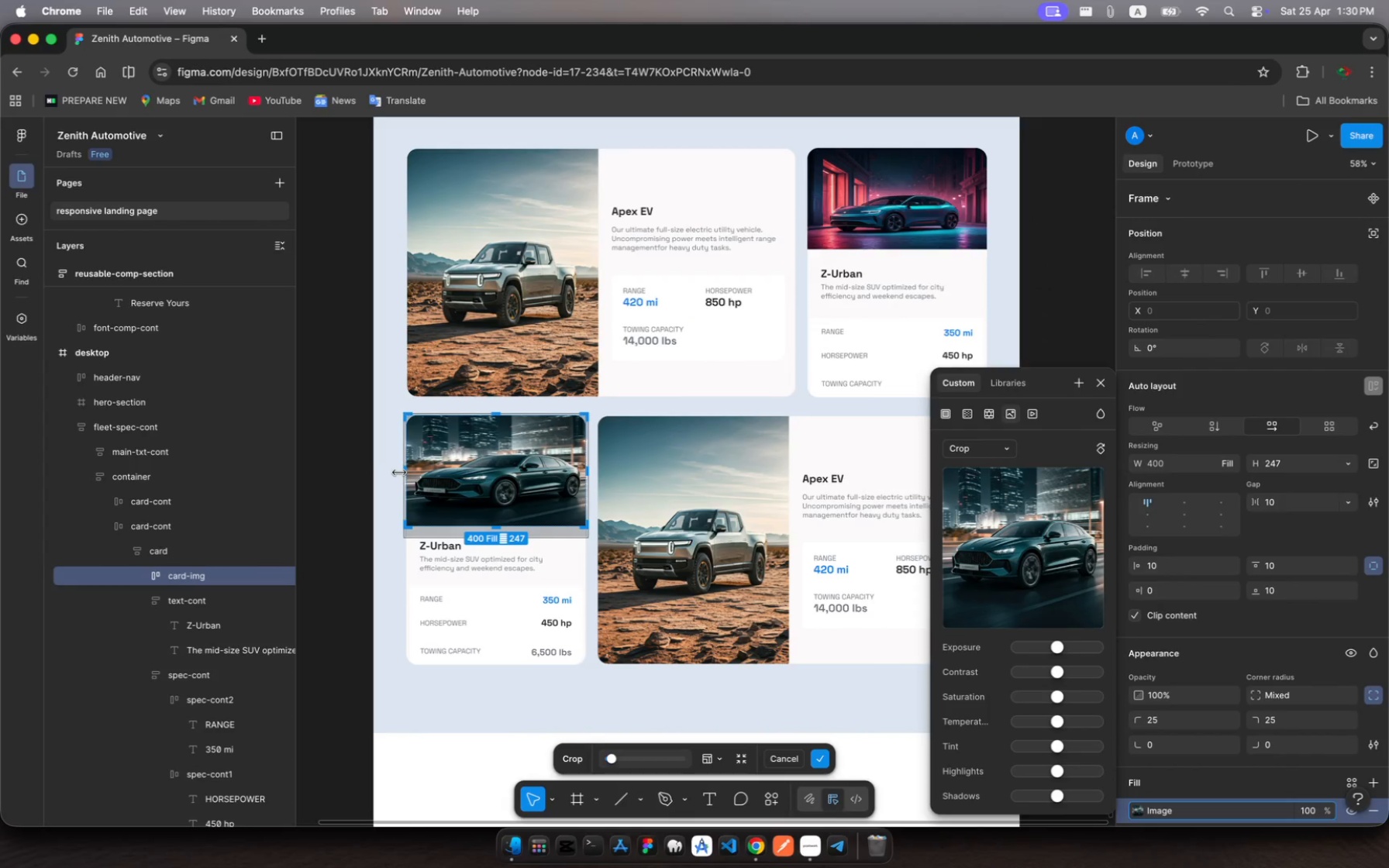 
left_click_drag(start_coordinate=[401, 472], to_coordinate=[412, 475])
 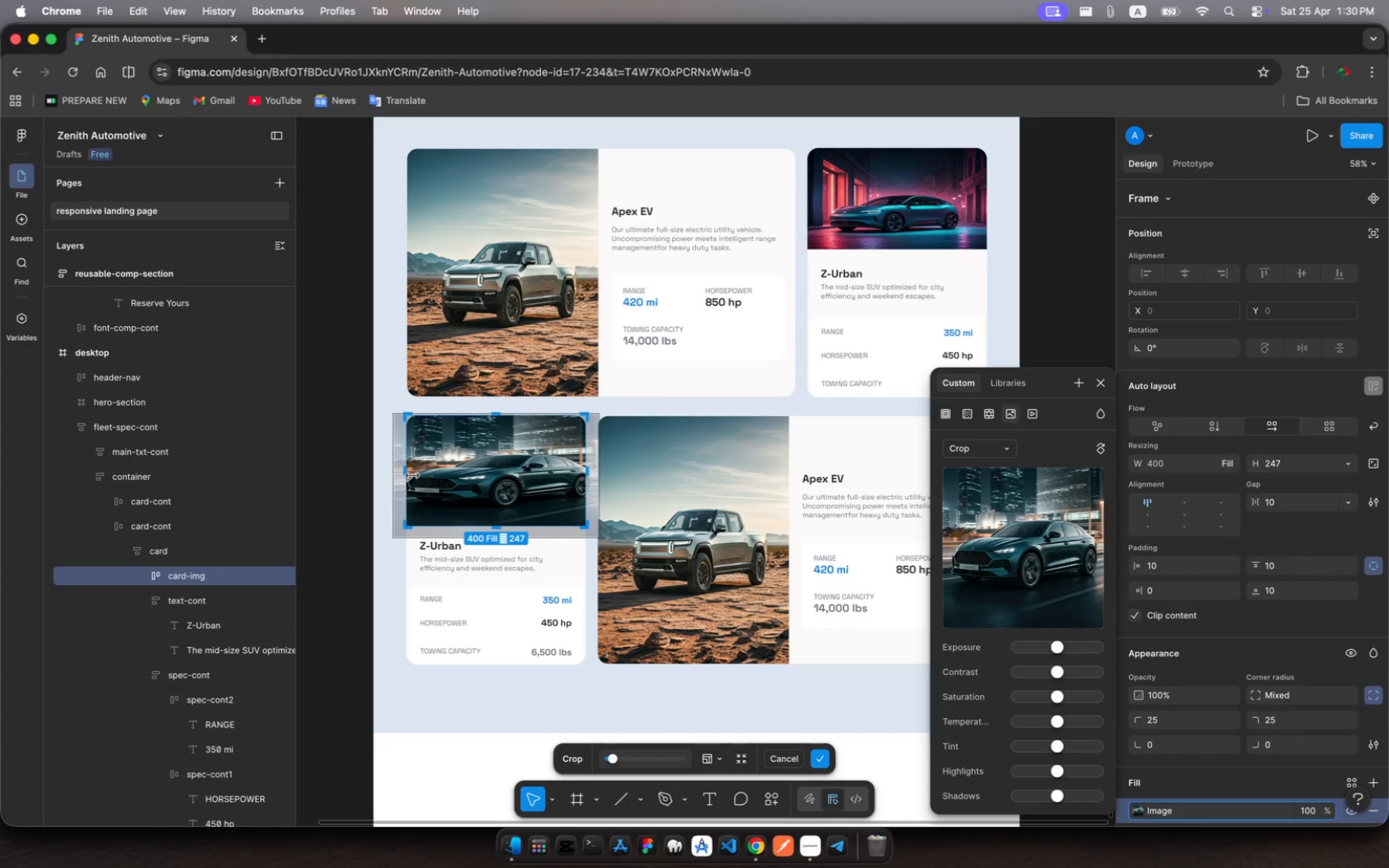 
key(Meta+Z)
 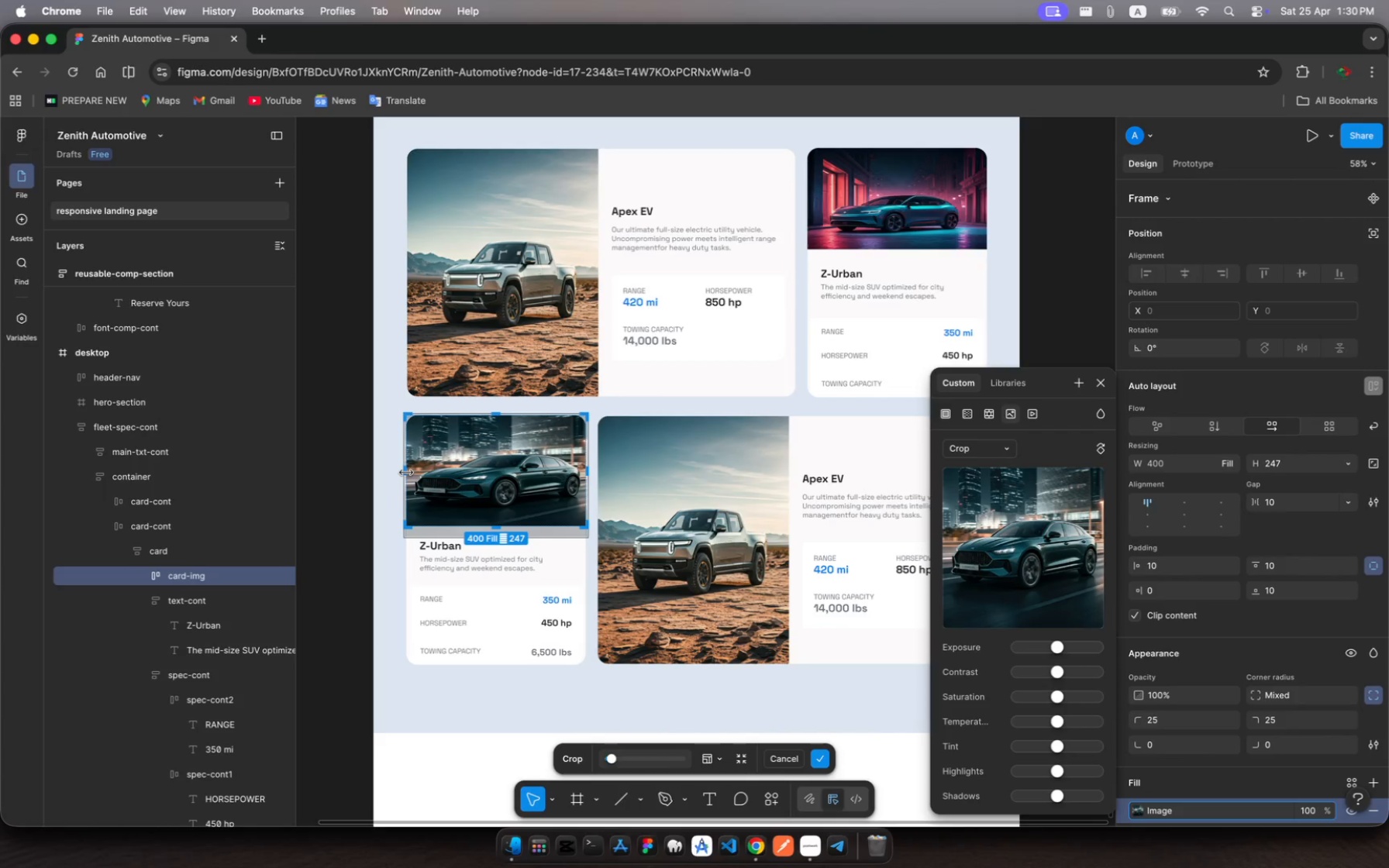 
left_click_drag(start_coordinate=[405, 471], to_coordinate=[395, 472])
 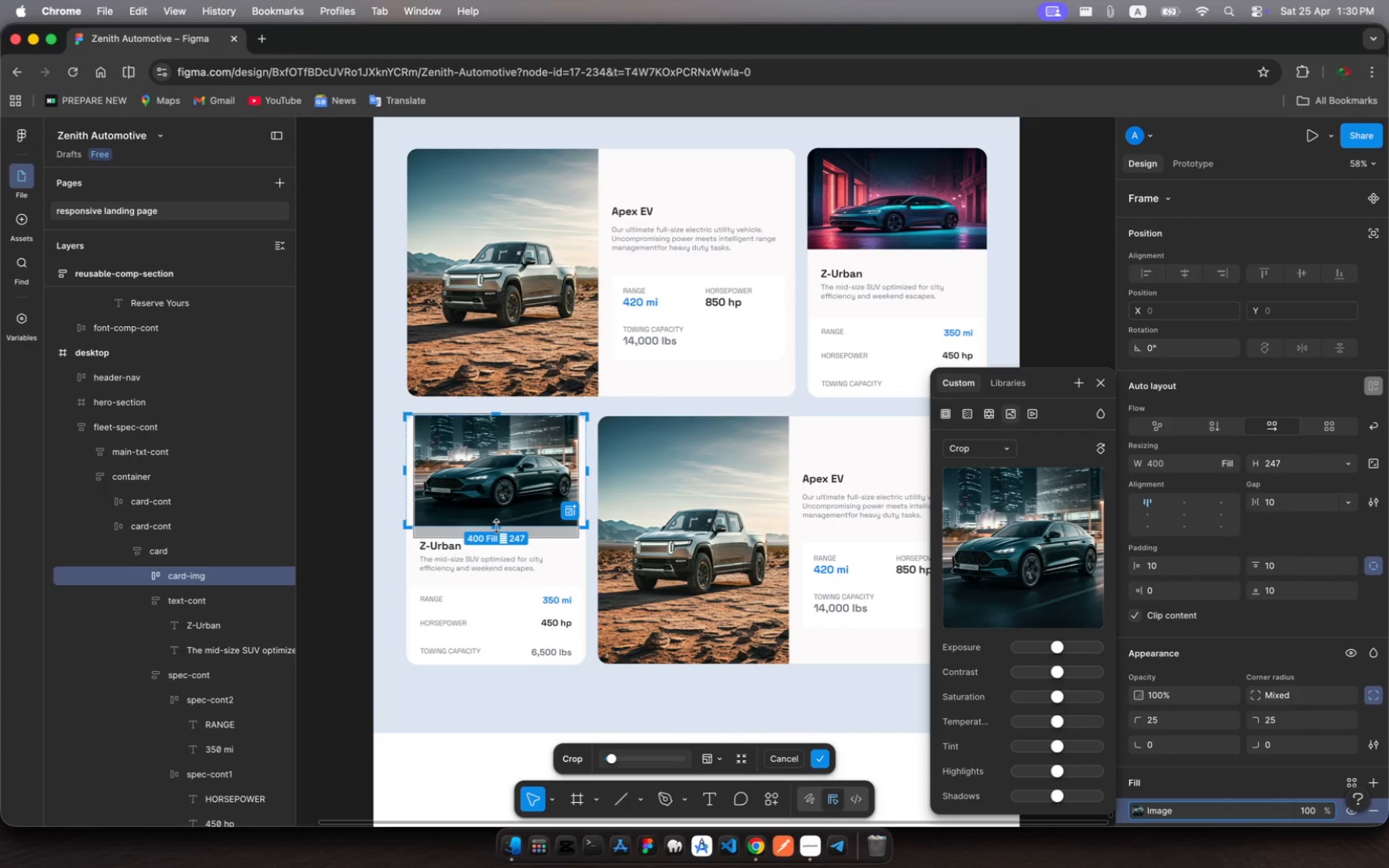 
left_click_drag(start_coordinate=[496, 526], to_coordinate=[496, 533])
 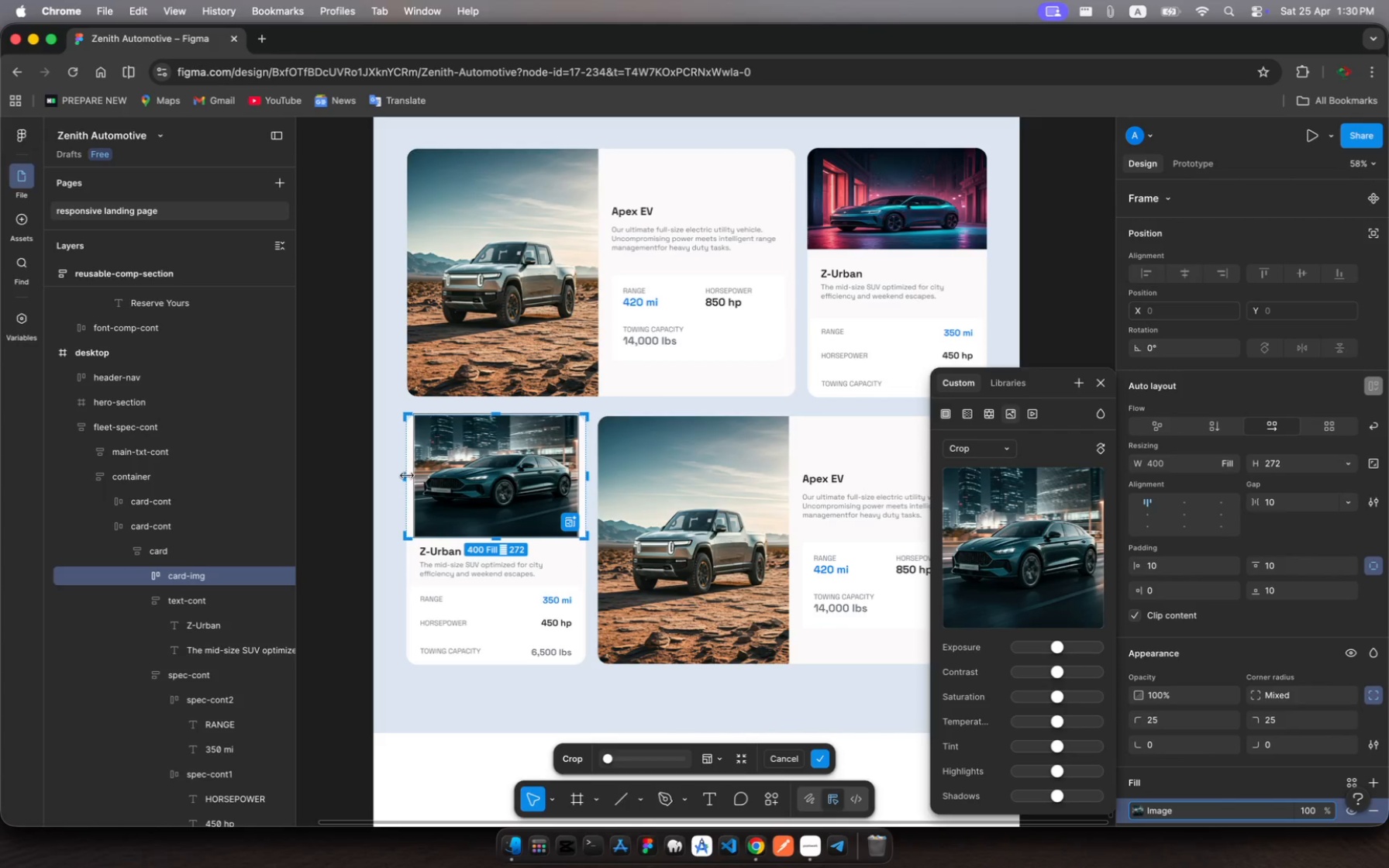 
left_click_drag(start_coordinate=[406, 476], to_coordinate=[412, 475])
 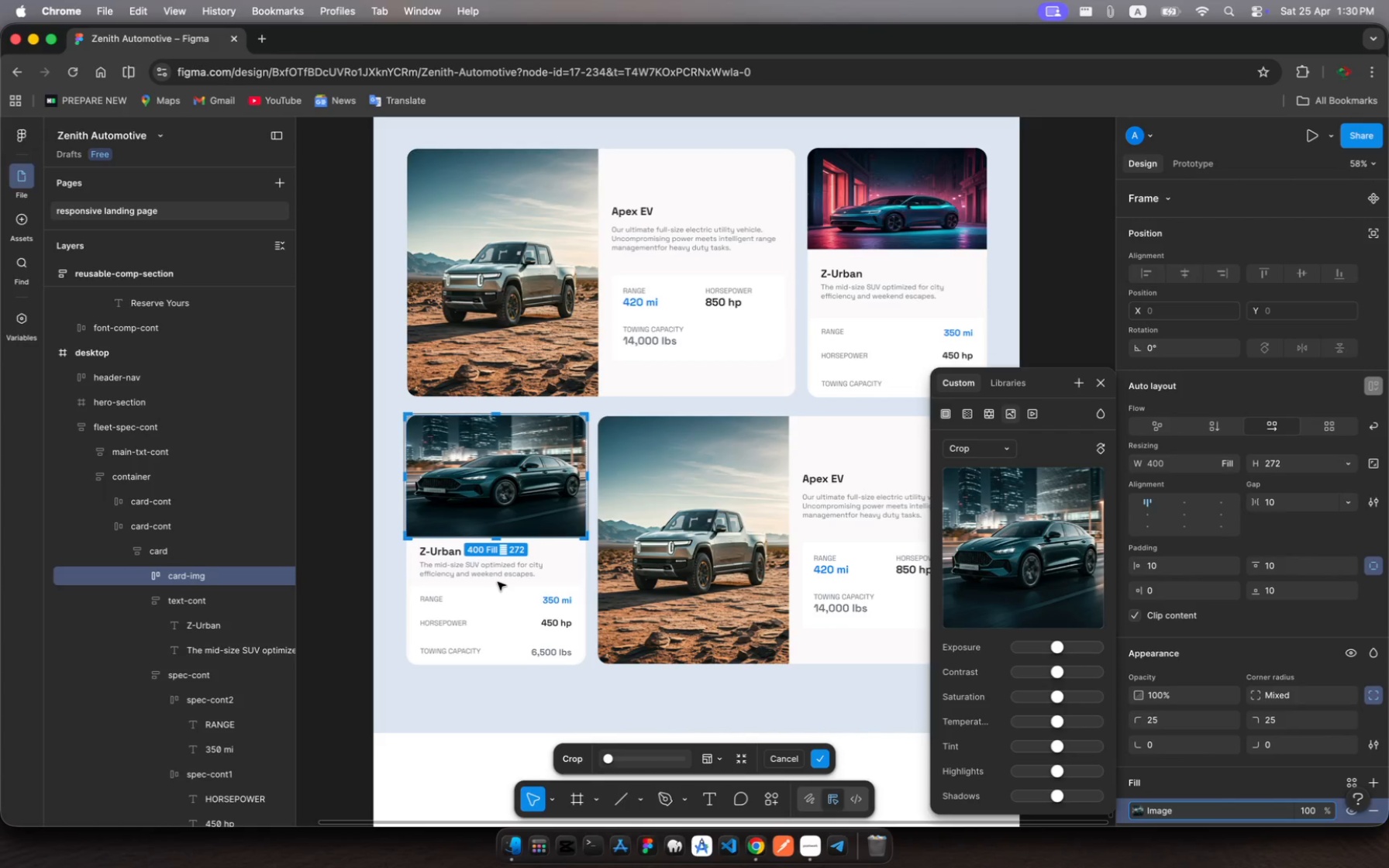 
left_click([498, 582])
 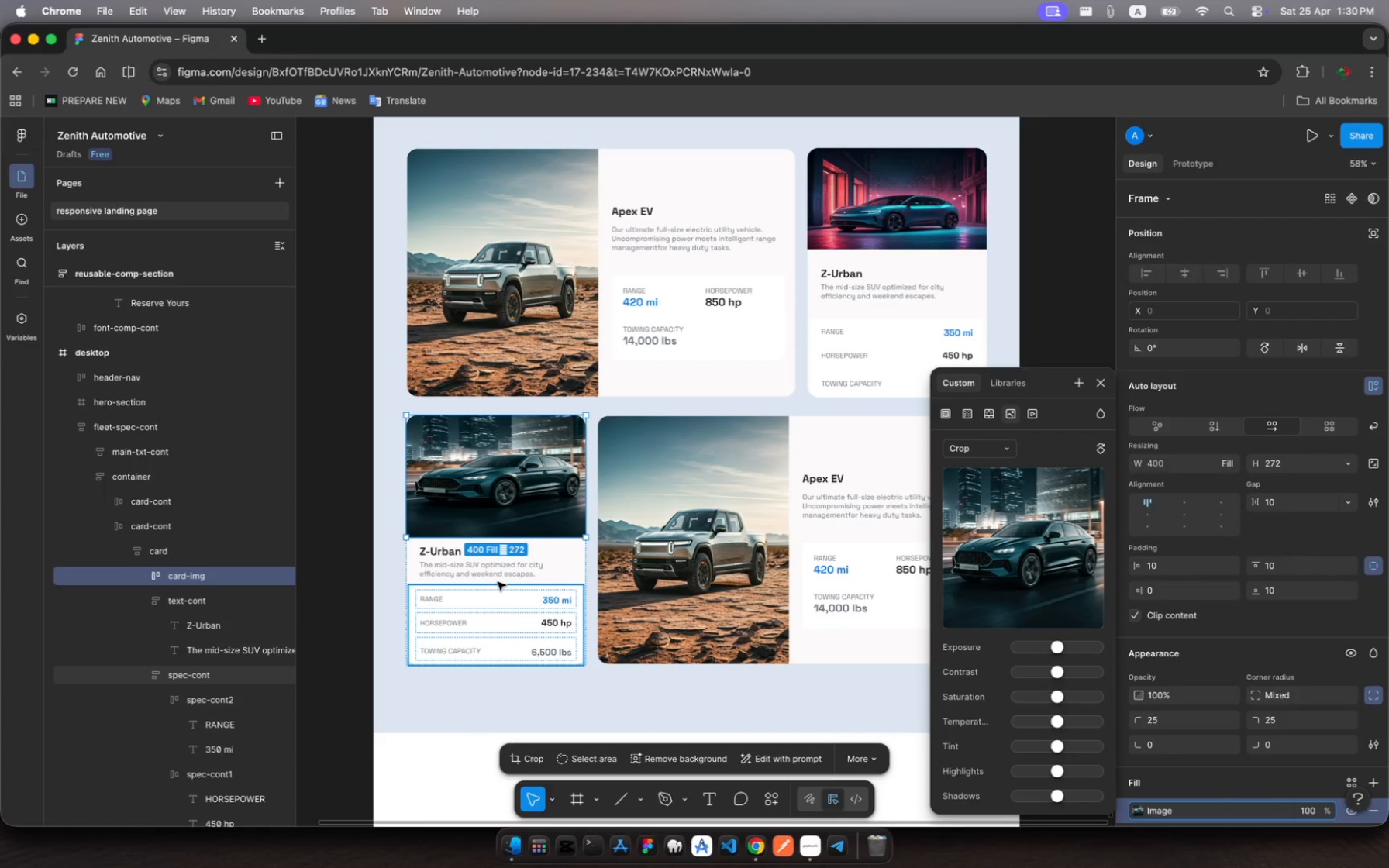 
key(Escape)
 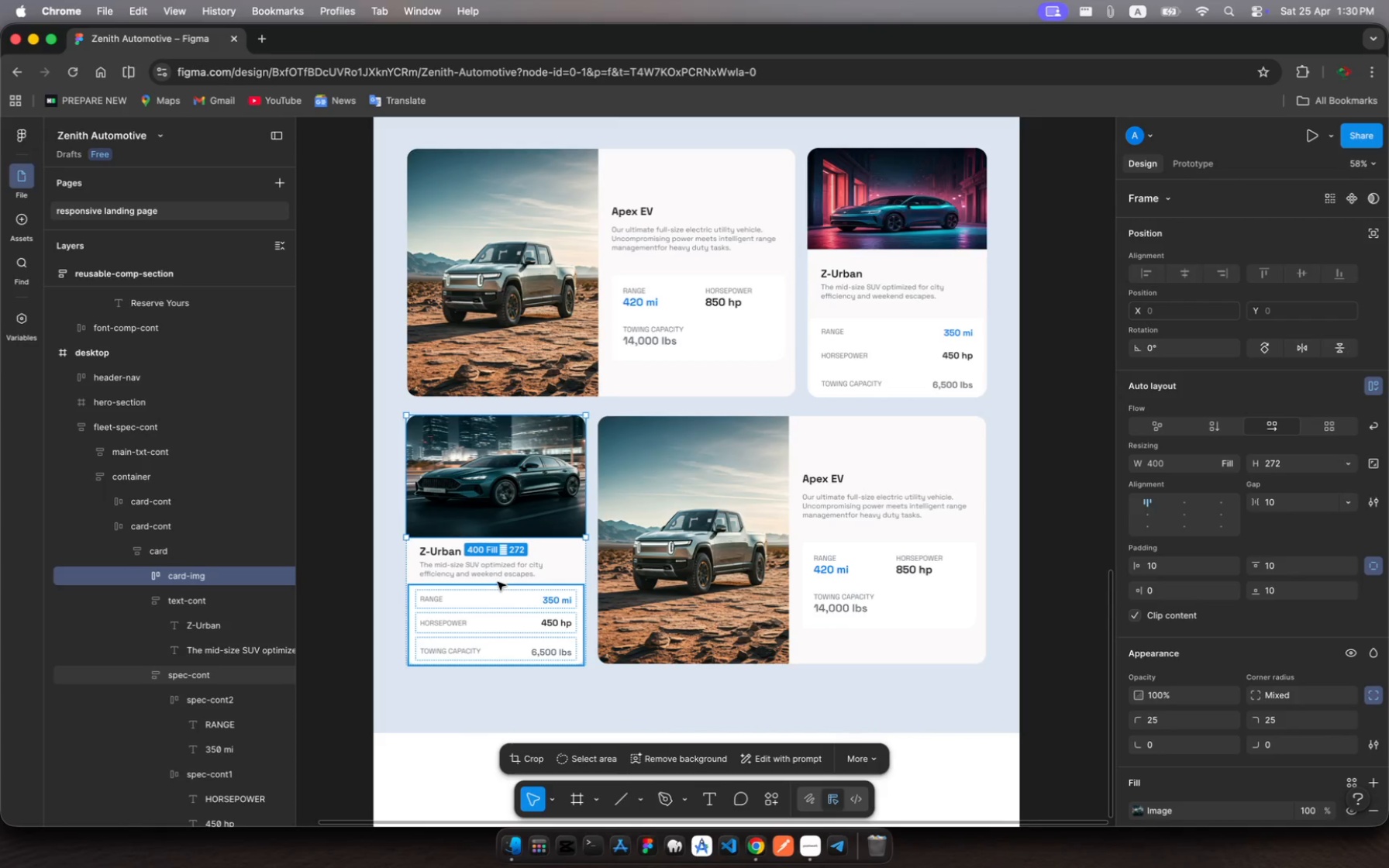 
key(Escape)
 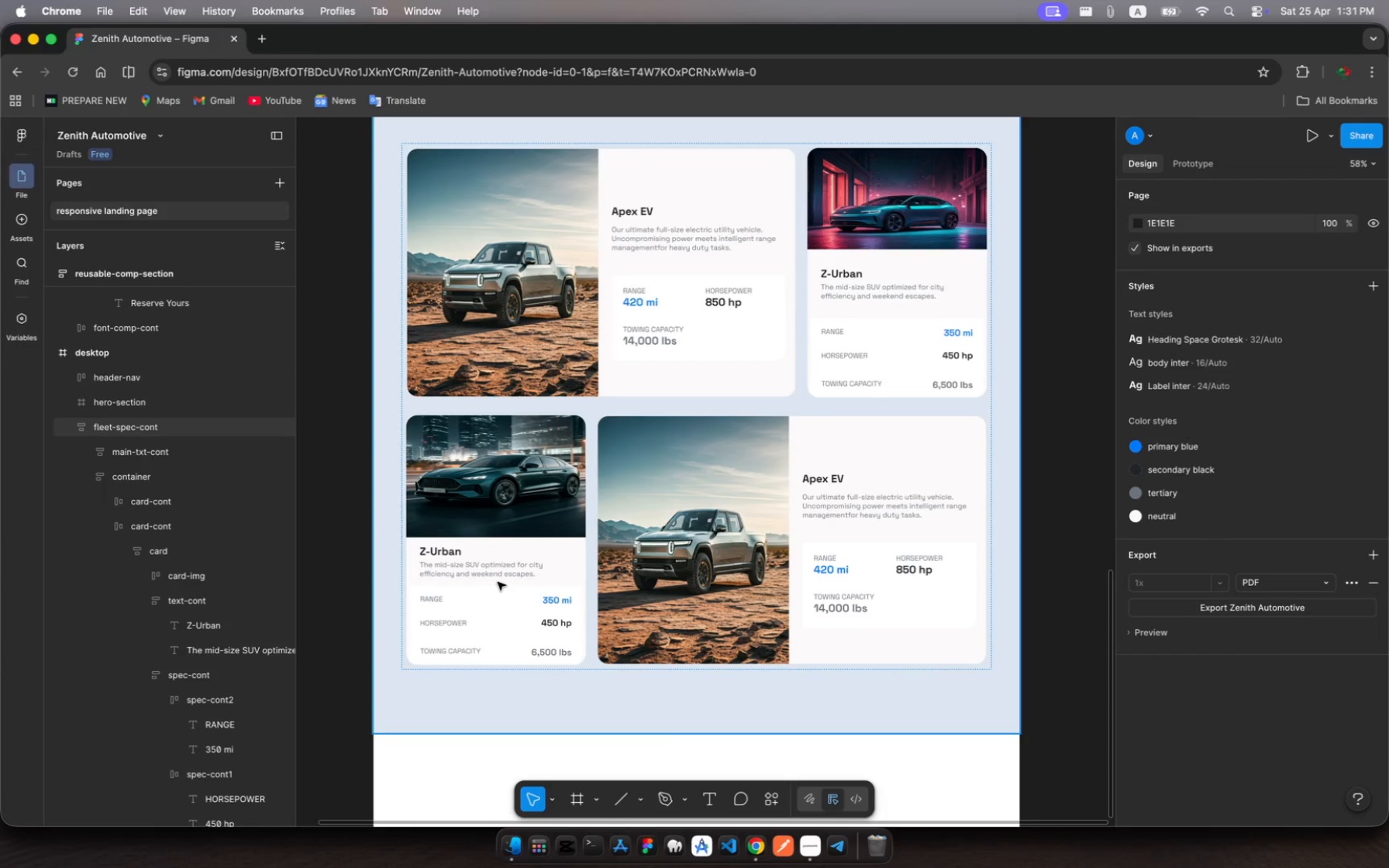 
wait(6.8)
 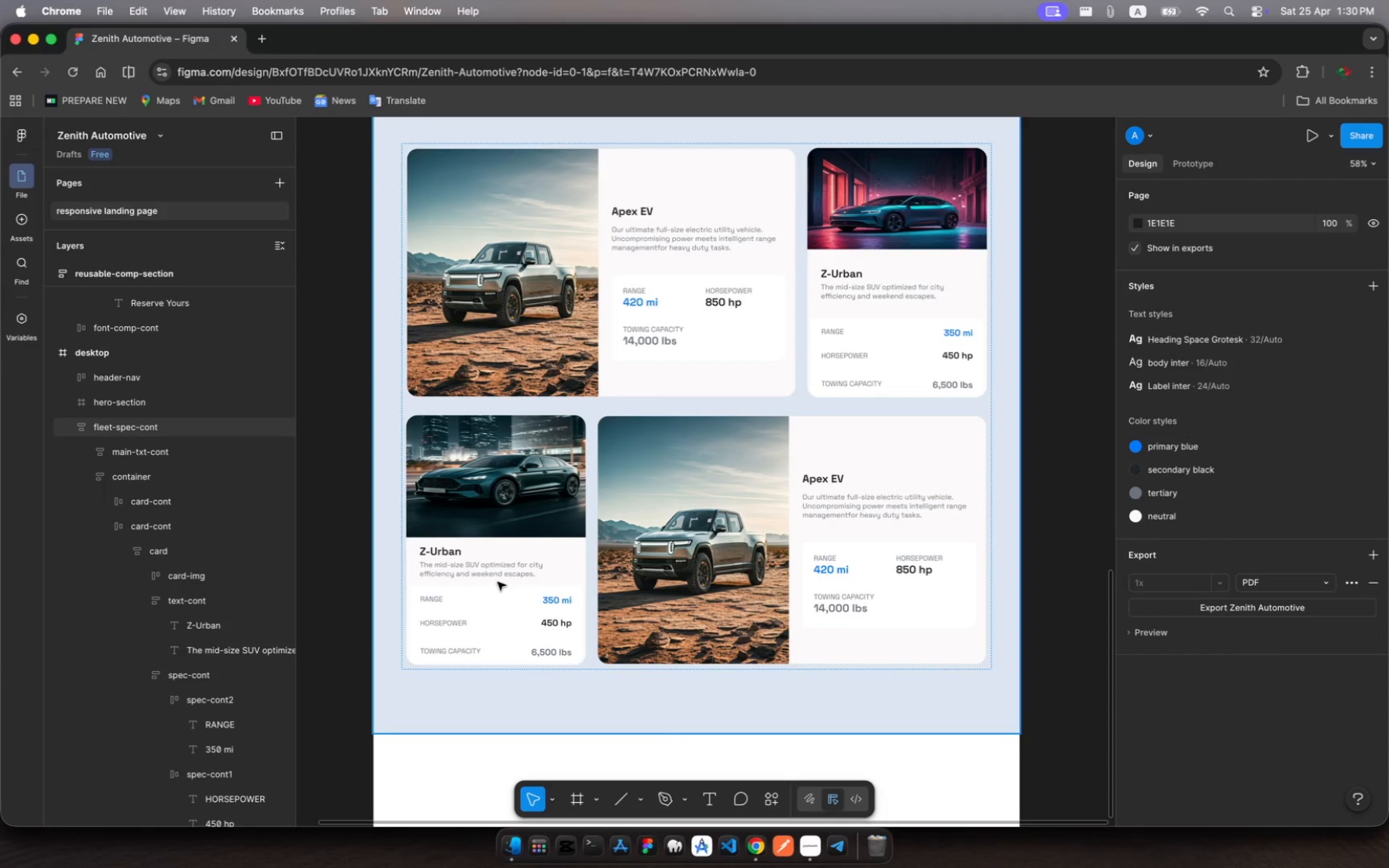 
left_click([494, 460])
 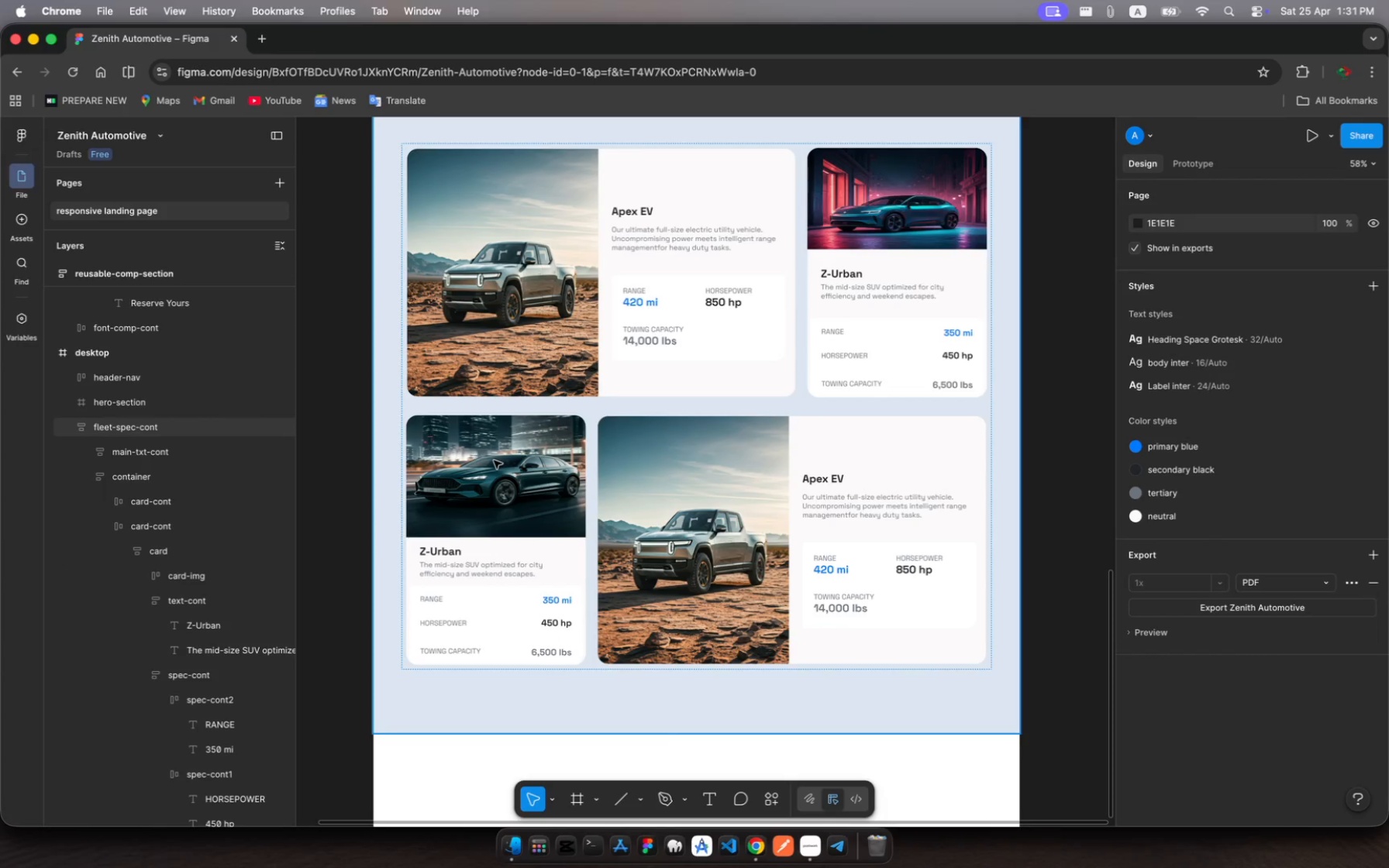 
left_click([494, 460])
 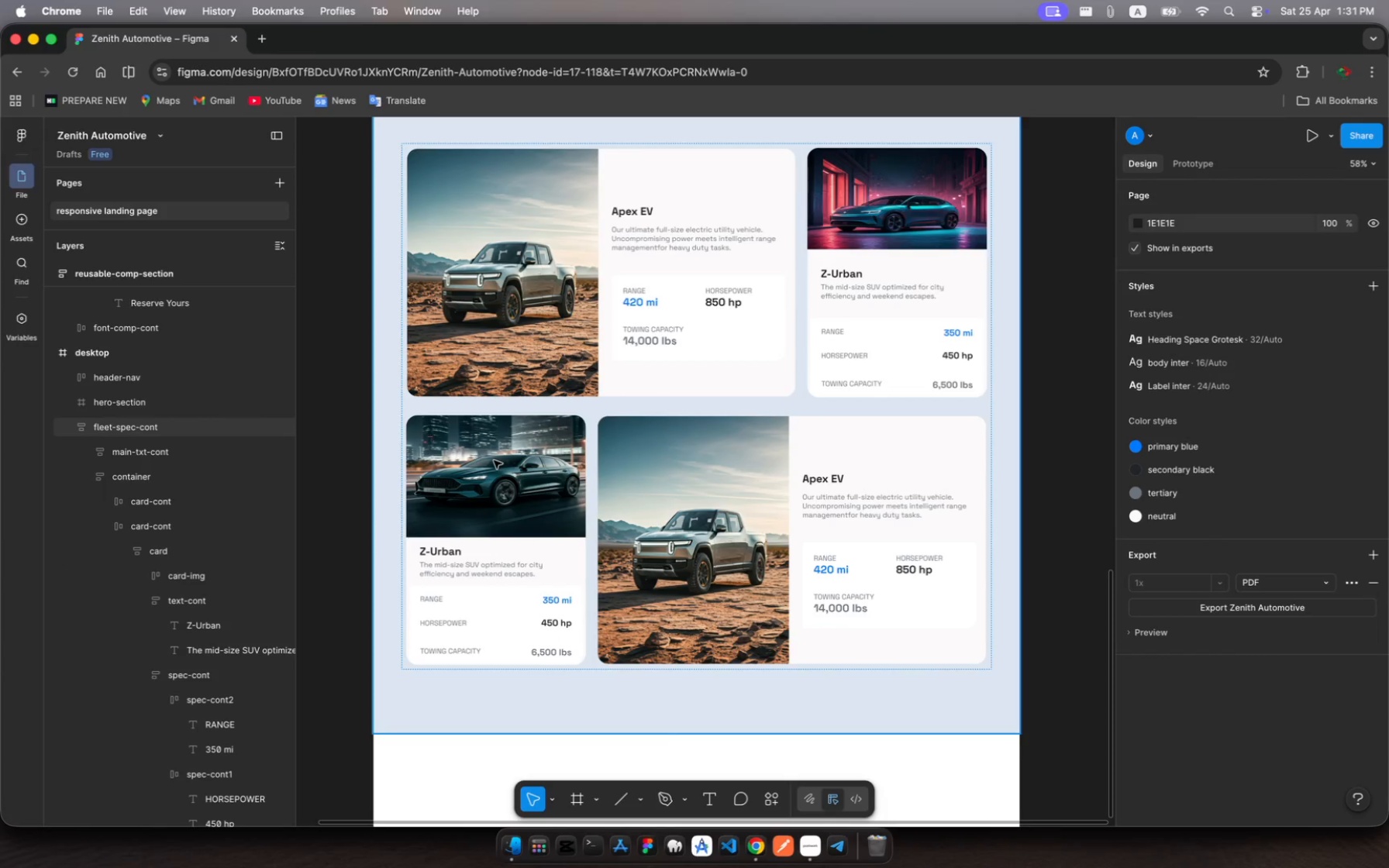 
left_click([494, 460])
 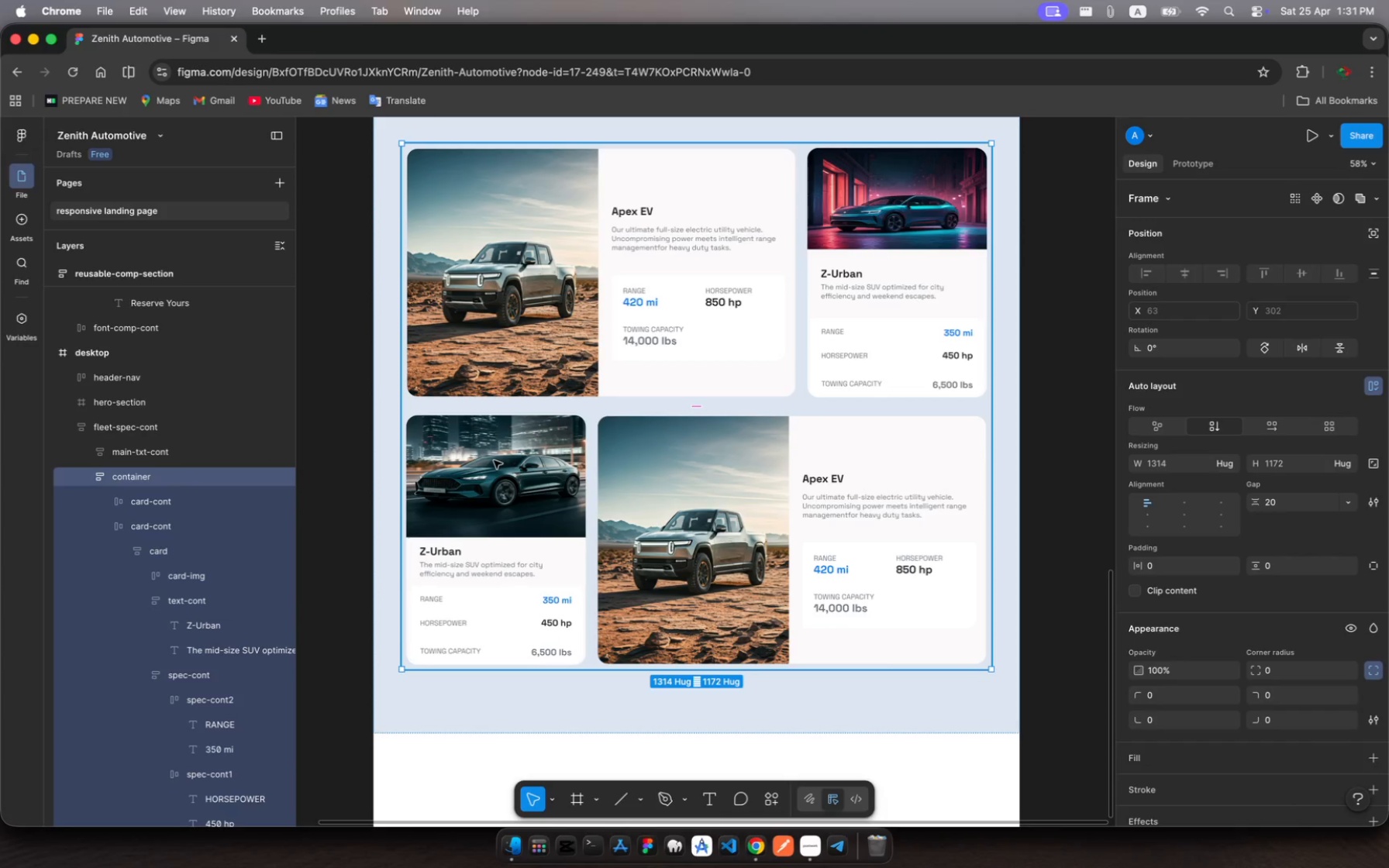 
left_click([494, 460])
 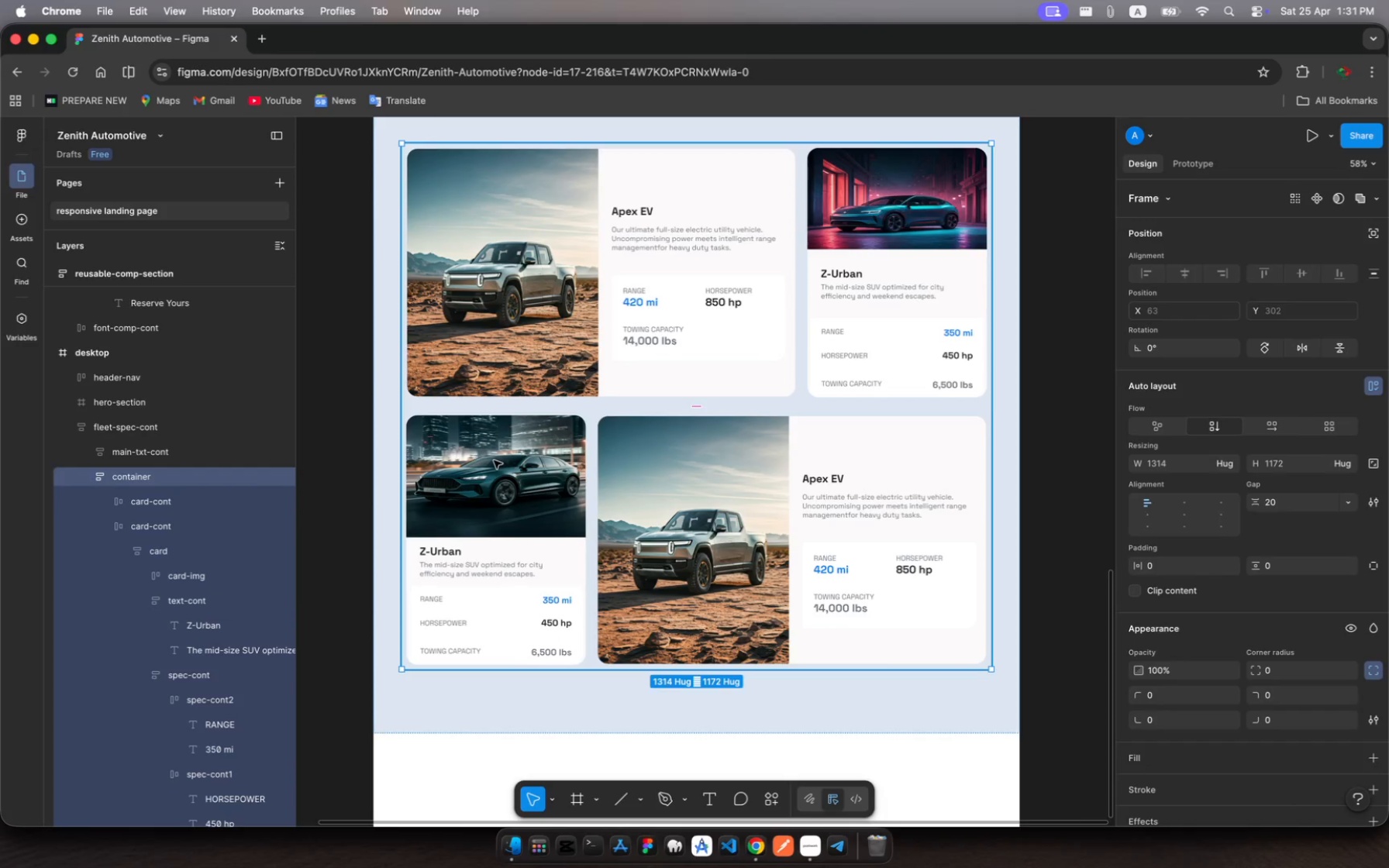 
left_click([494, 460])
 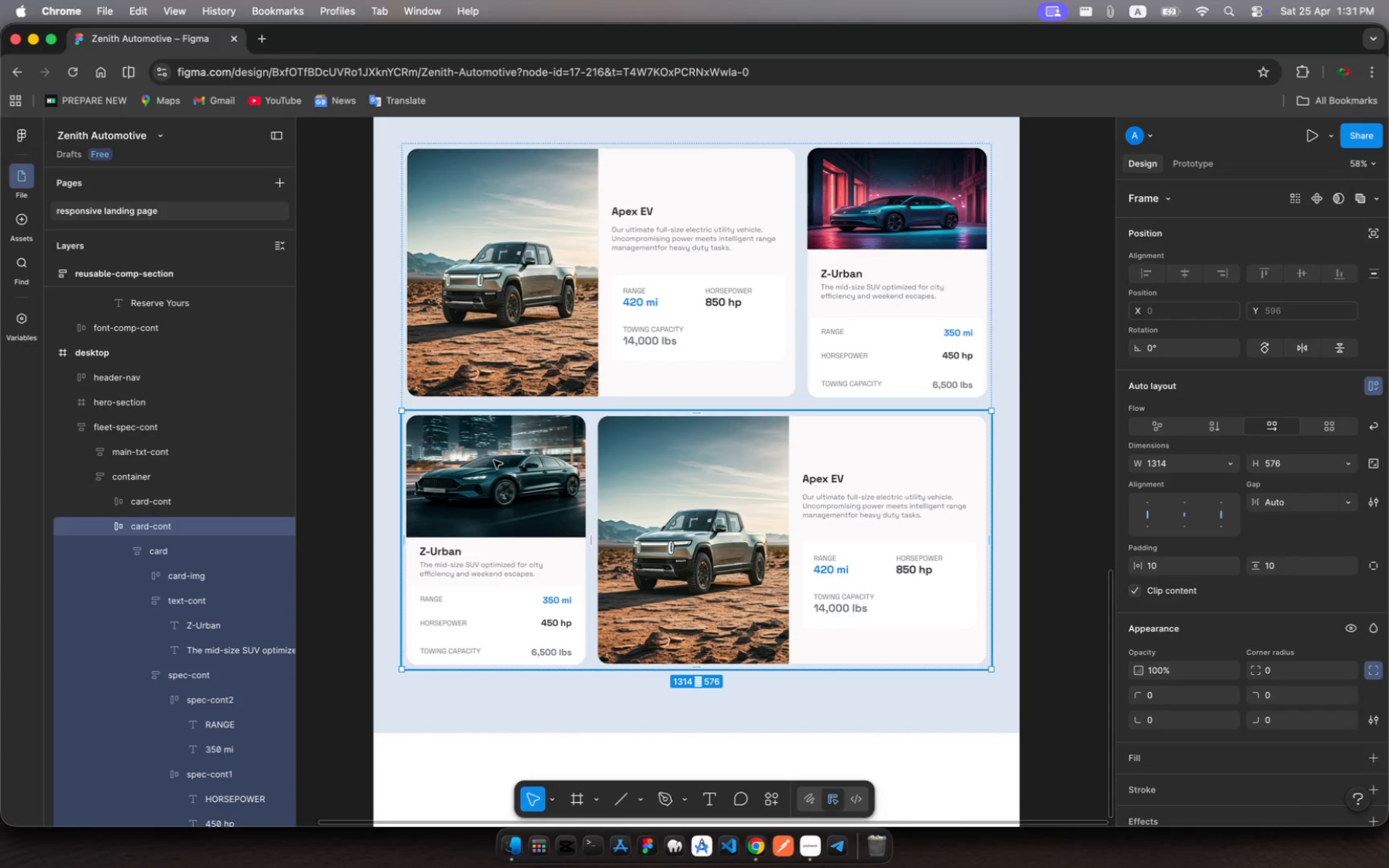 
left_click([494, 460])
 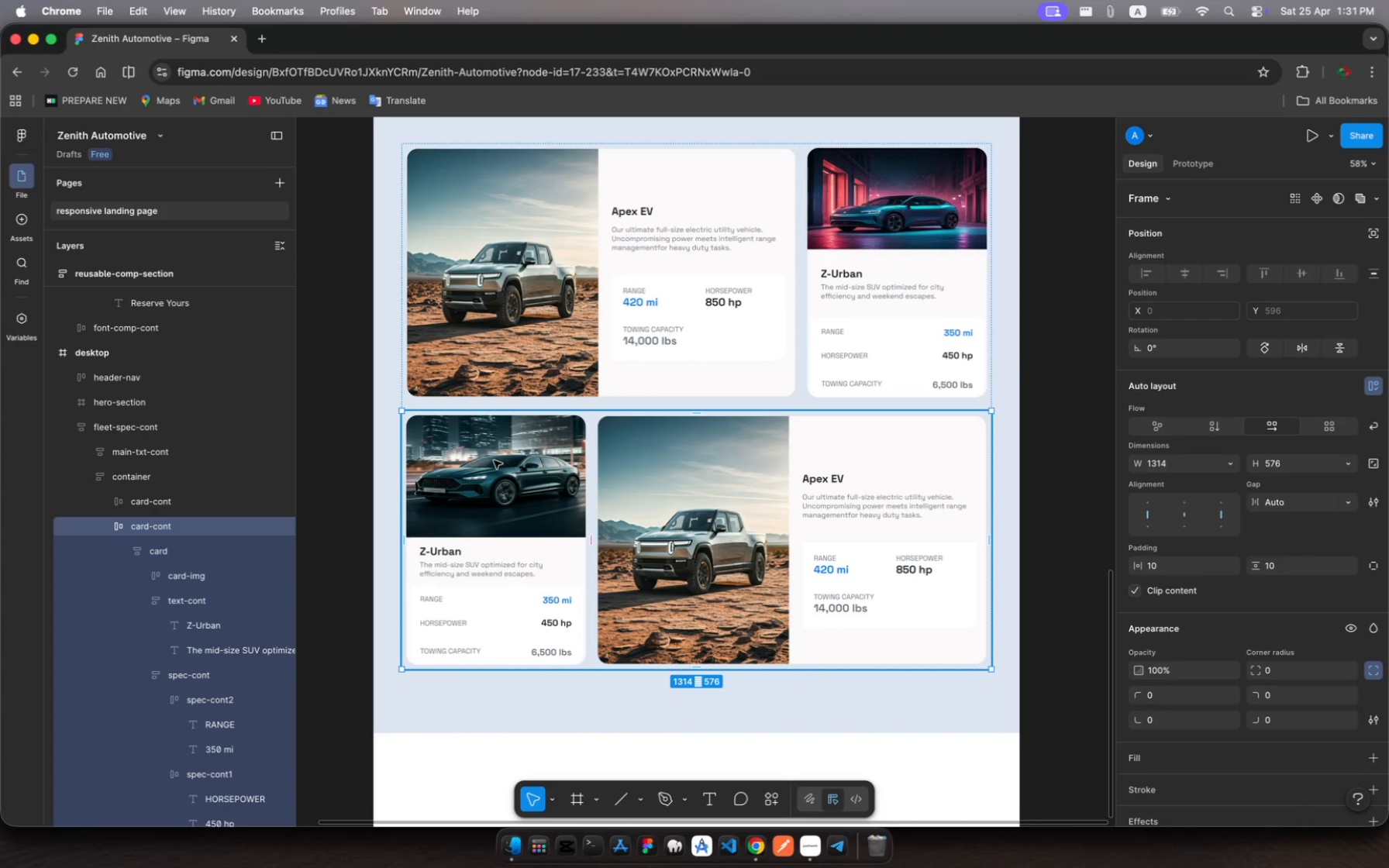 
left_click([494, 460])
 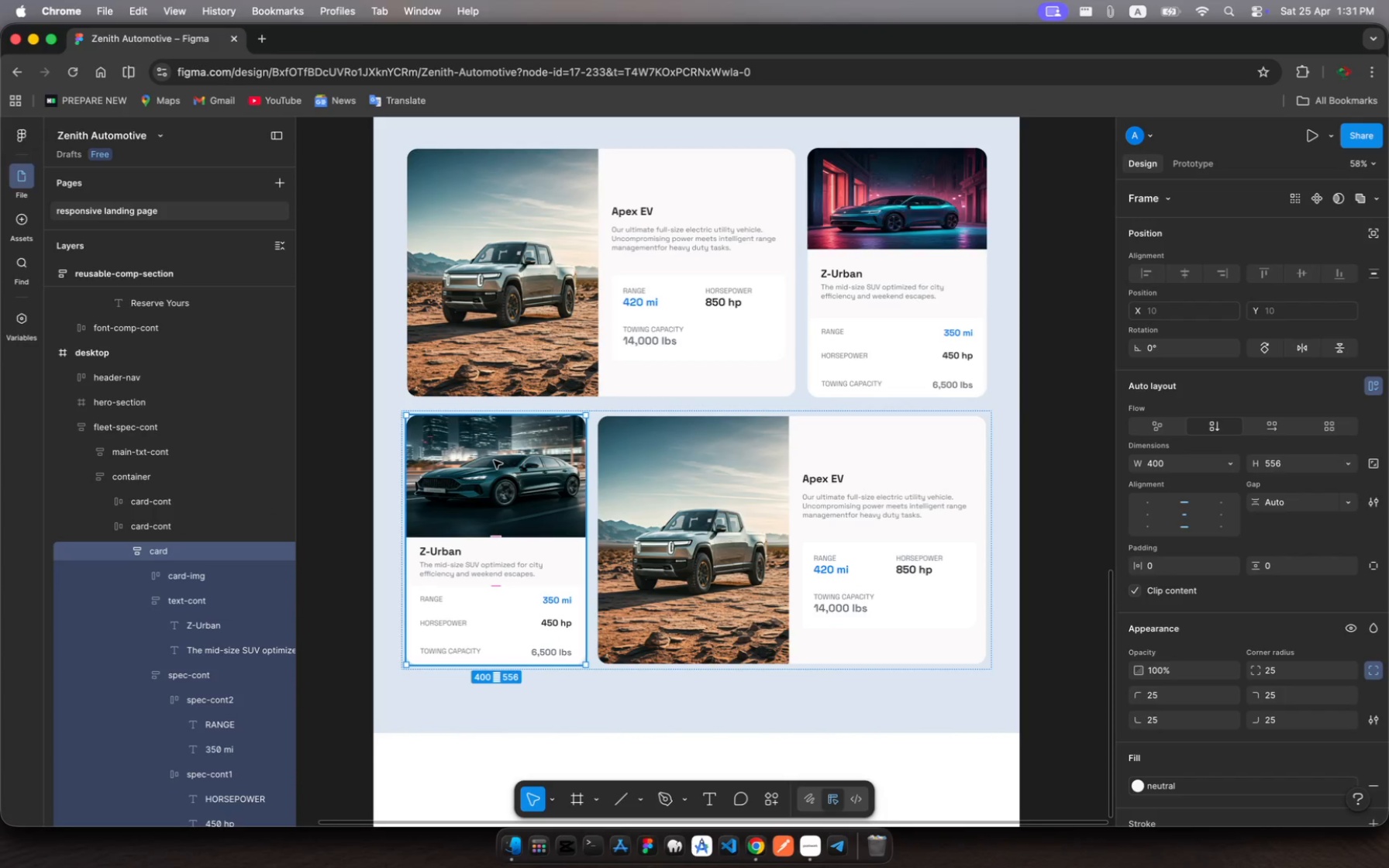 
left_click([494, 460])
 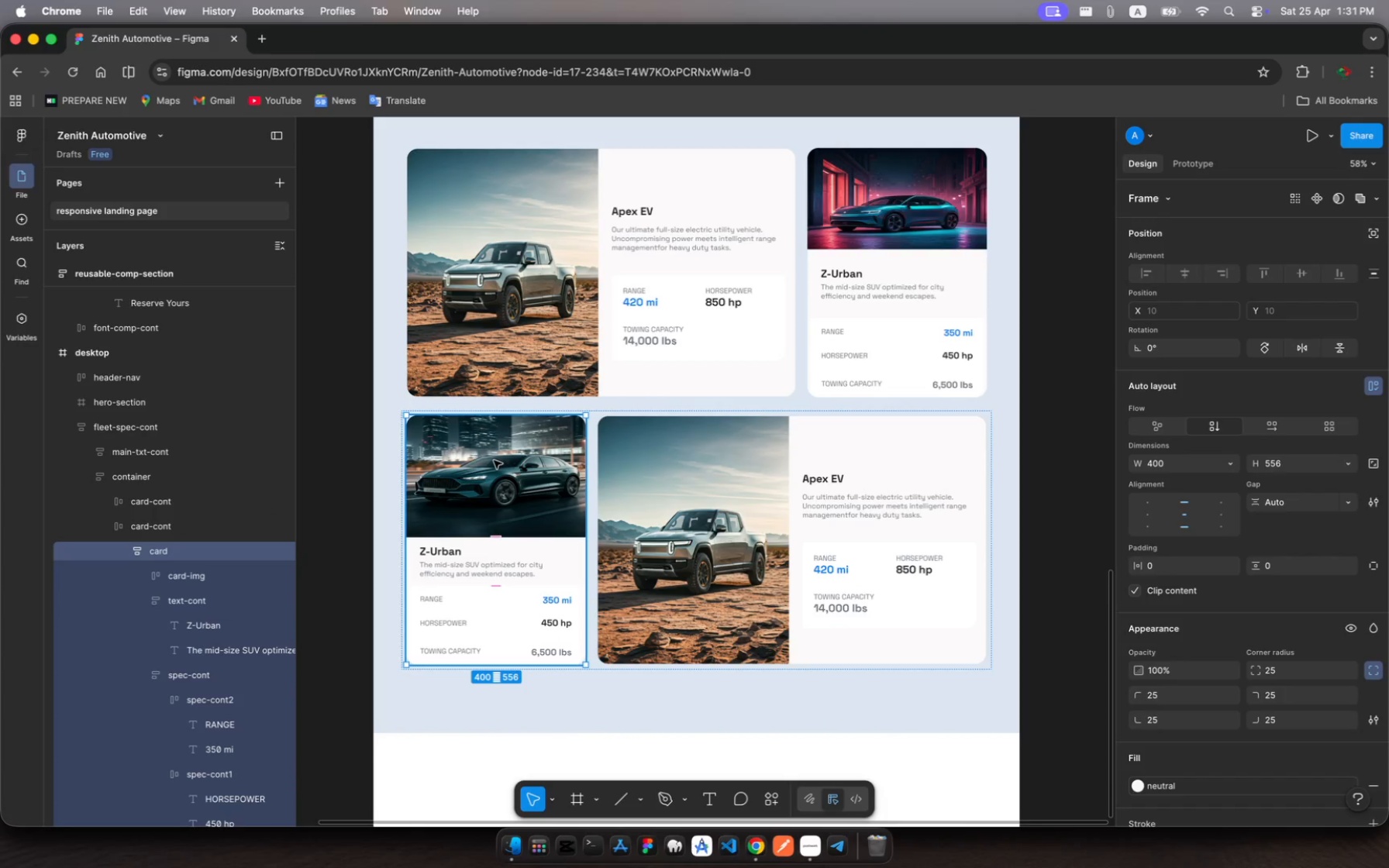 
left_click([494, 460])
 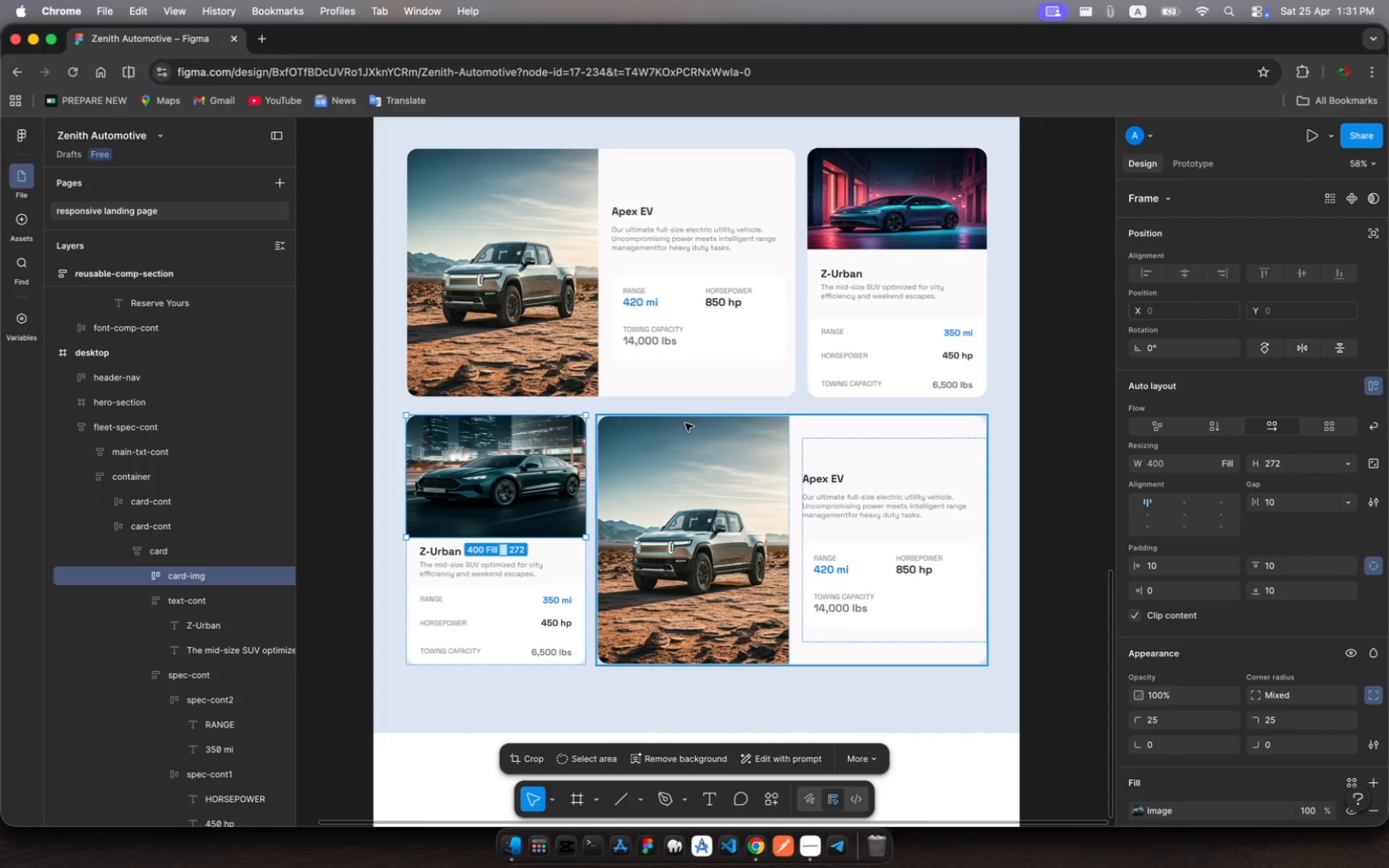 
wait(5.85)
 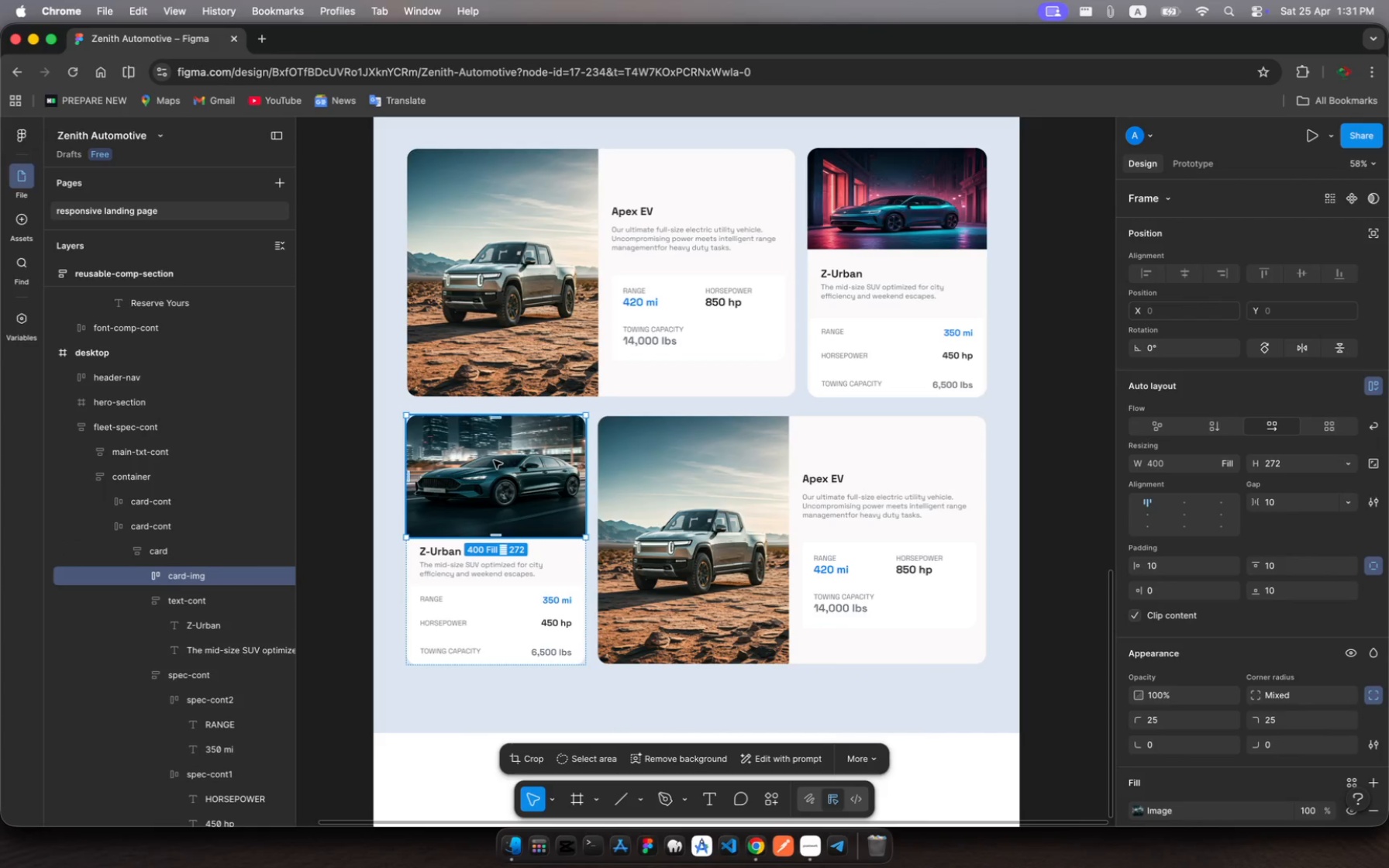 
scroll: coordinate [1256, 663], scroll_direction: down, amount: 9.0
 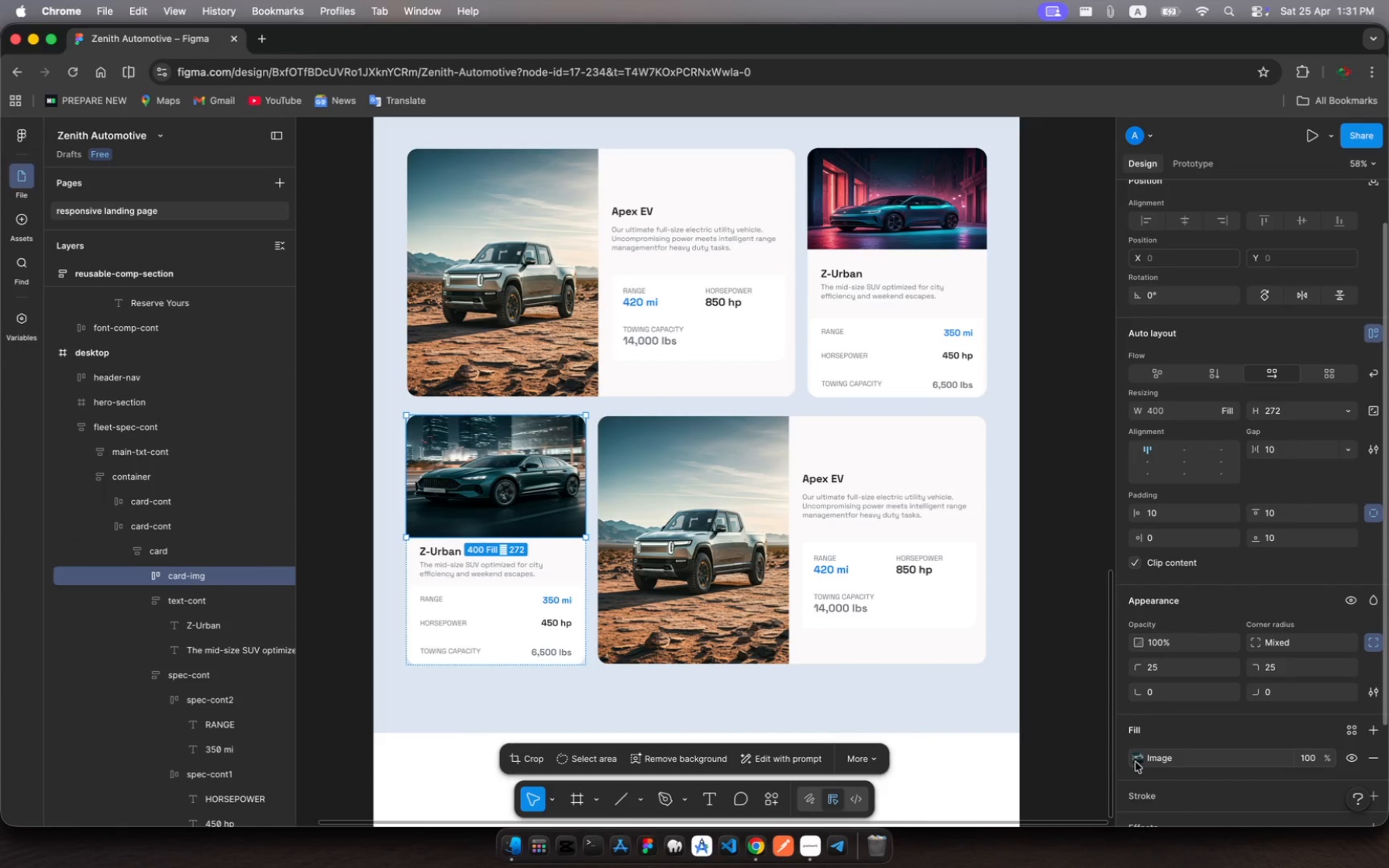 
left_click([1137, 760])
 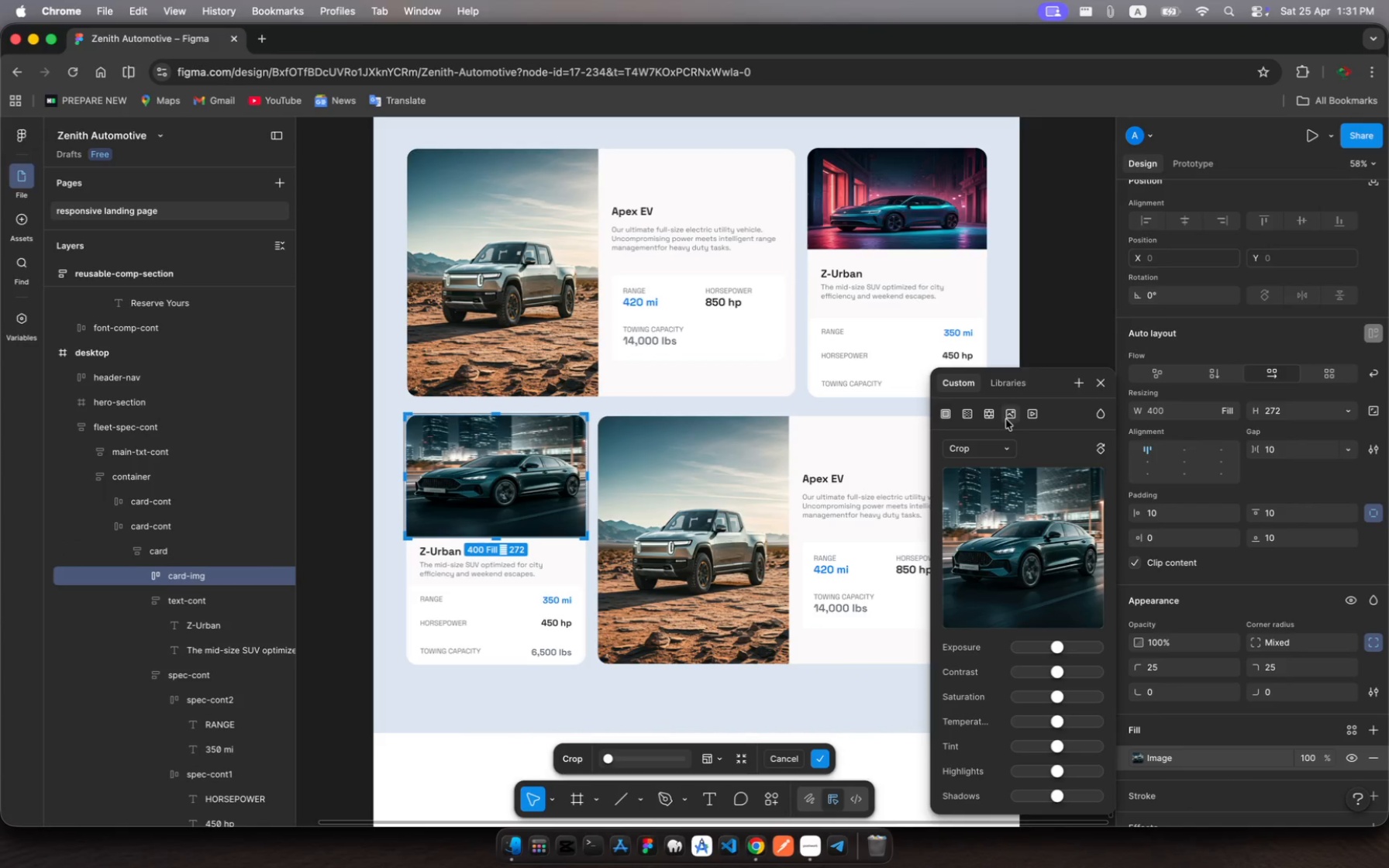 
left_click([1009, 415])
 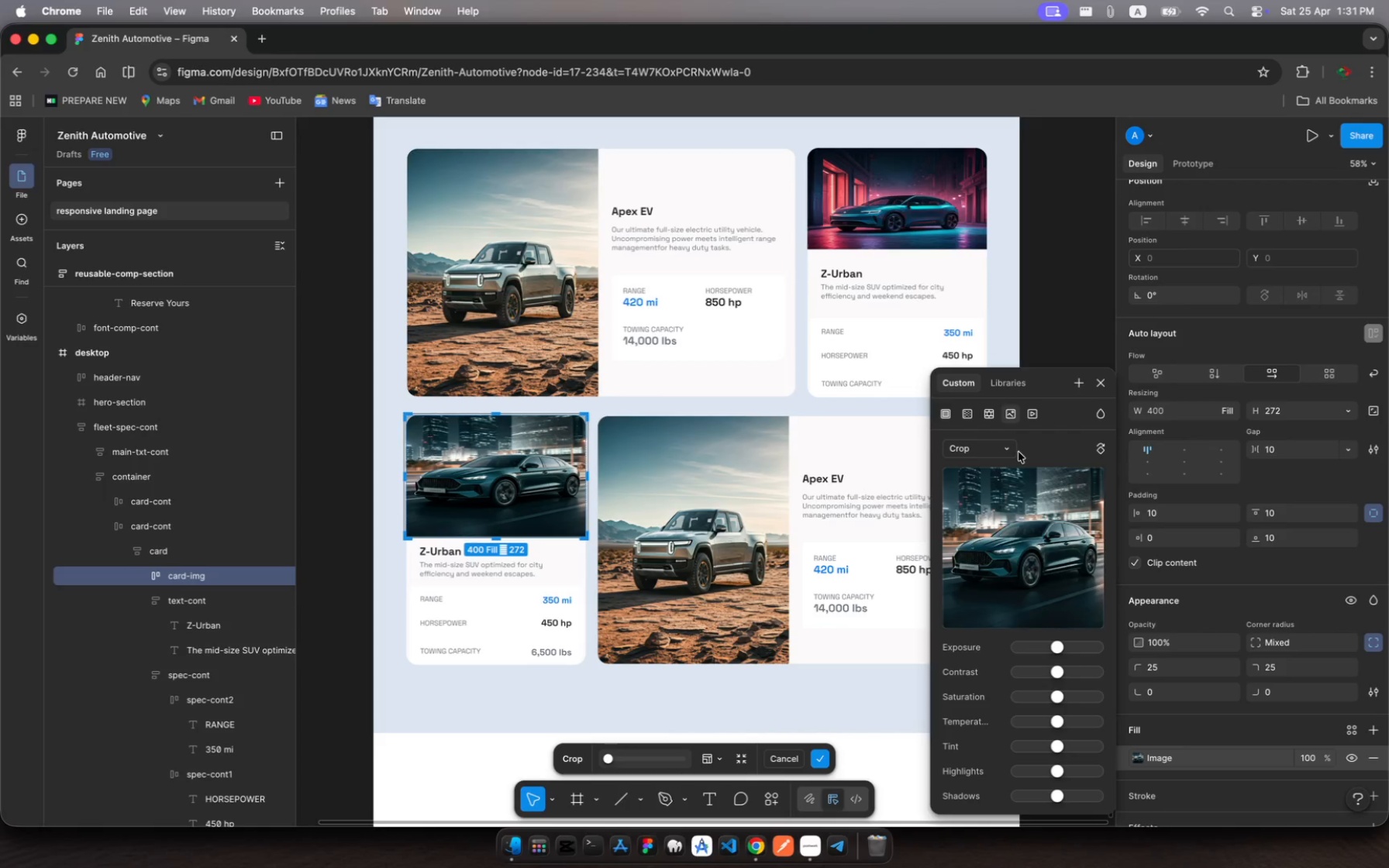 
left_click([1031, 535])
 